 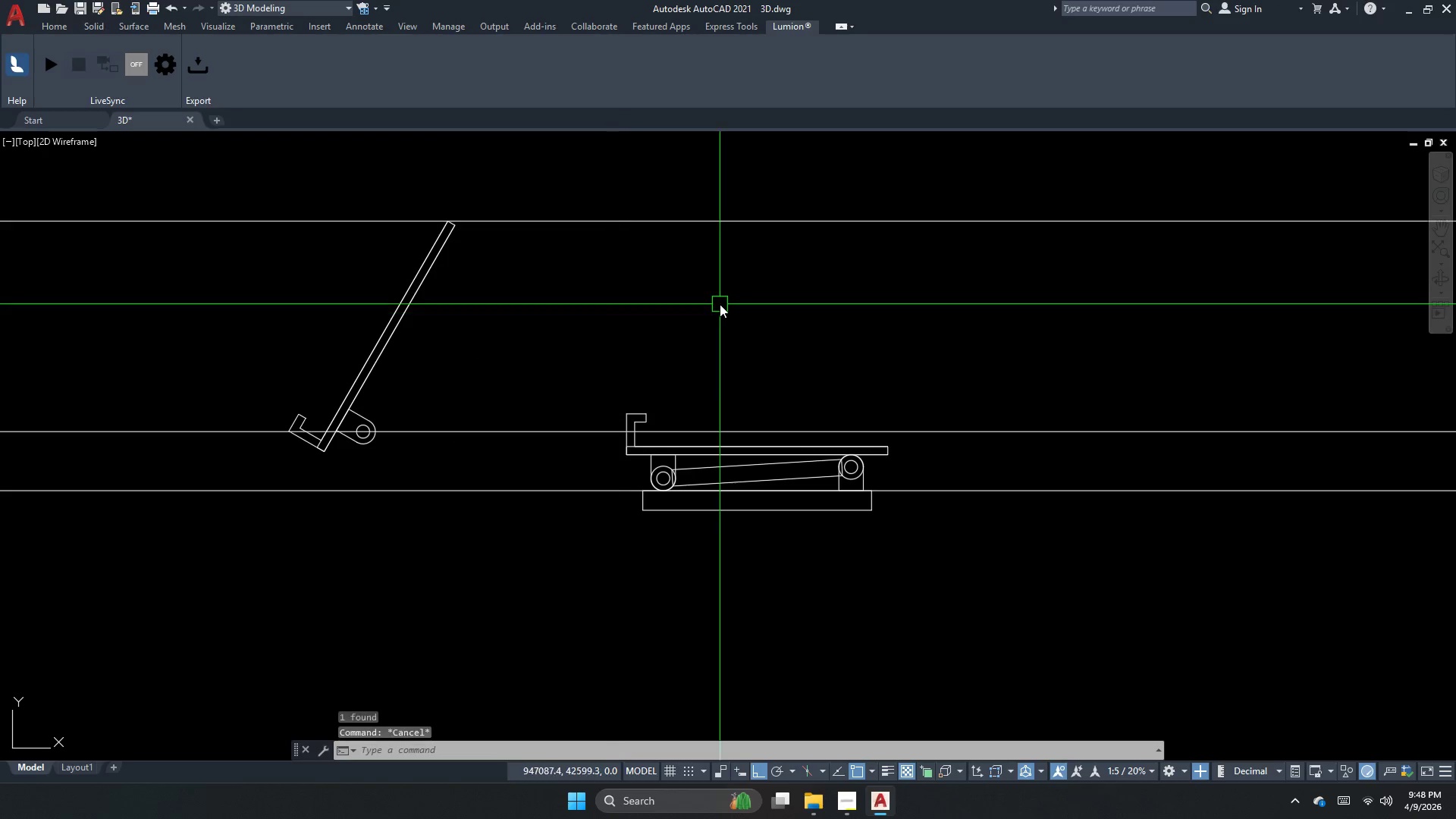 
scroll: coordinate [686, 504], scroll_direction: up, amount: 2.0
 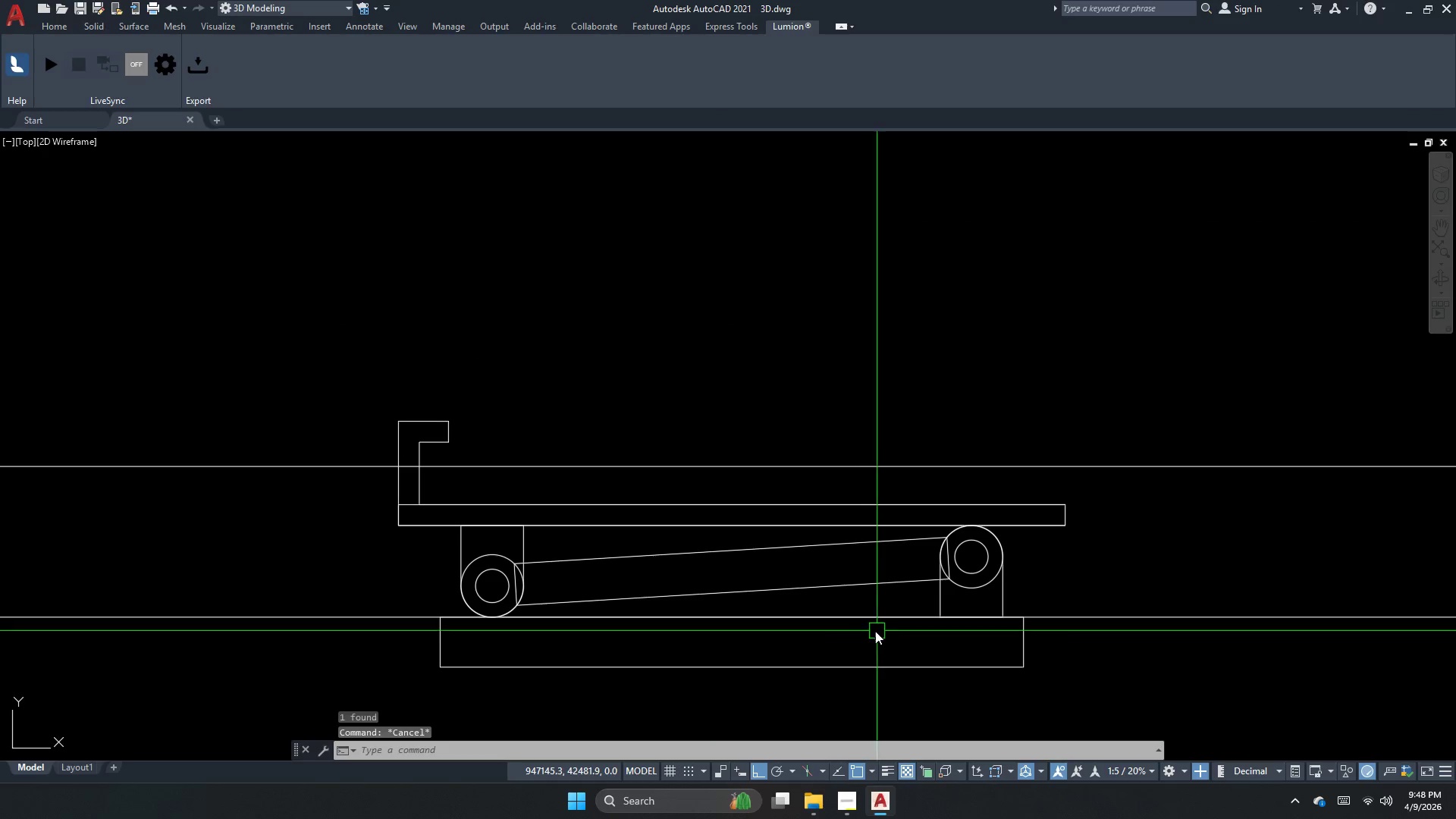 
key(Escape)
 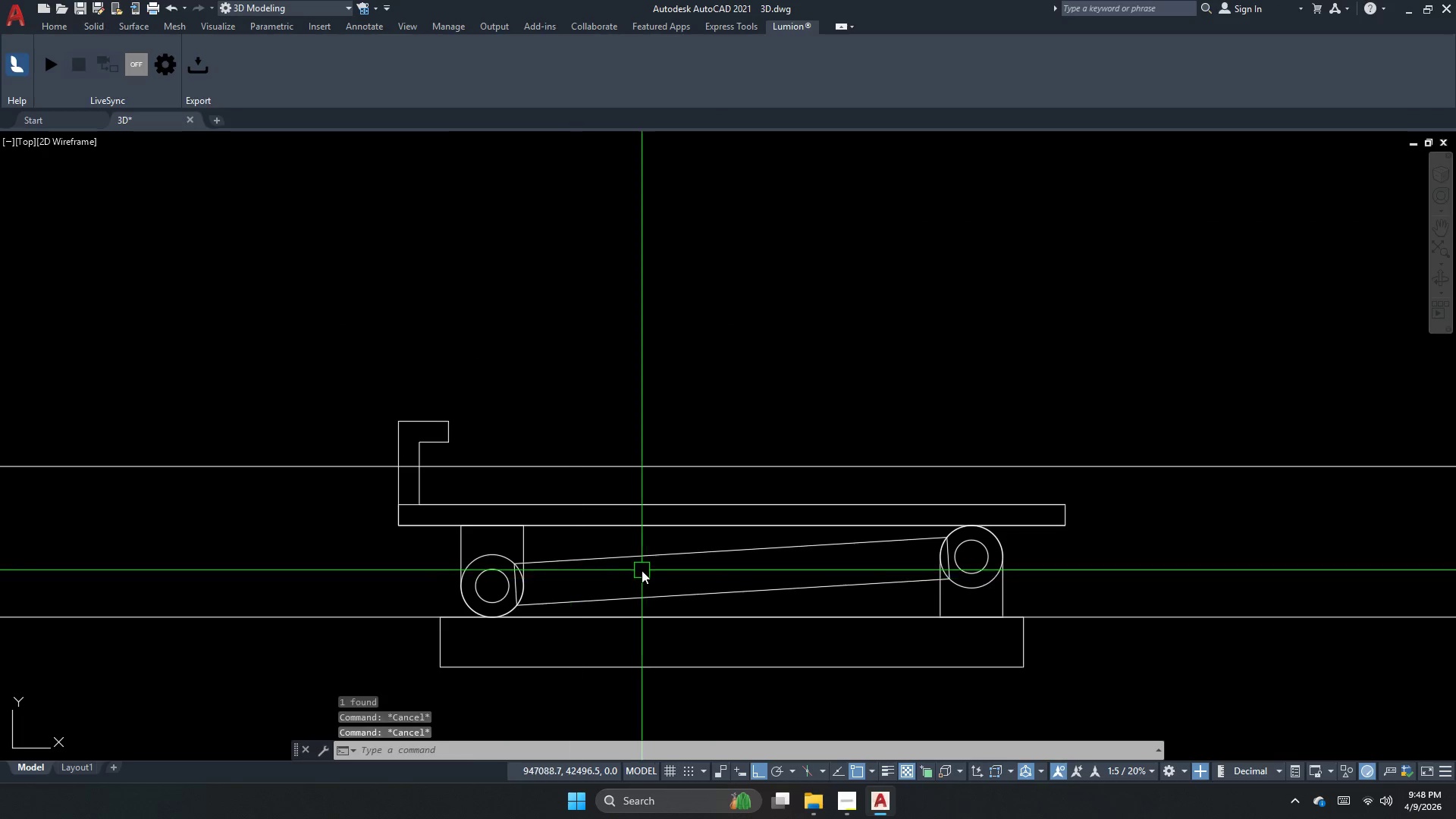 
left_click_drag(start_coordinate=[642, 570], to_coordinate=[616, 566])
 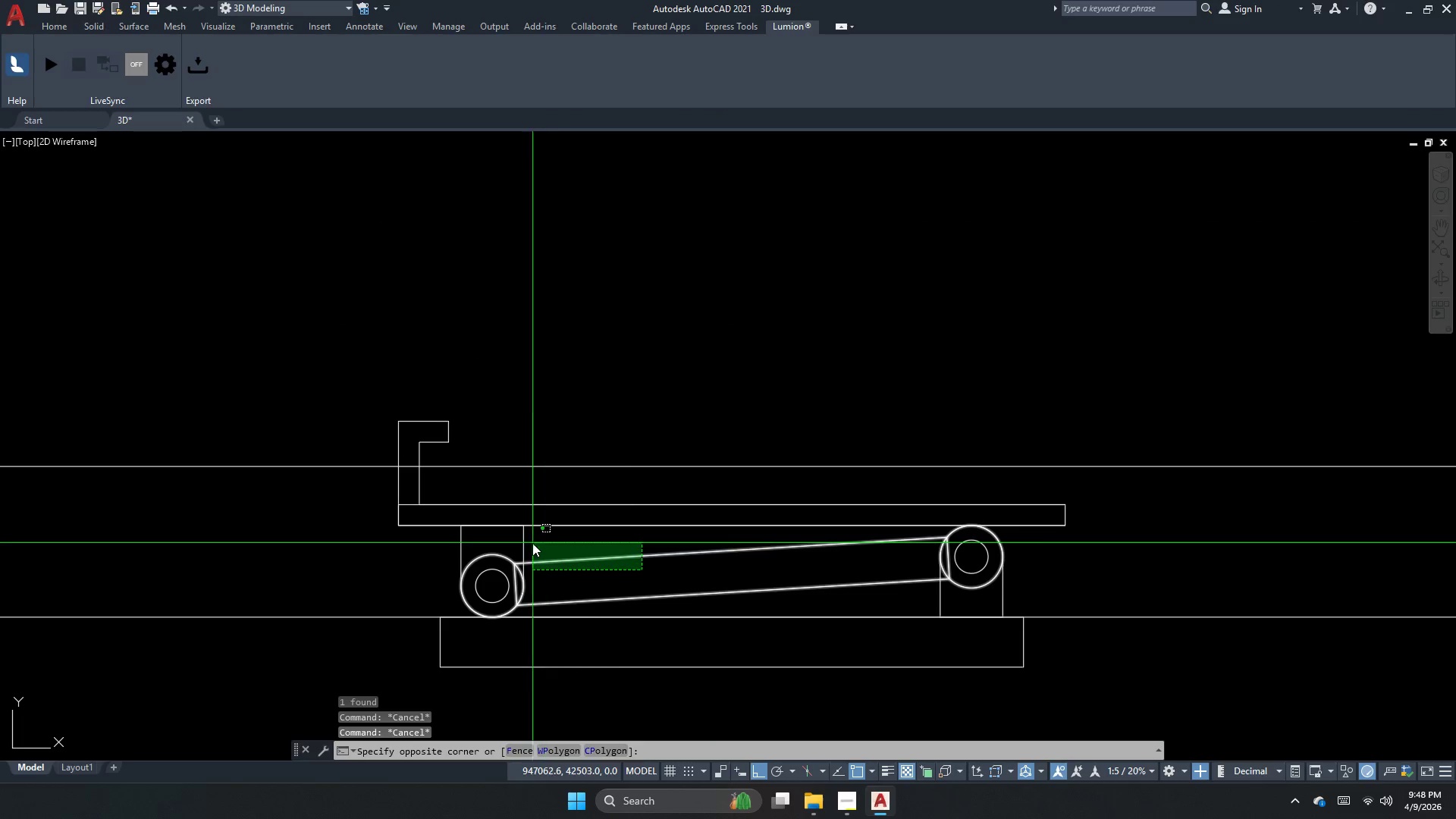 
double_click([532, 543])
 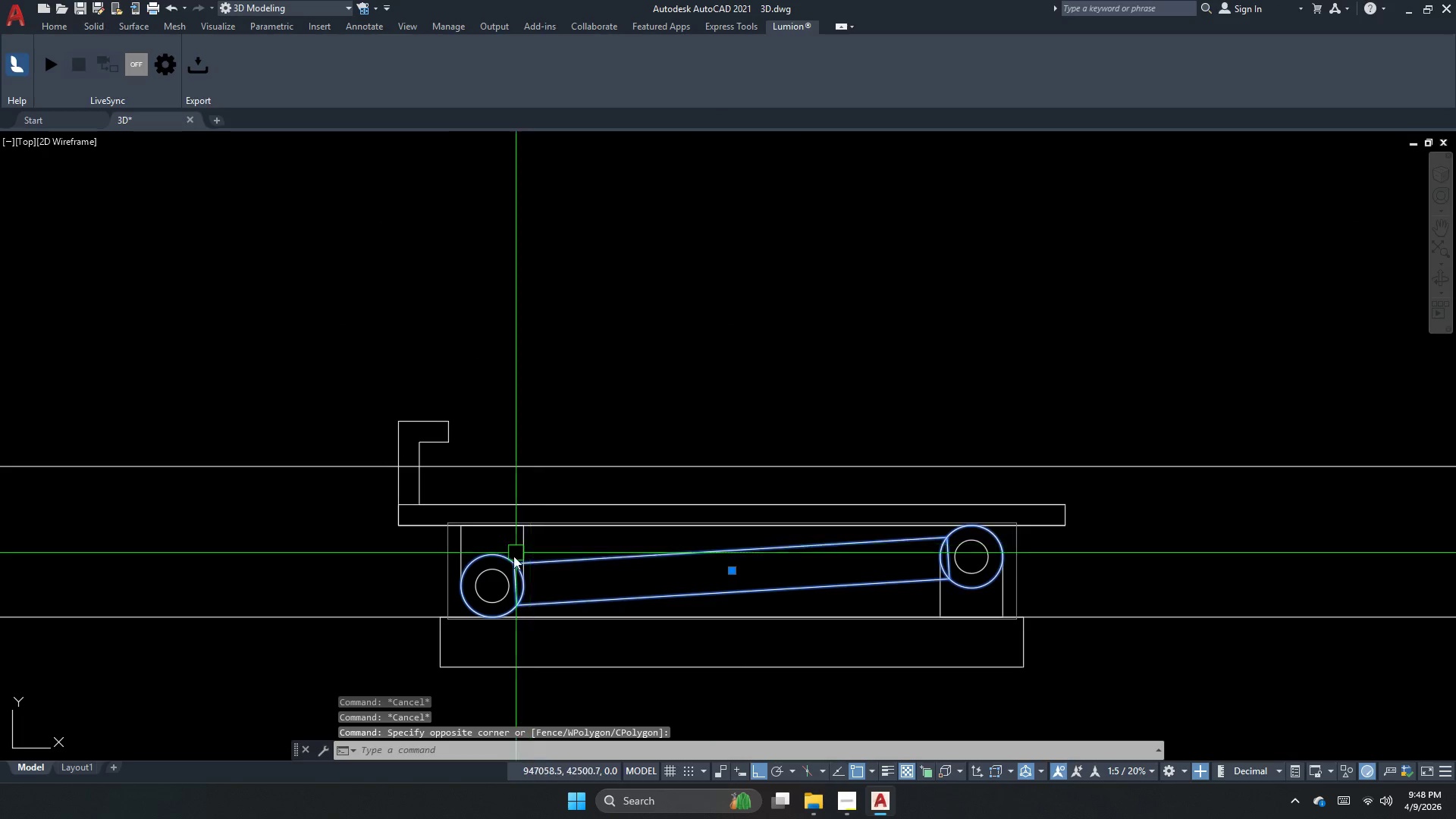 
key(Escape)
 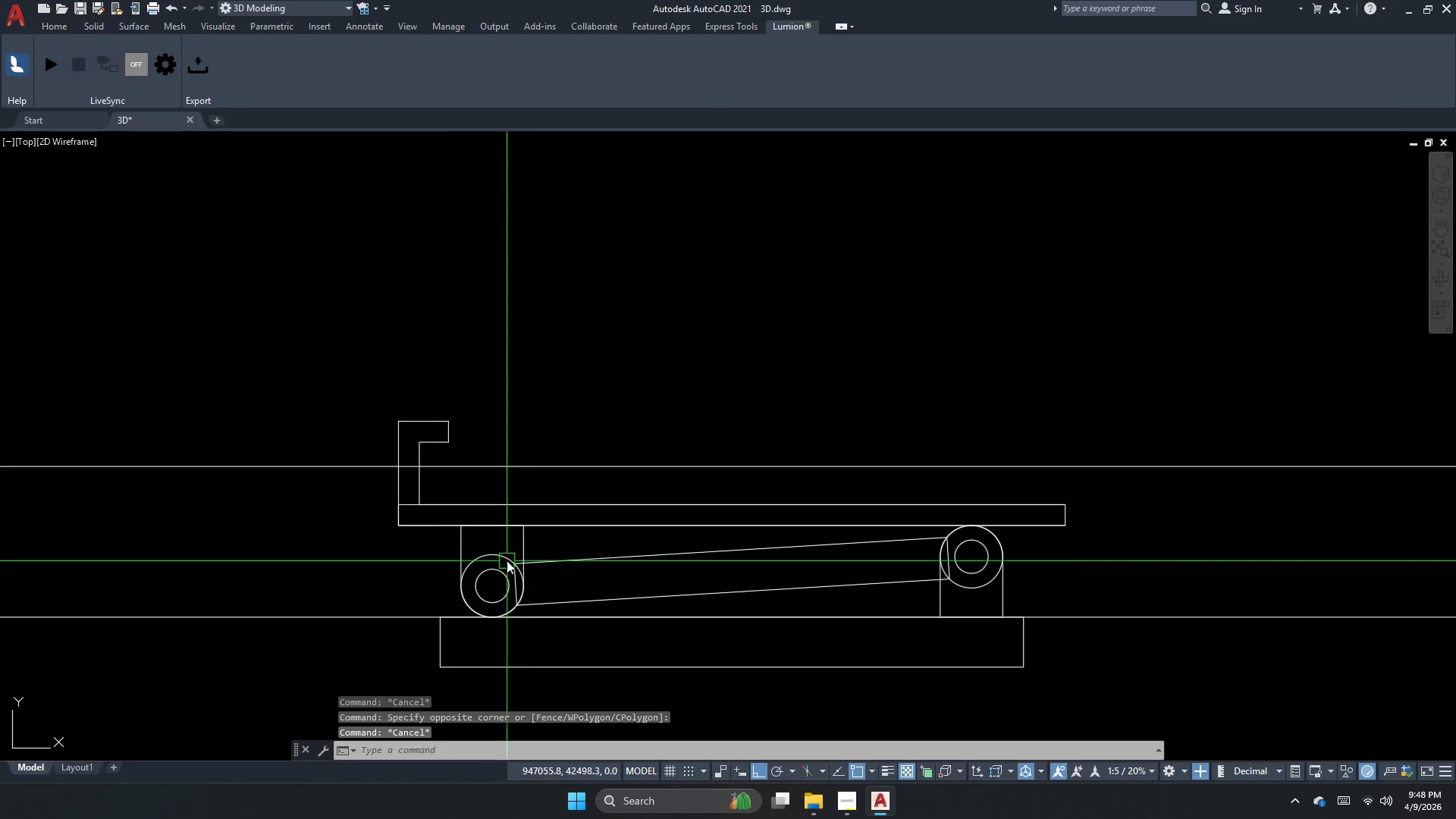 
left_click([535, 527])
 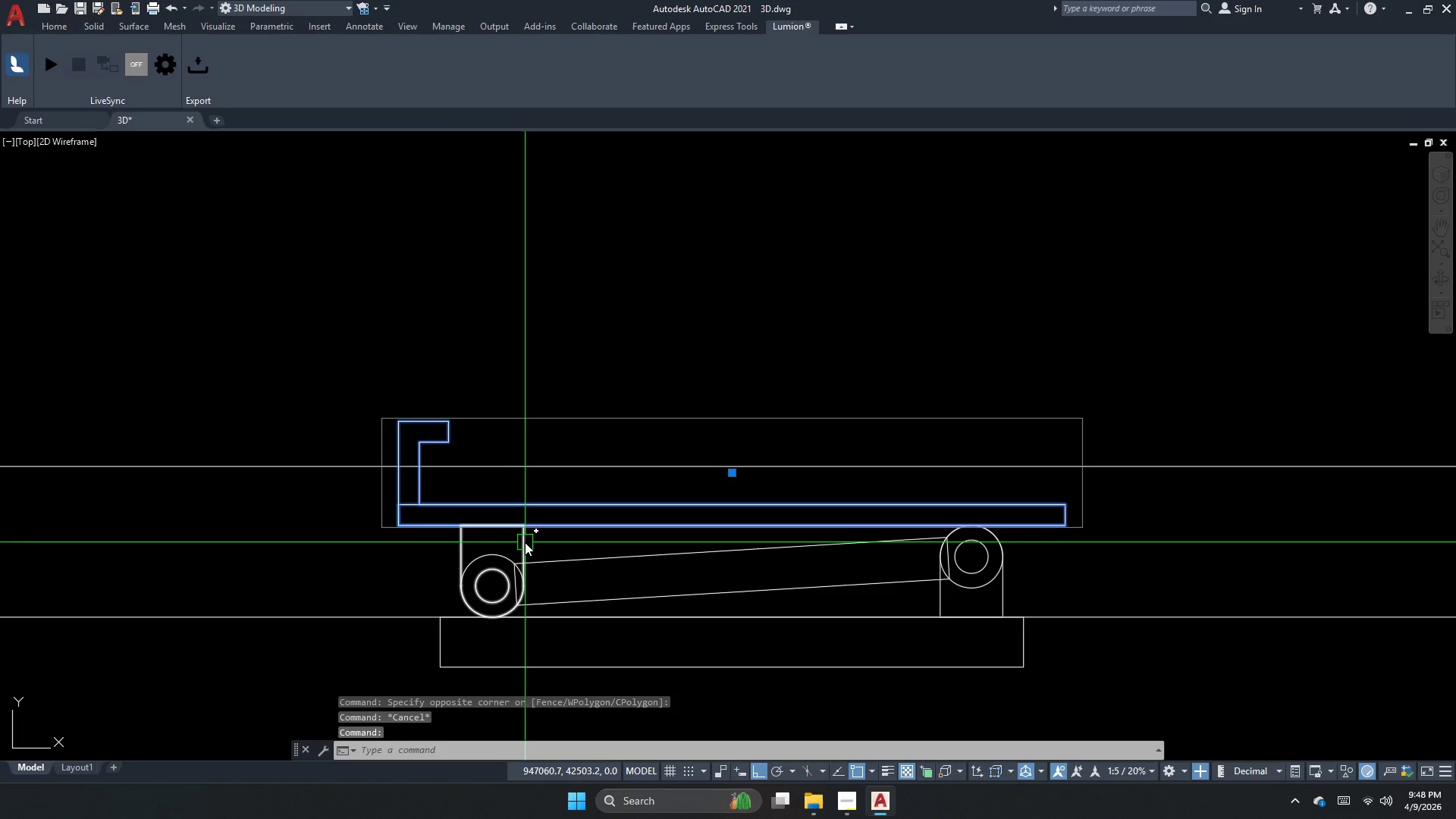 
key(Escape)
 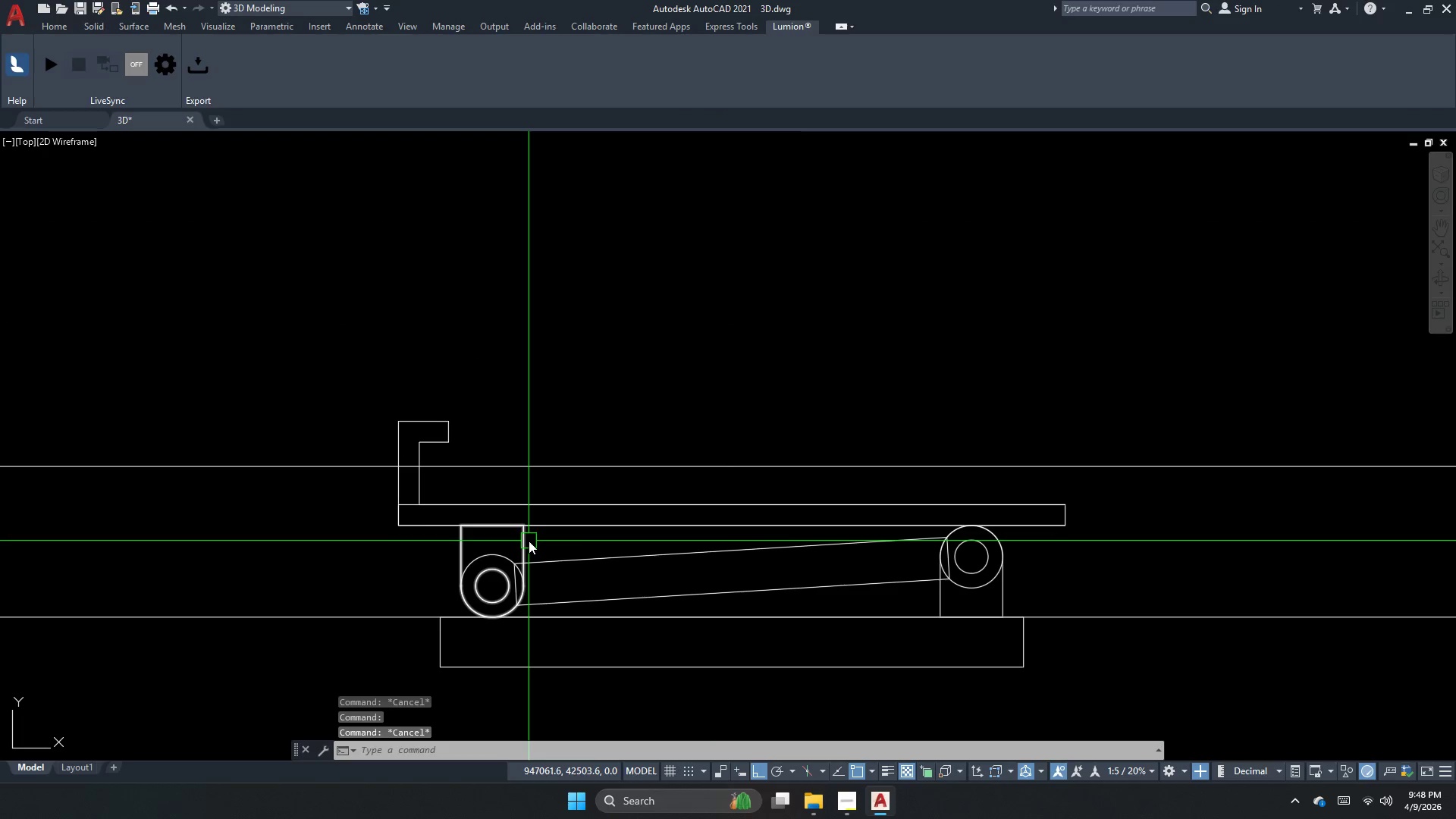 
left_click([529, 541])
 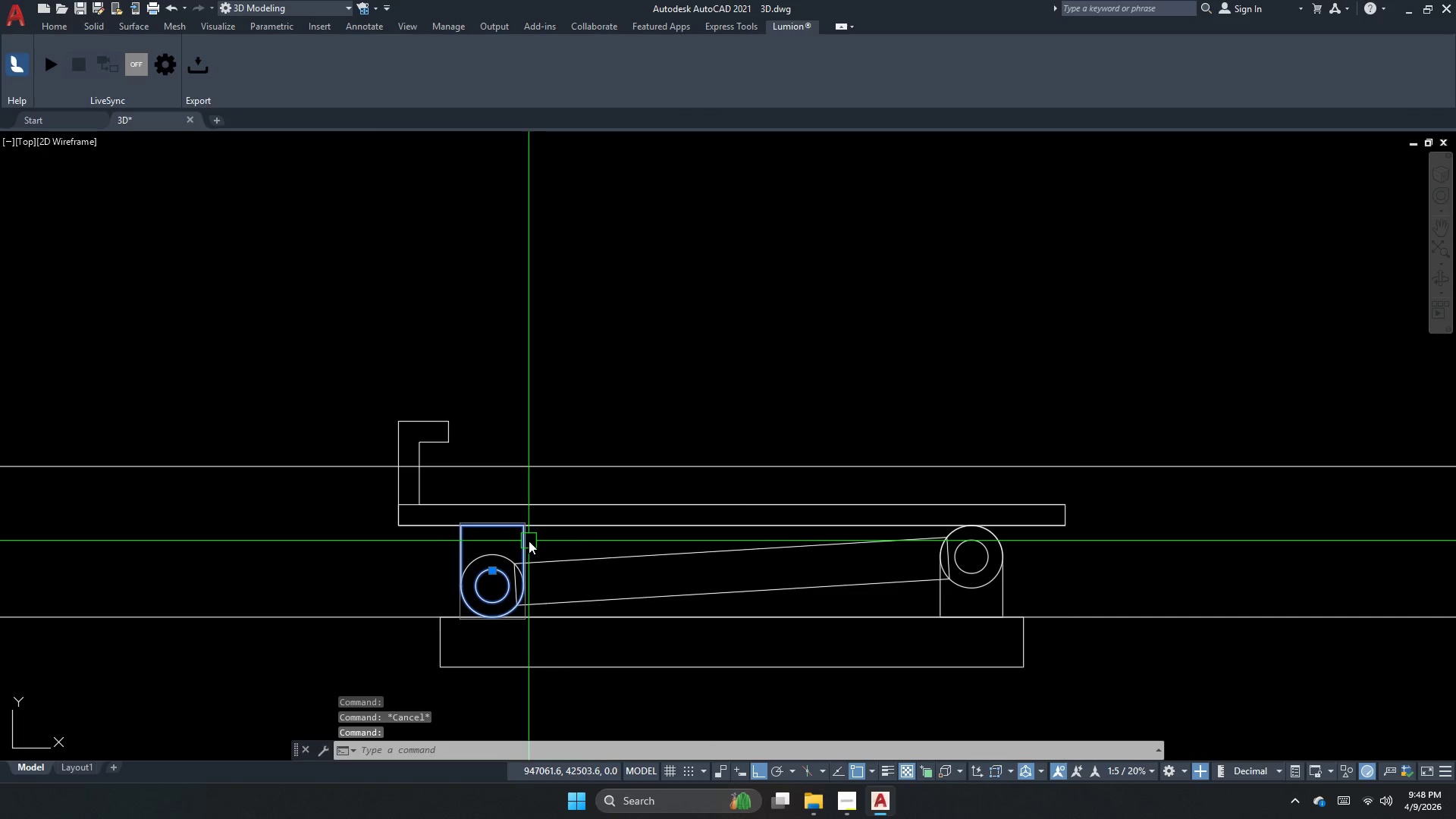 
key(Escape)
 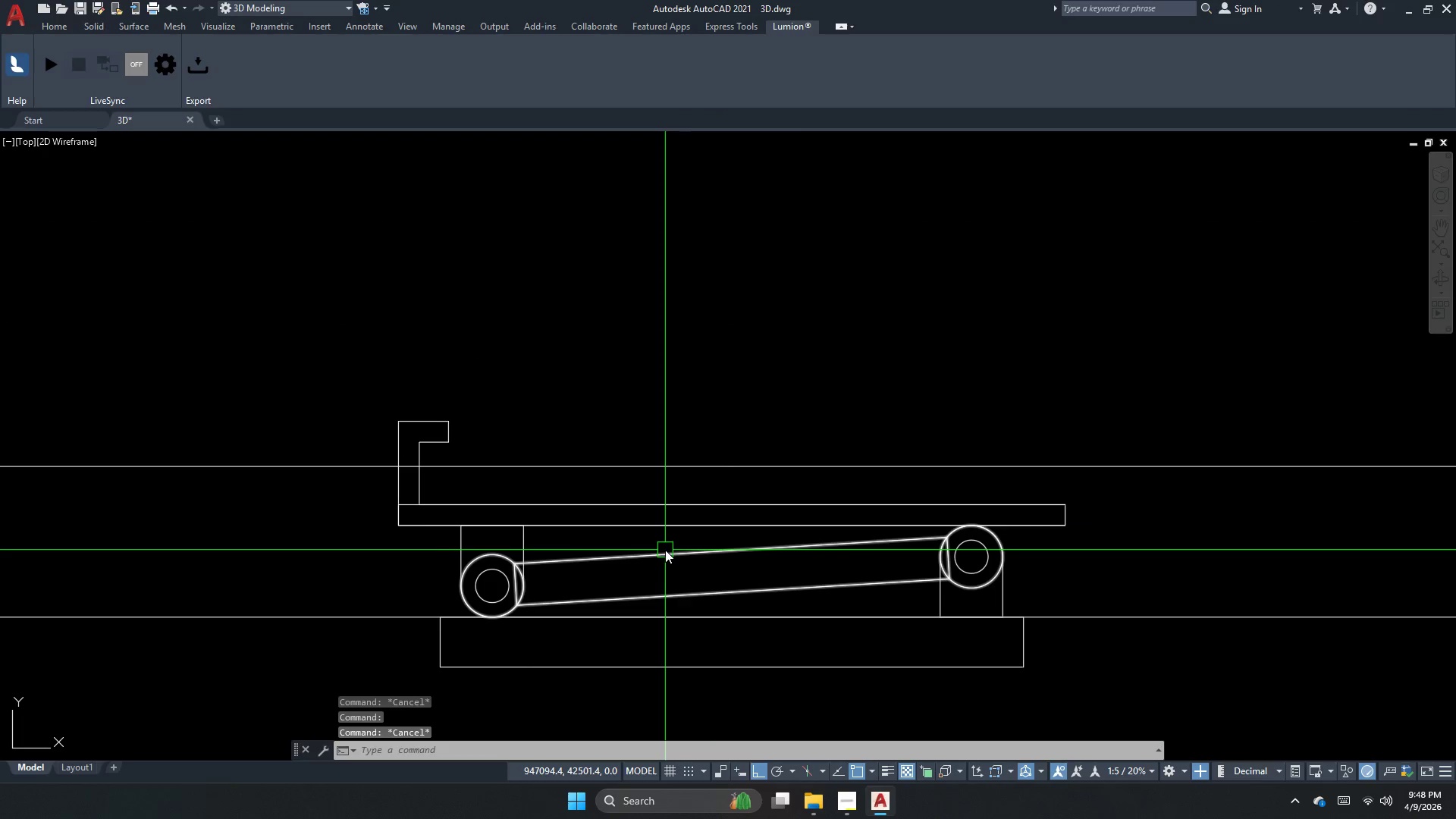 
left_click([665, 550])
 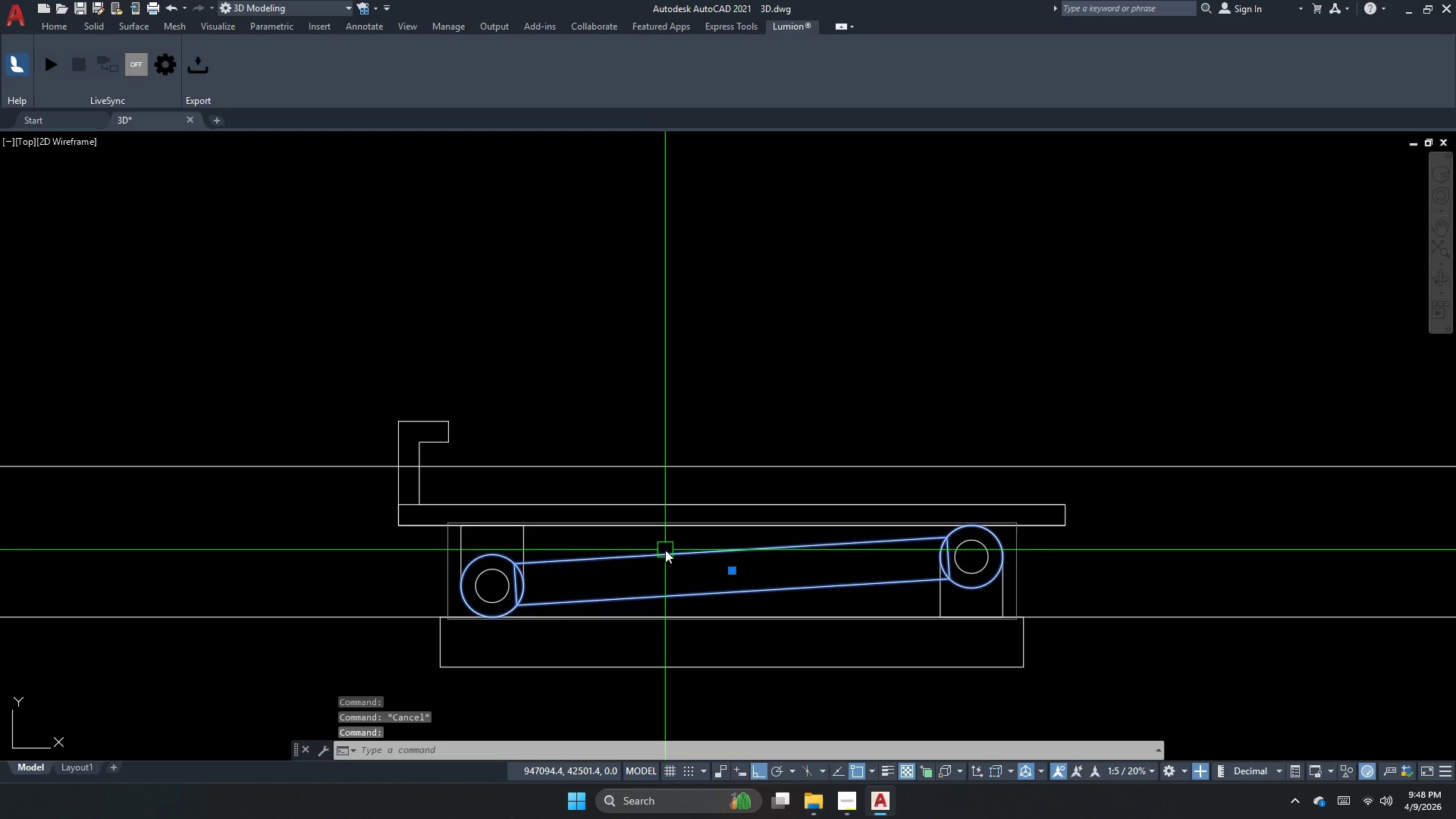 
key(E)
 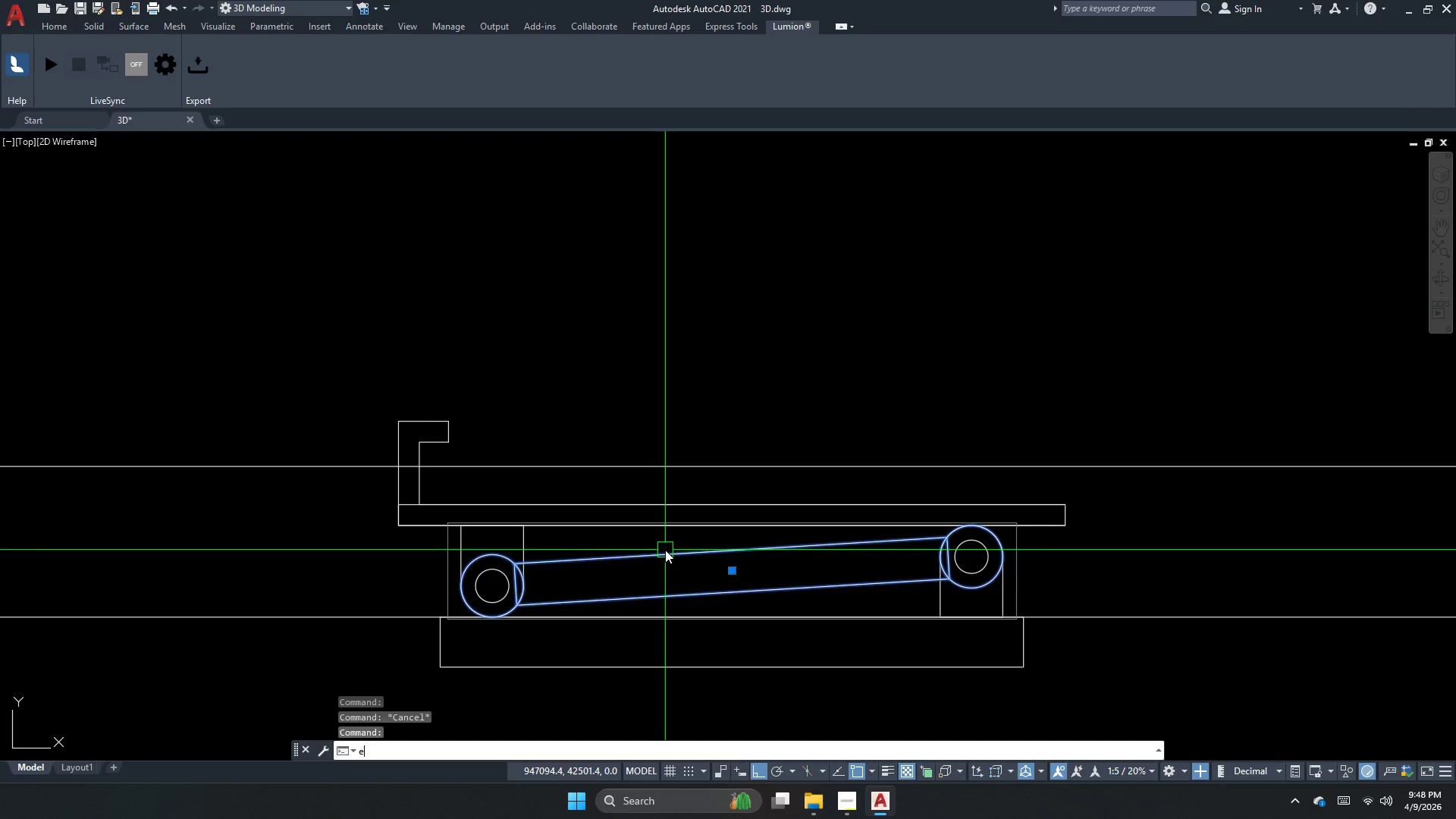 
key(Space)
 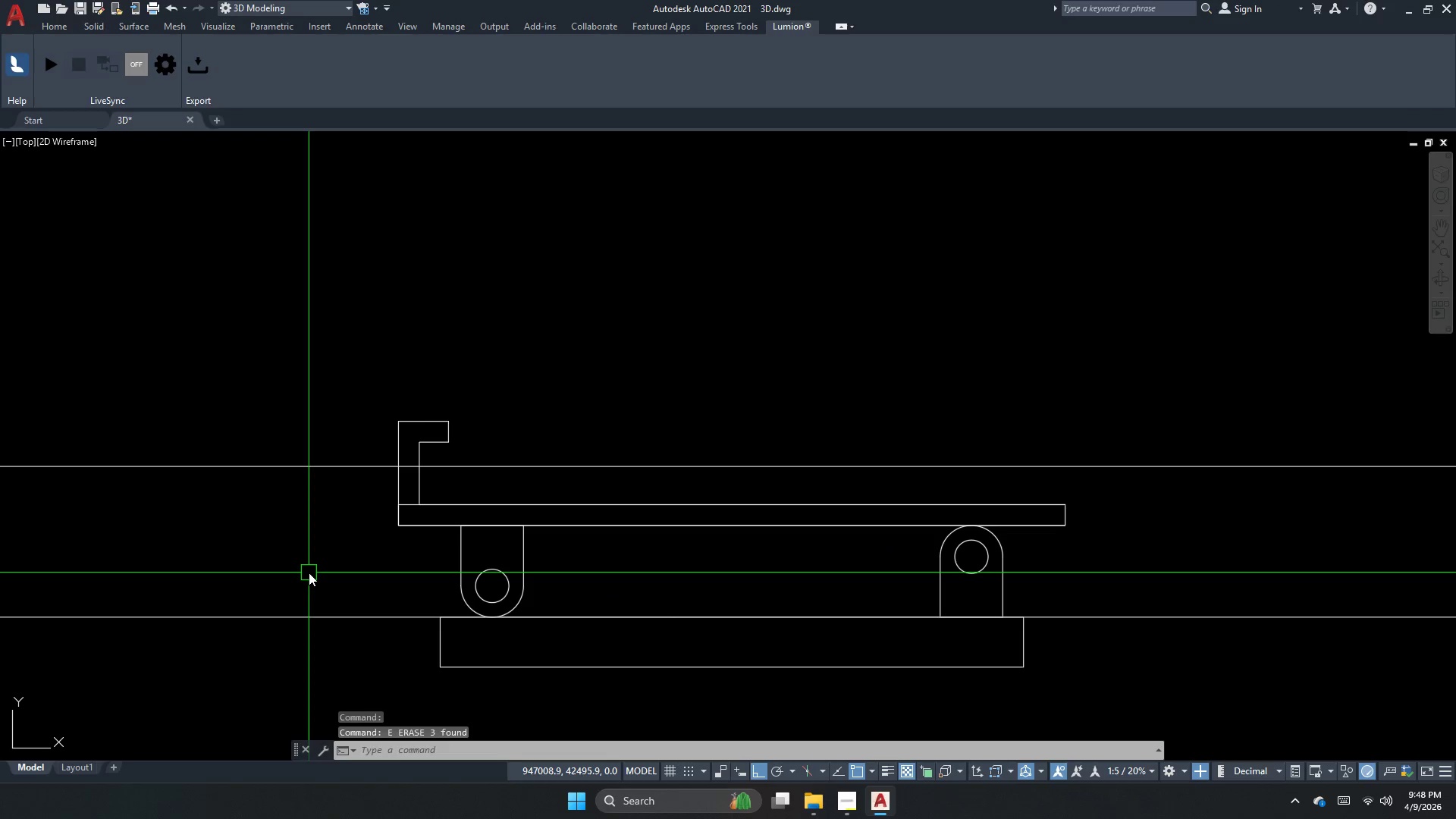 
key(Escape)
 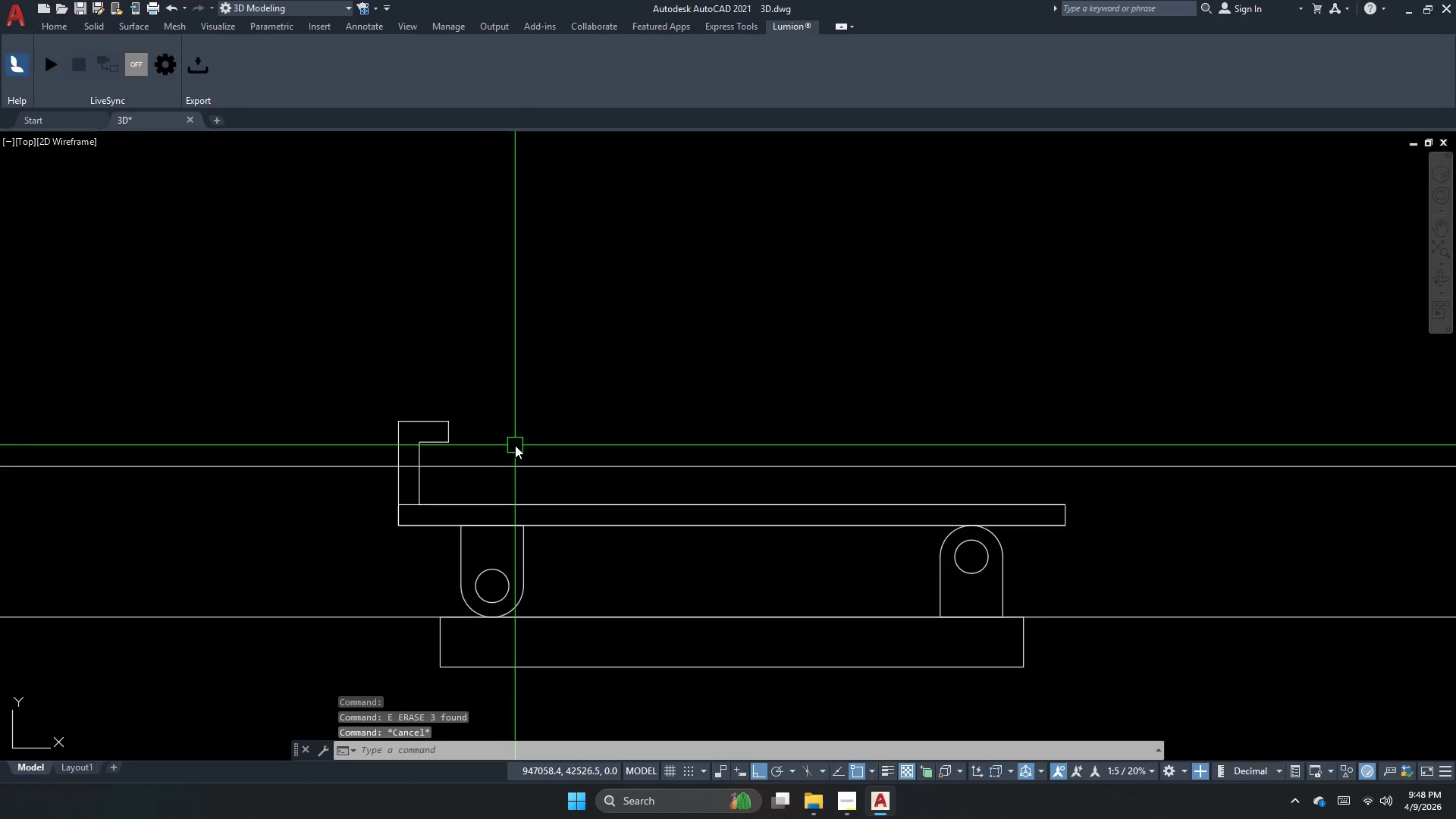 
hold_key(key=S, duration=3.23)
 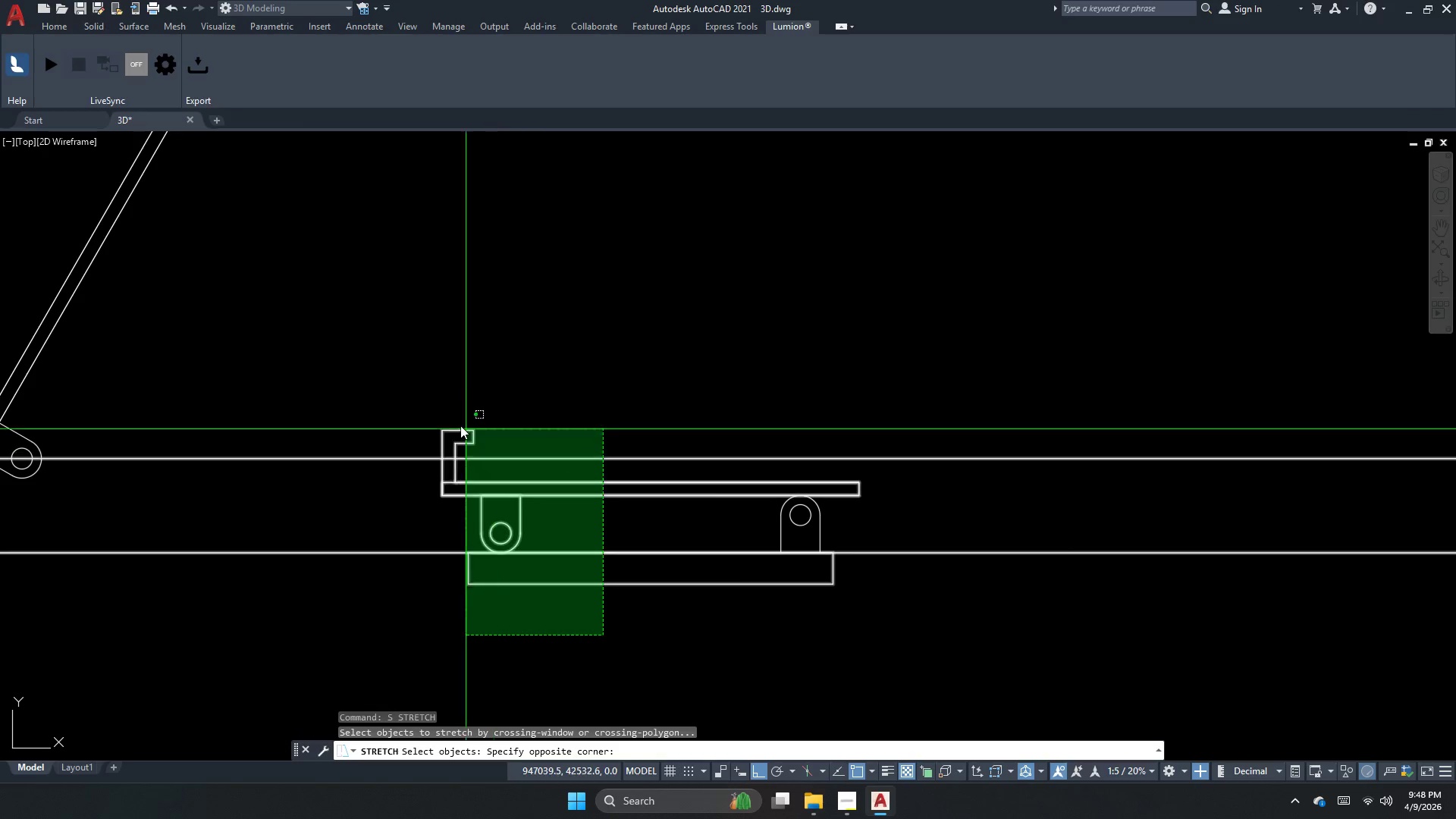 
scroll: coordinate [515, 445], scroll_direction: down, amount: 1.0
 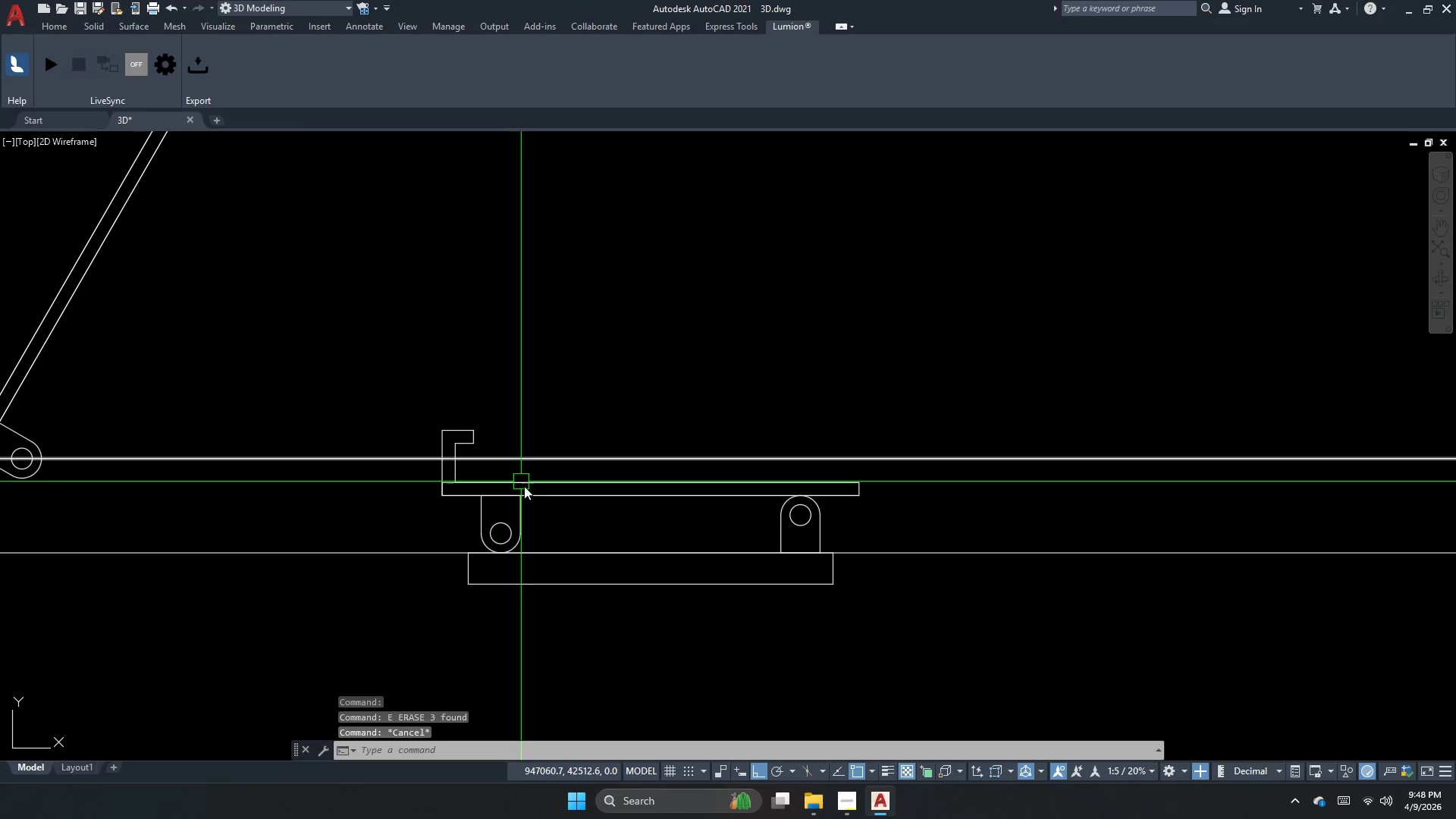 
key(Space)
 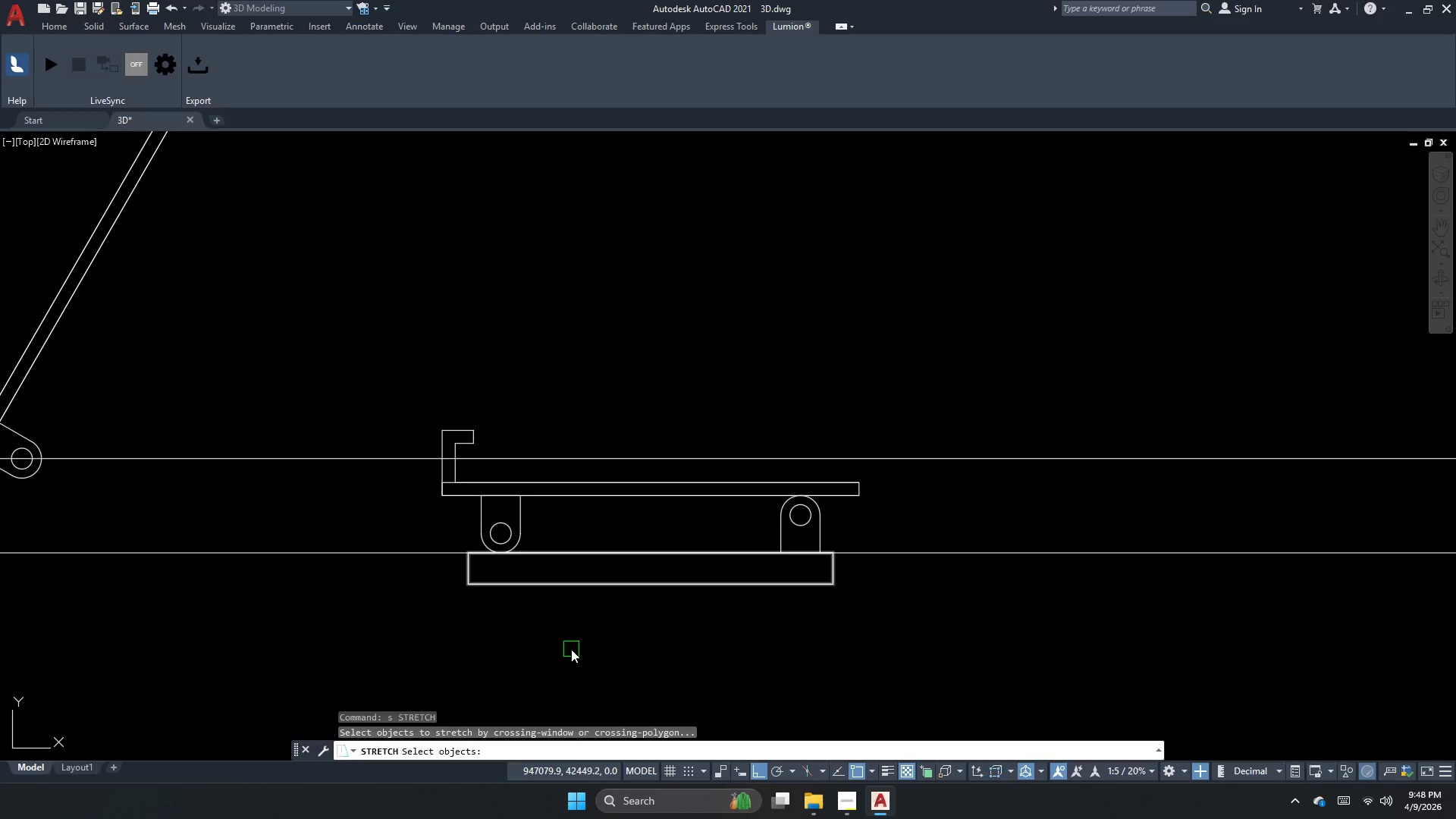 
left_click_drag(start_coordinate=[573, 659], to_coordinate=[534, 500])
 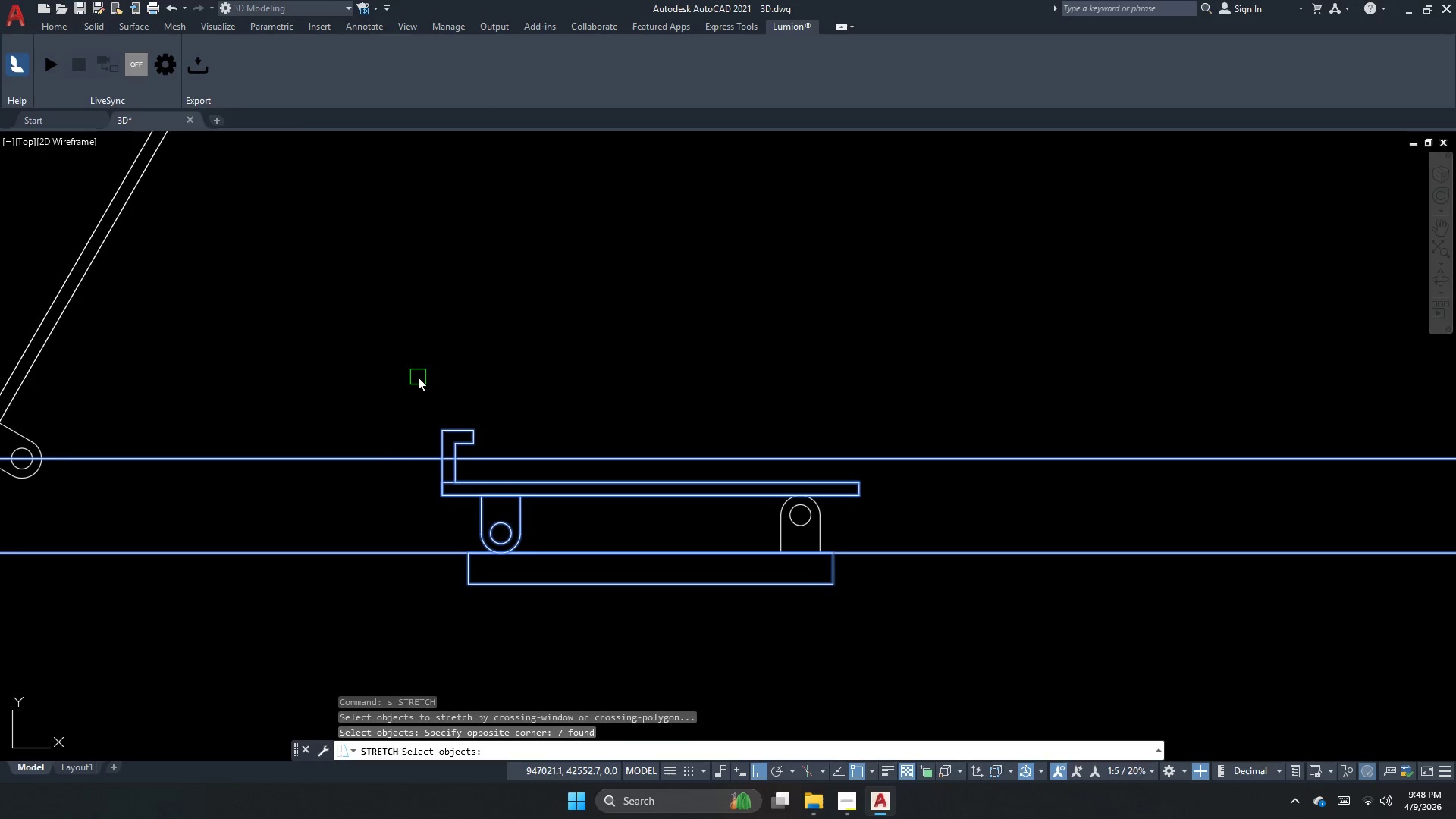 
hold_key(key=ShiftLeft, duration=0.59)
left_click_drag(start_coordinate=[398, 388], to_coordinate=[393, 440])
 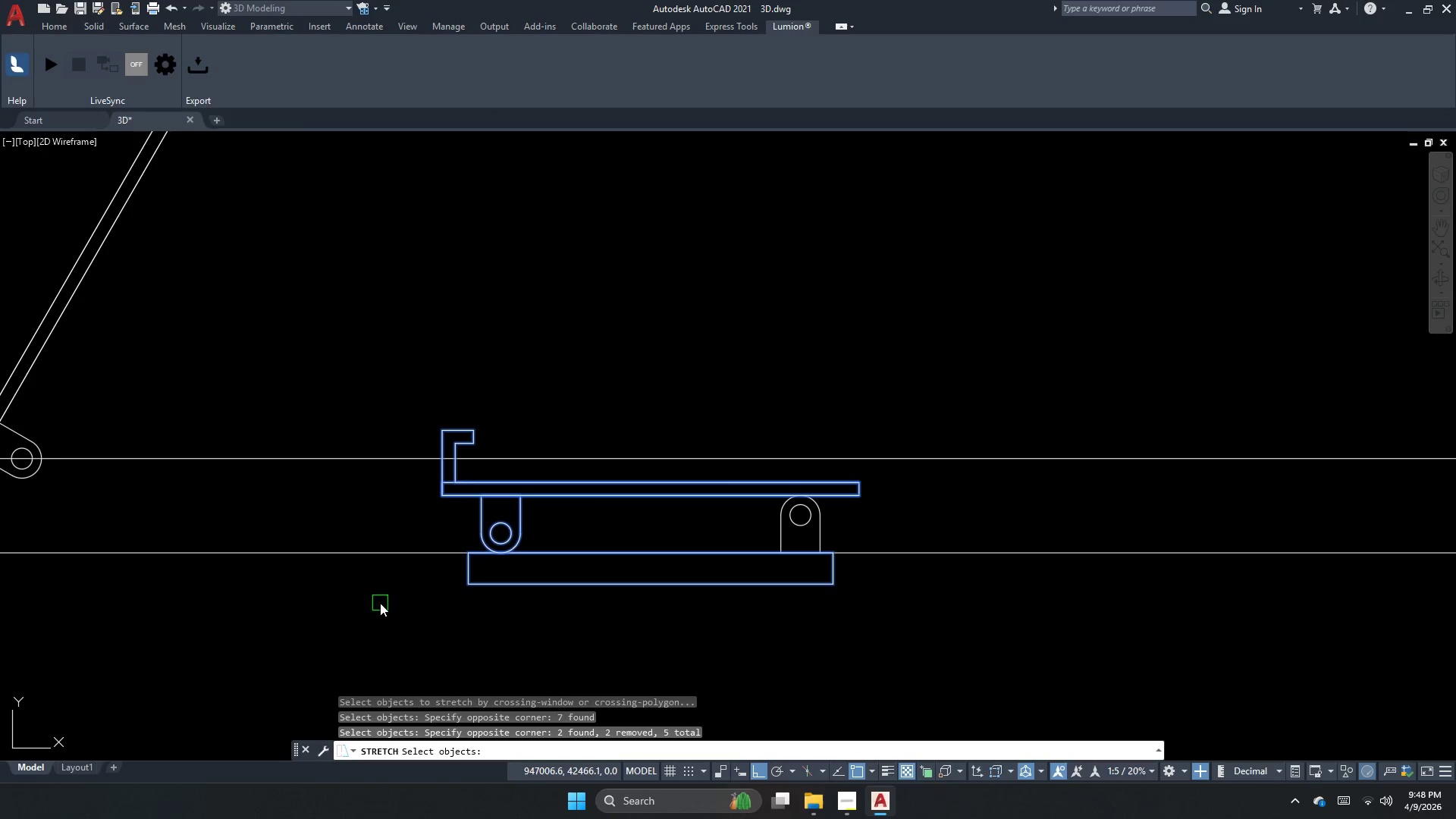 
key(Space)
 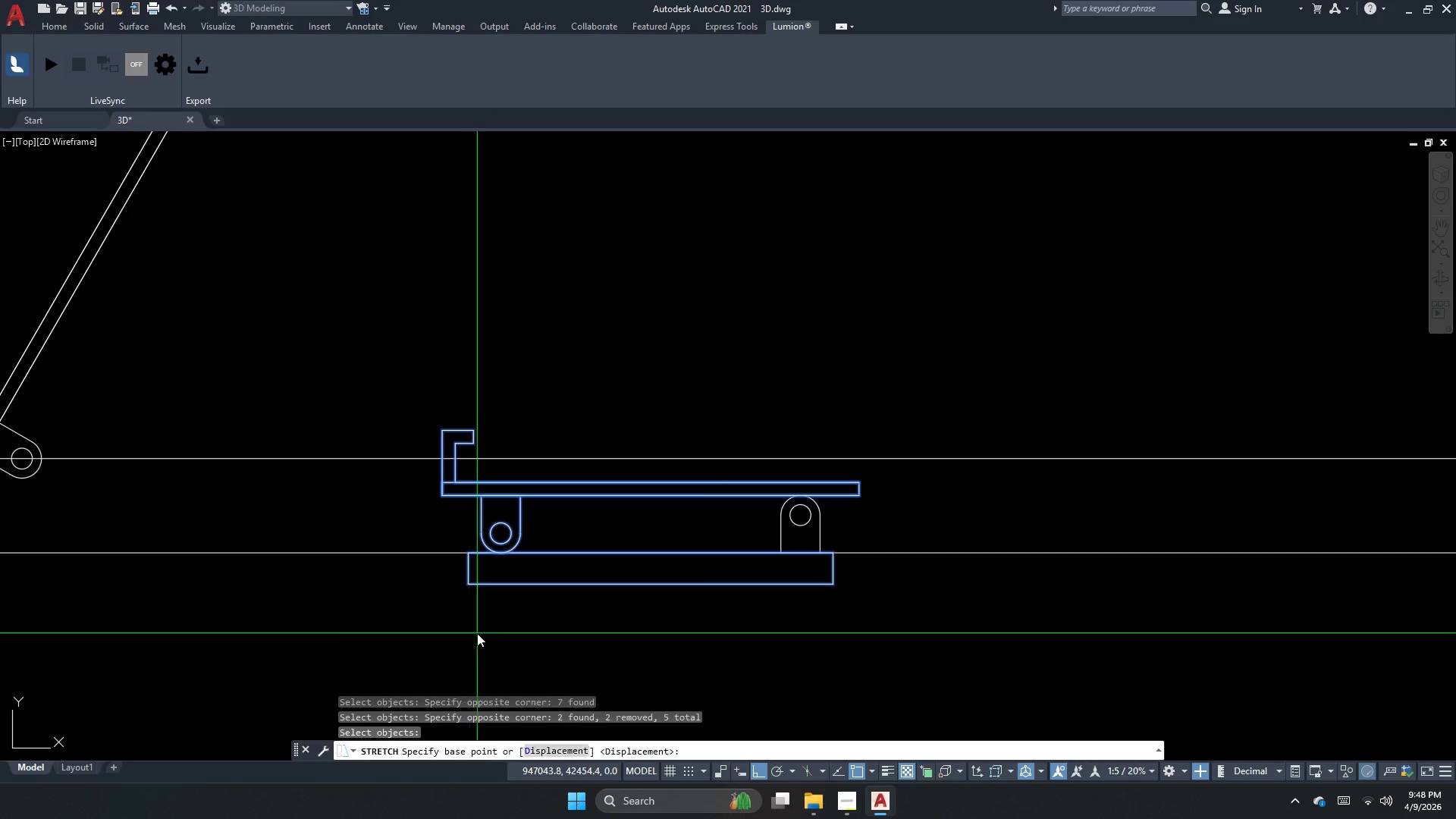 
left_click([477, 633])
 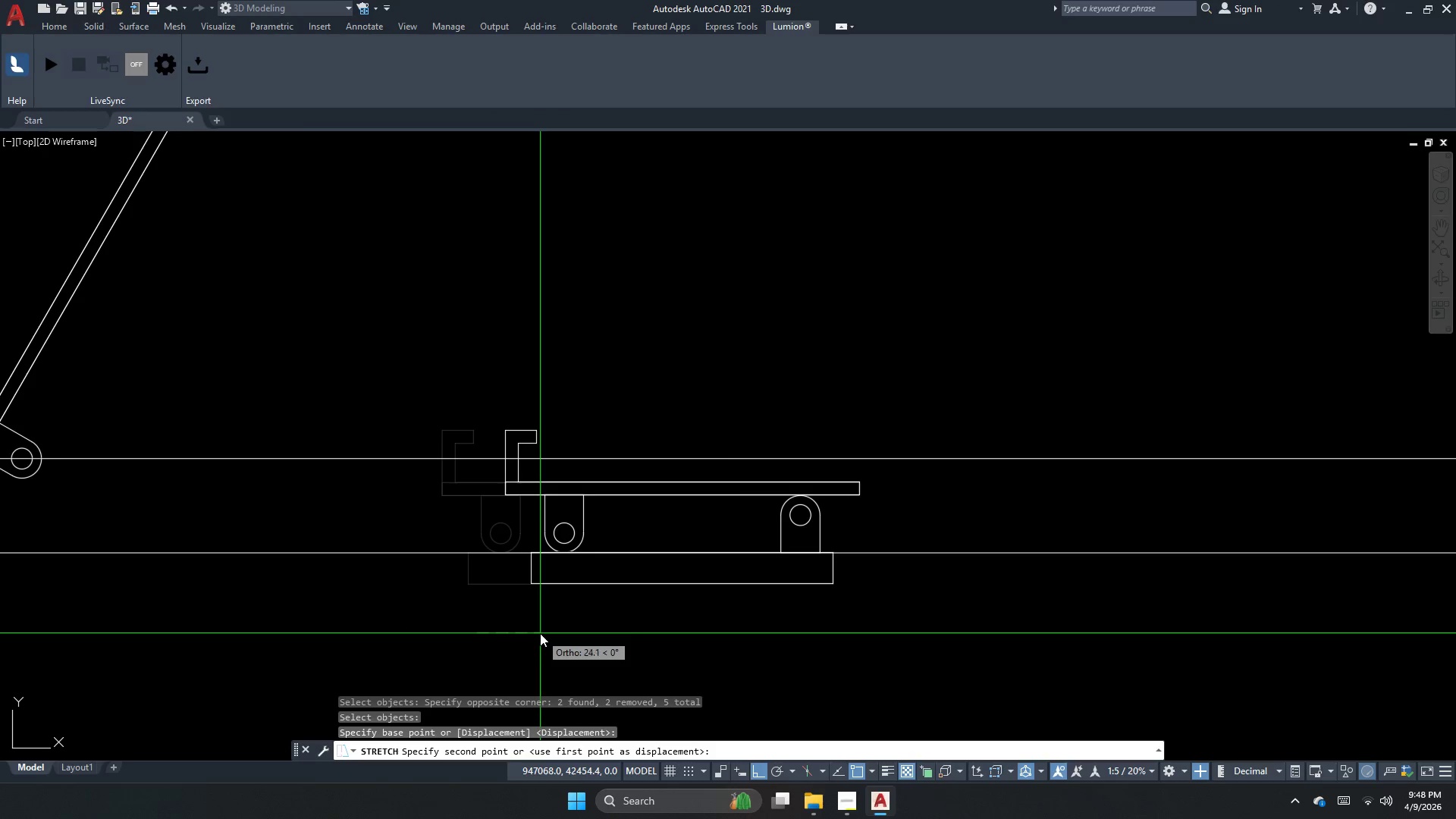 
key(Escape)
type( )
key(Escape)
key(Escape)
type(dli )
key(Escape)
type(s )
 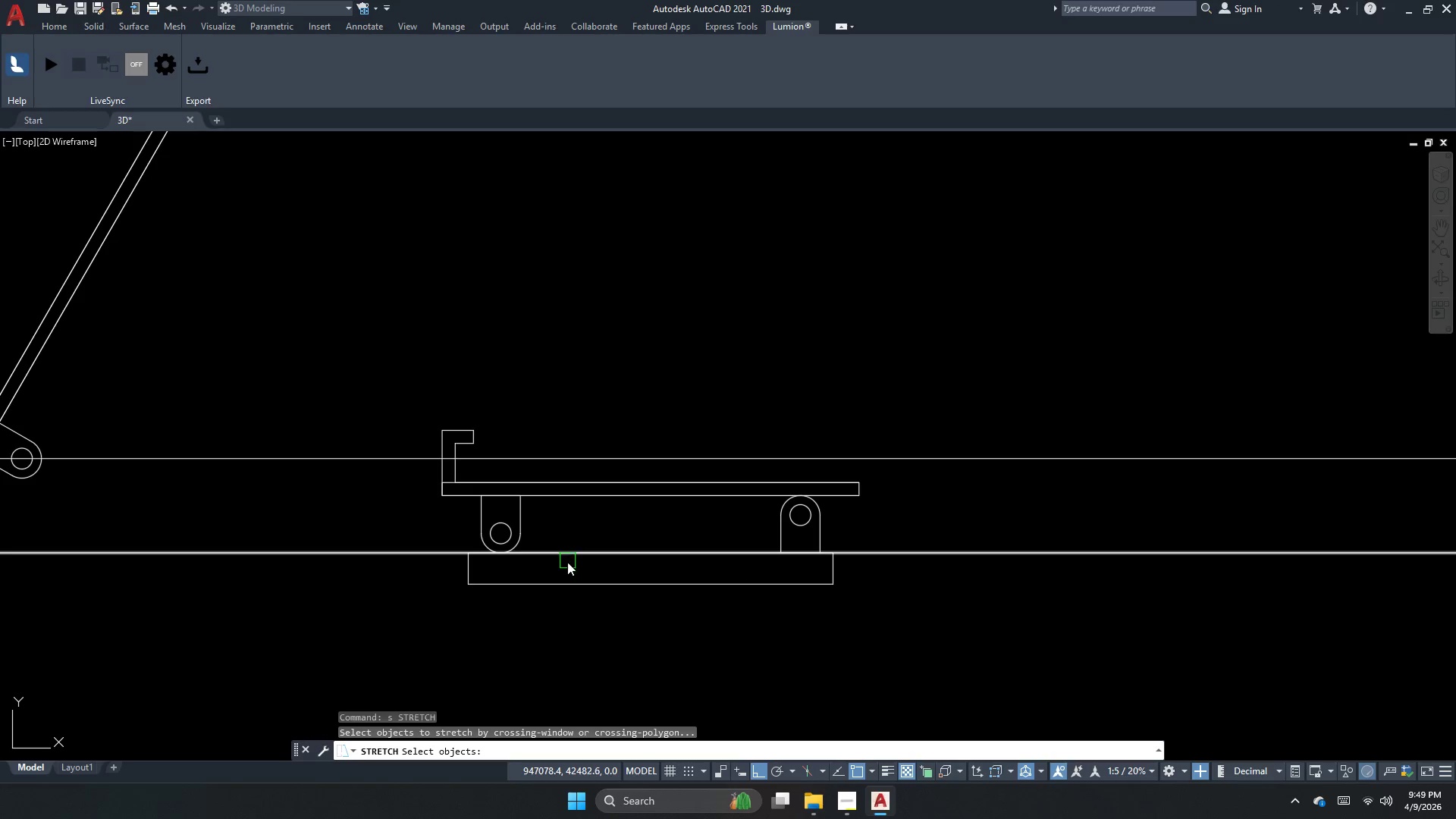 
left_click_drag(start_coordinate=[603, 635], to_coordinate=[564, 577])
 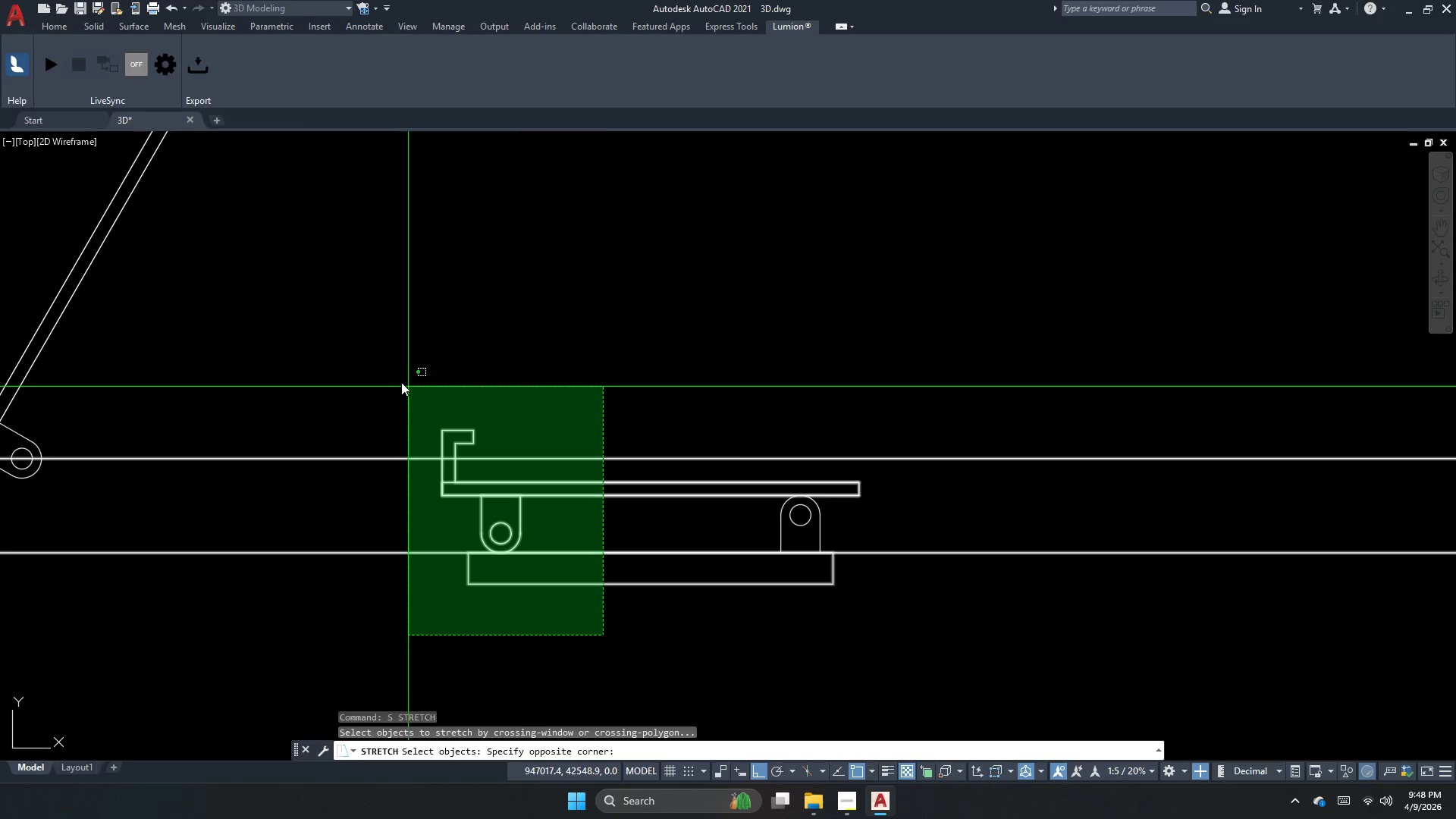 
left_click_drag(start_coordinate=[381, 372], to_coordinate=[373, 400])
 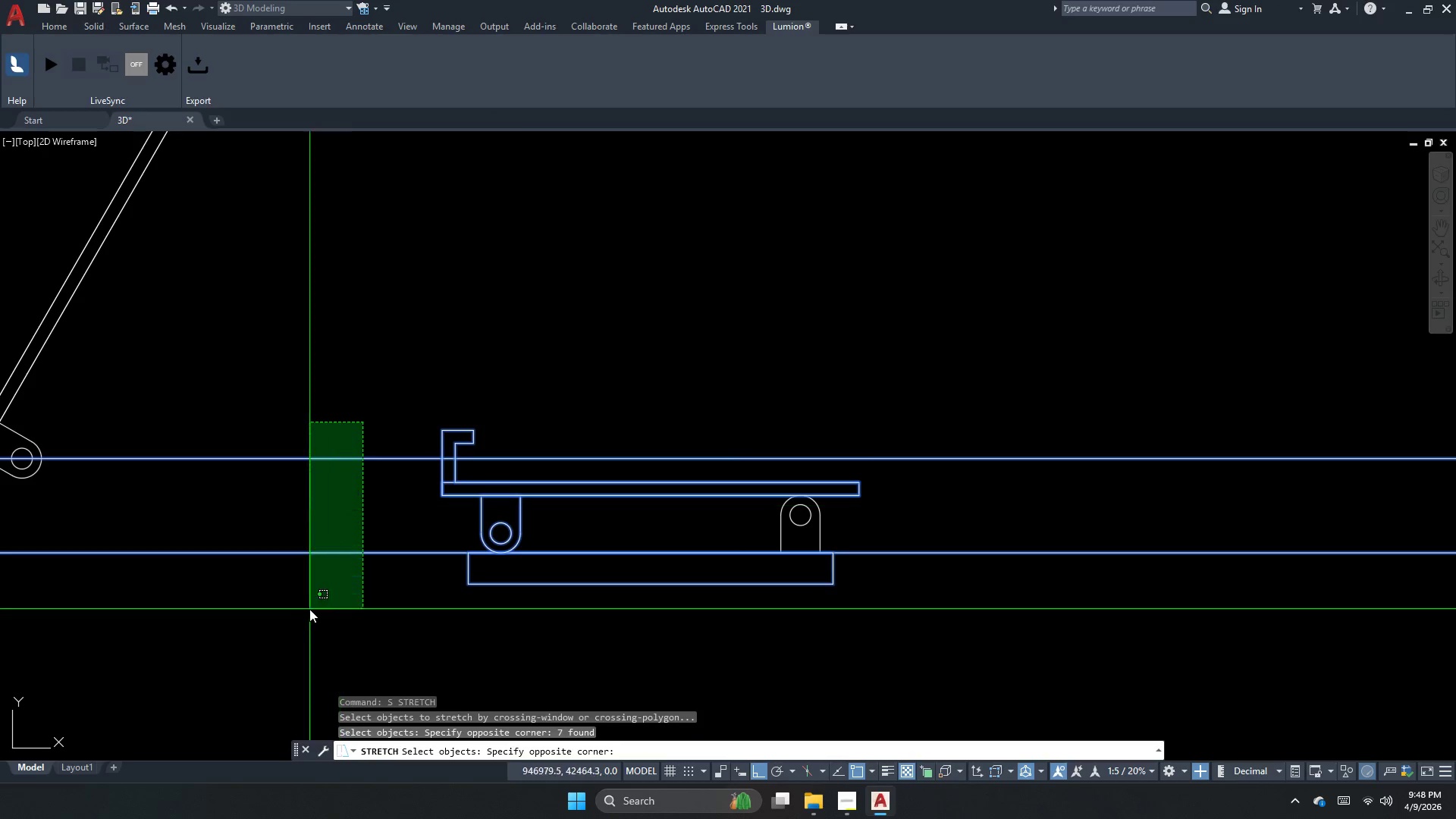 
left_click_drag(start_coordinate=[362, 422], to_coordinate=[353, 460])
 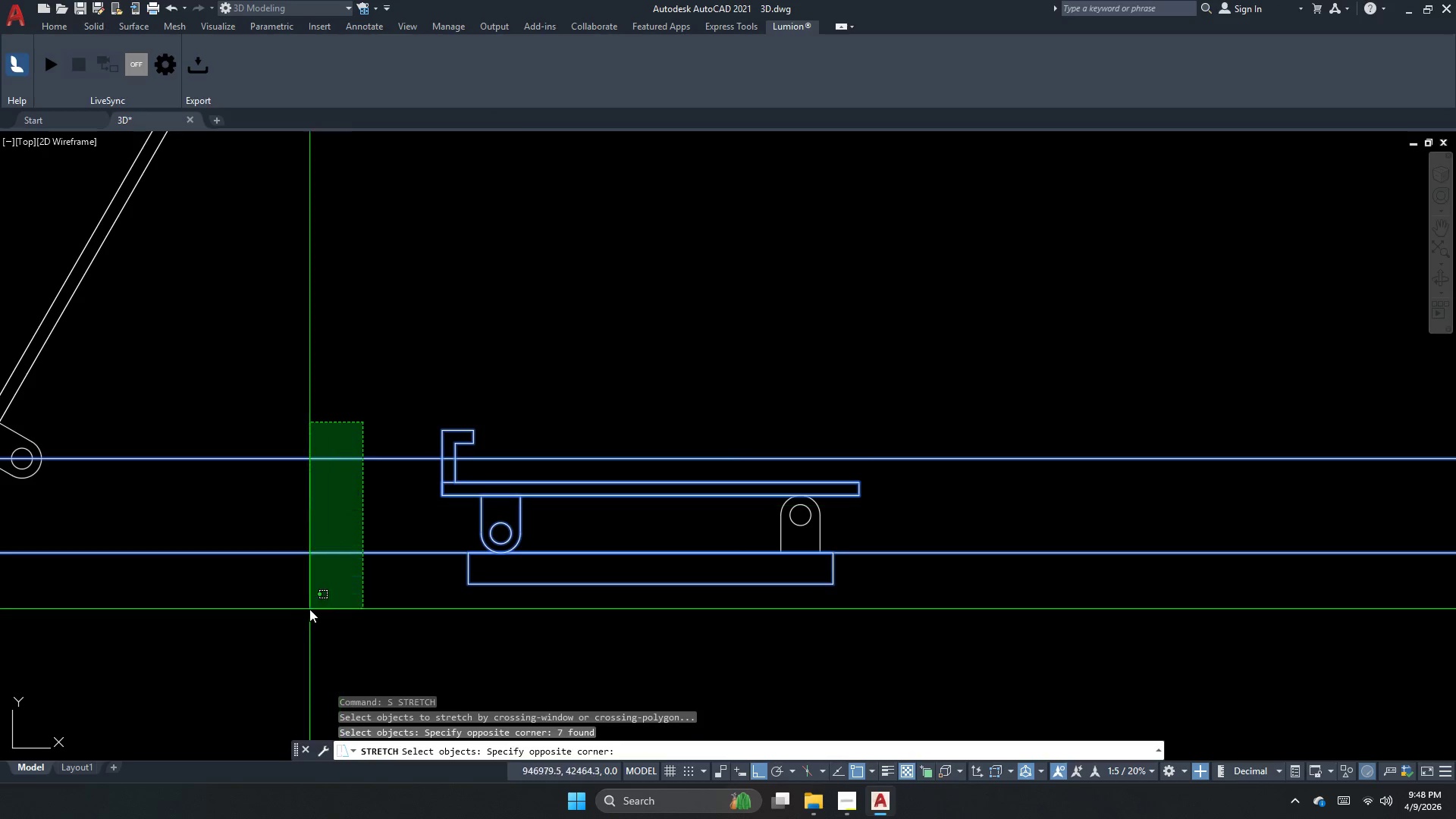 
left_click_drag(start_coordinate=[309, 612], to_coordinate=[309, 619])
 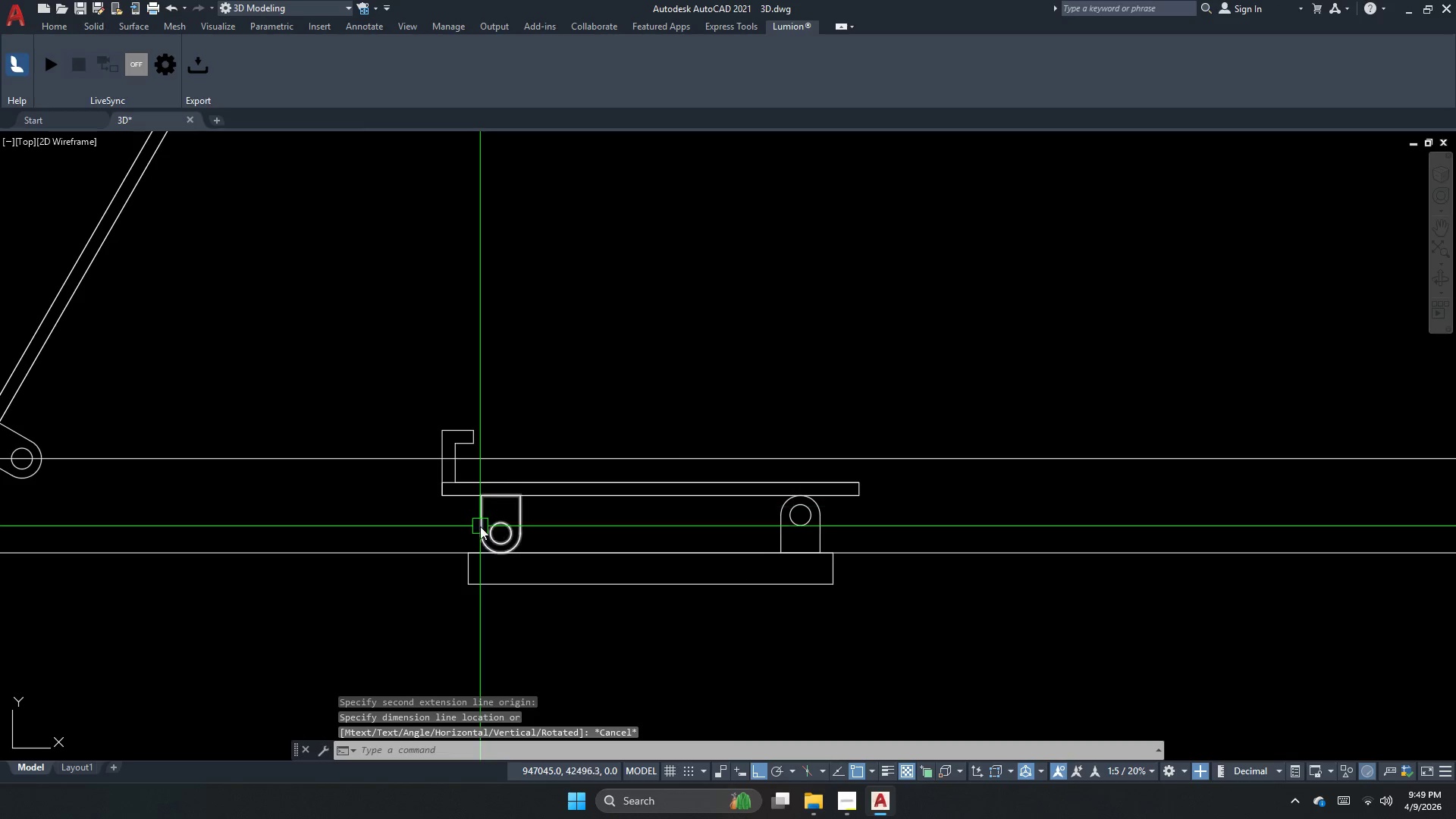 
left_click_drag(start_coordinate=[576, 573], to_coordinate=[574, 563])
 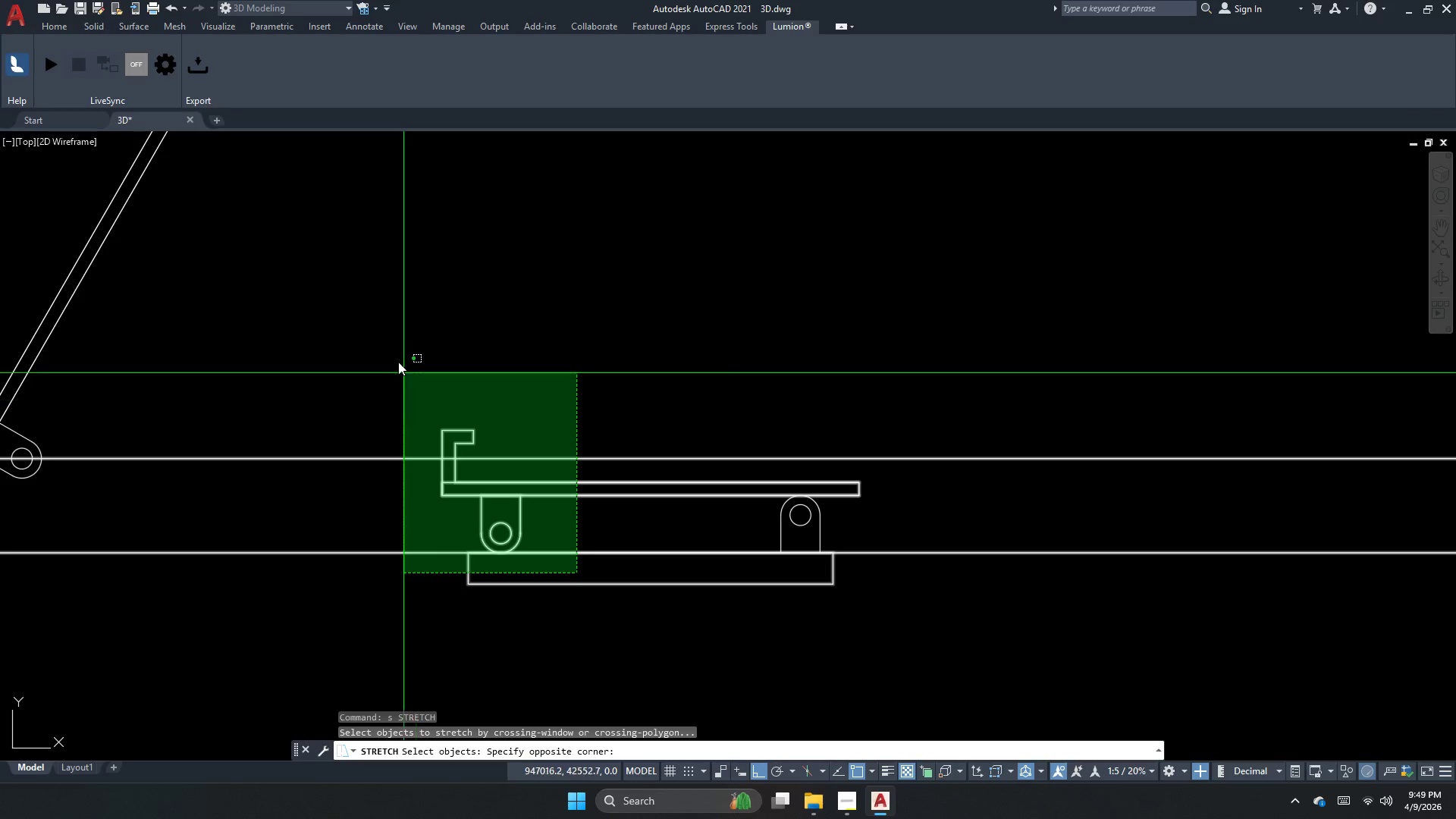 
left_click_drag(start_coordinate=[384, 349], to_coordinate=[391, 352])
 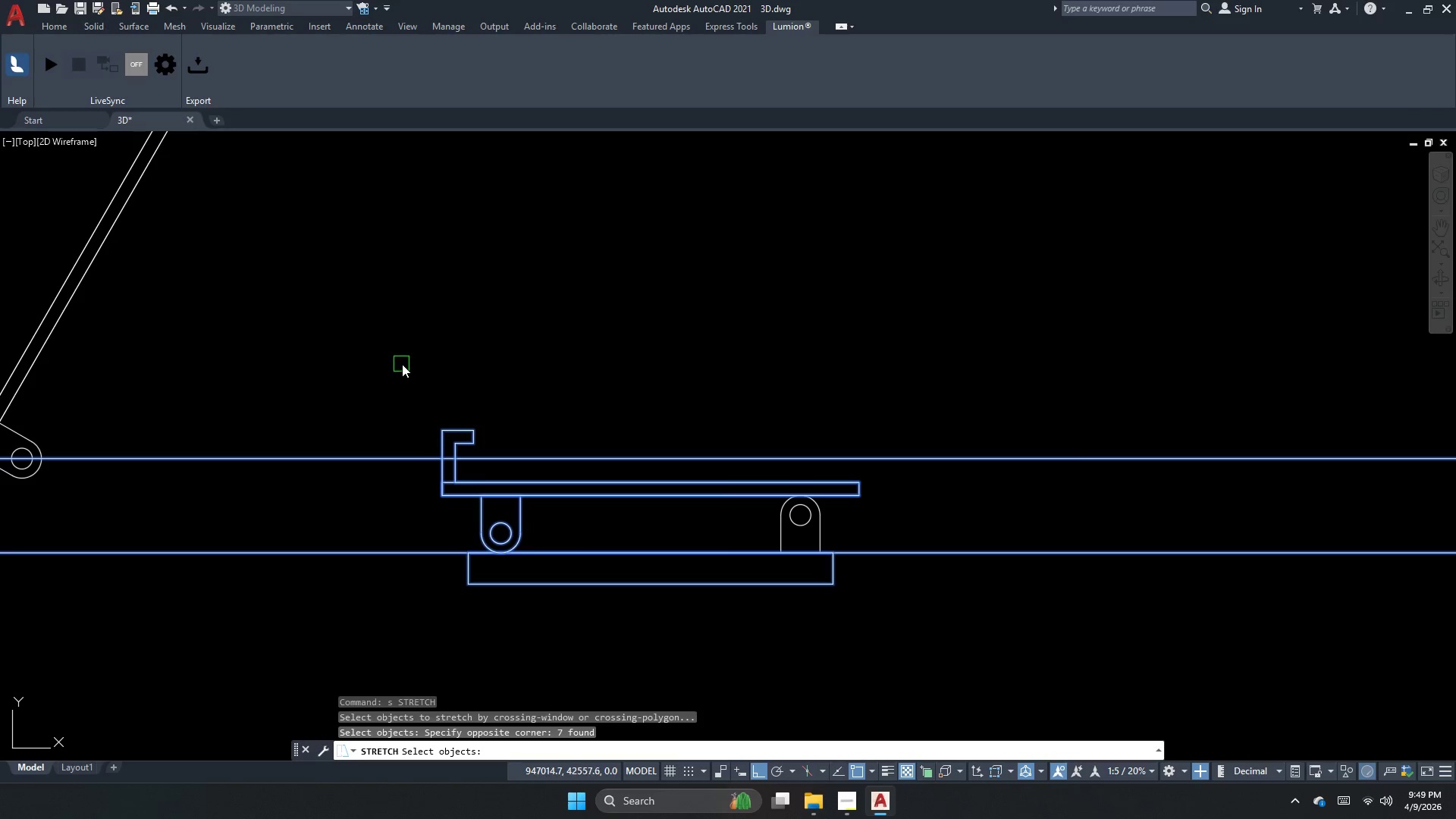 
hold_key(key=ShiftLeft, duration=1.56)
left_click_drag(start_coordinate=[395, 376], to_coordinate=[362, 541])
 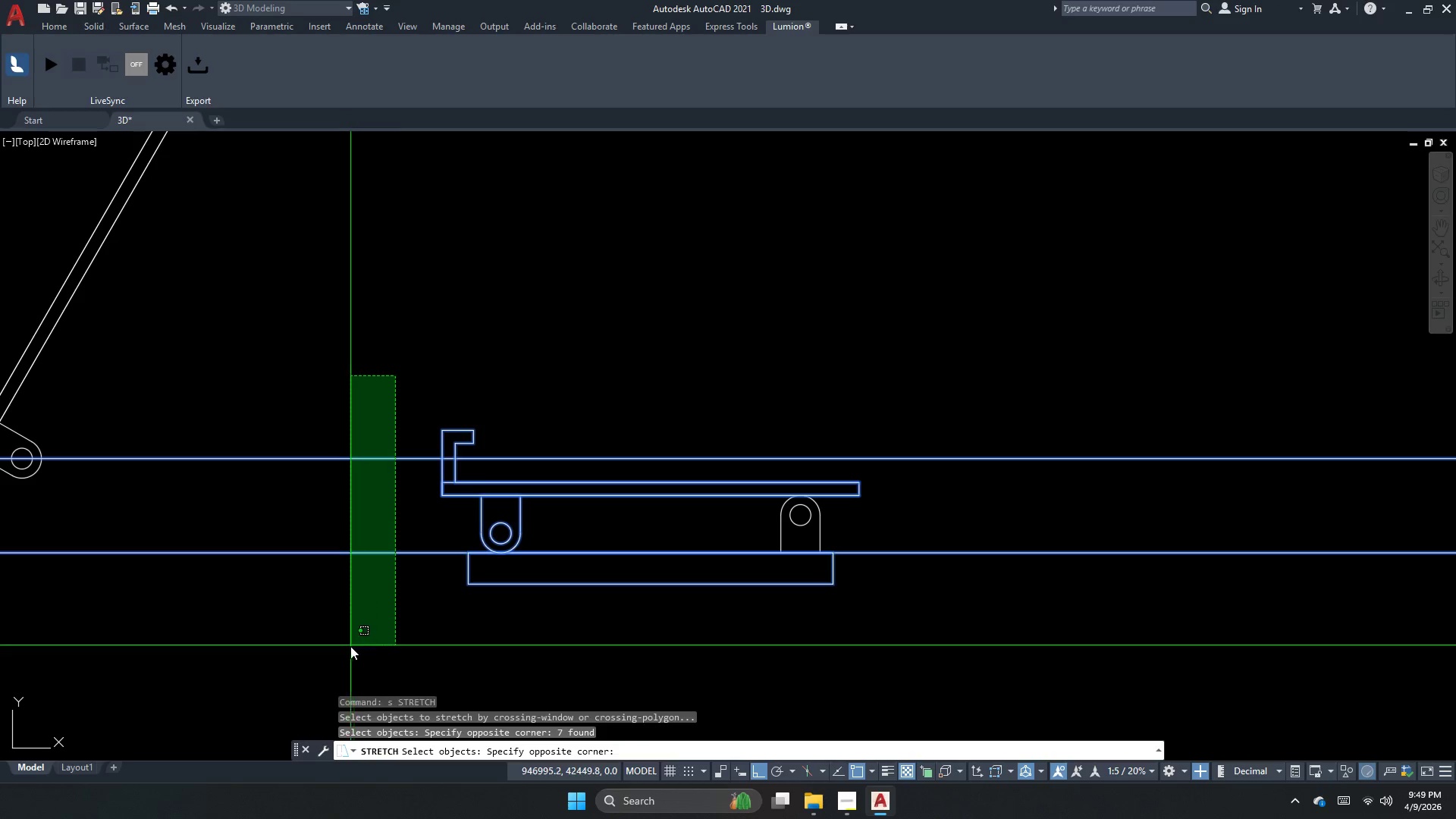 
left_click_drag(start_coordinate=[350, 648], to_coordinate=[350, 652])
 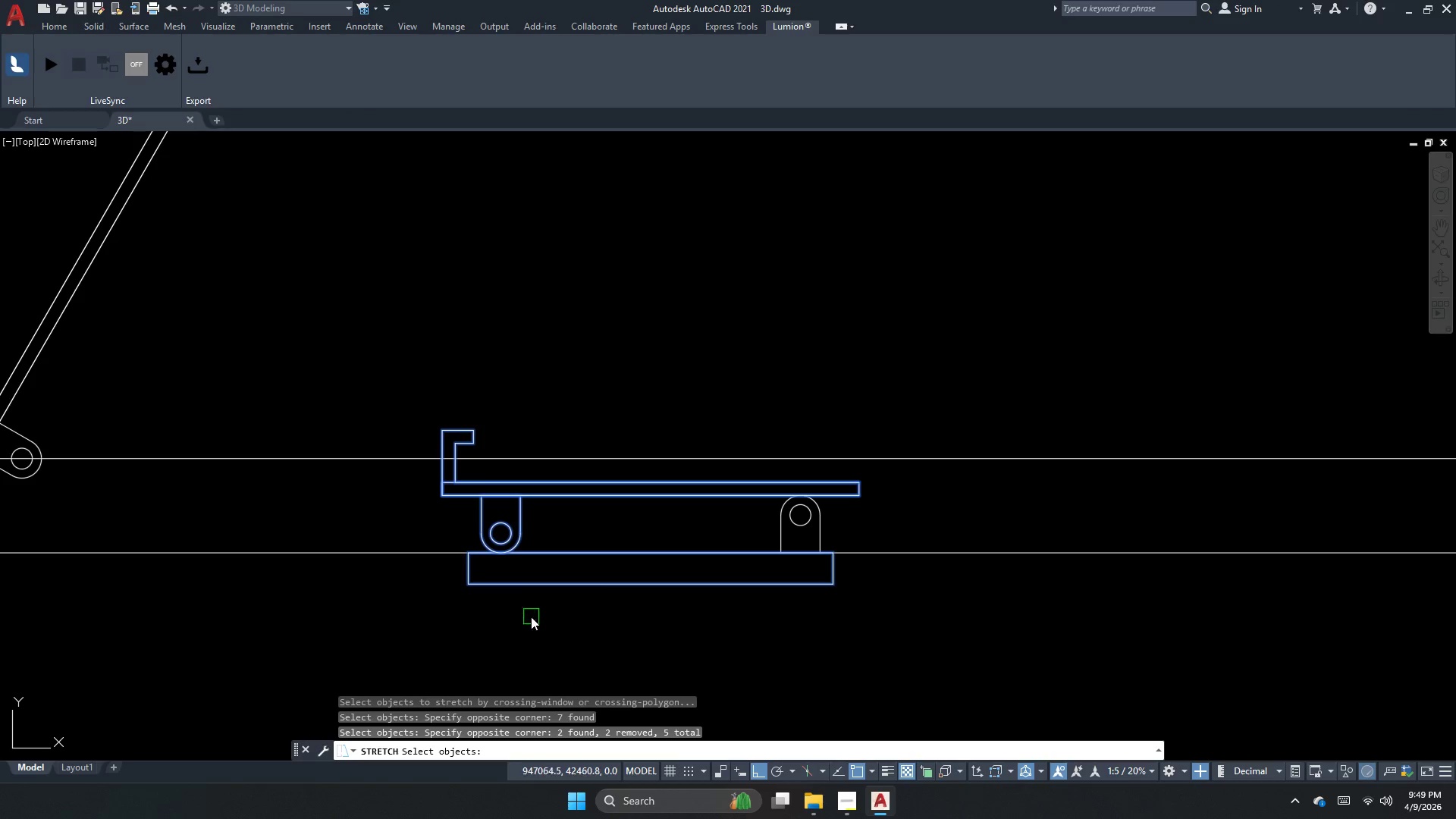 
left_click([542, 577])
 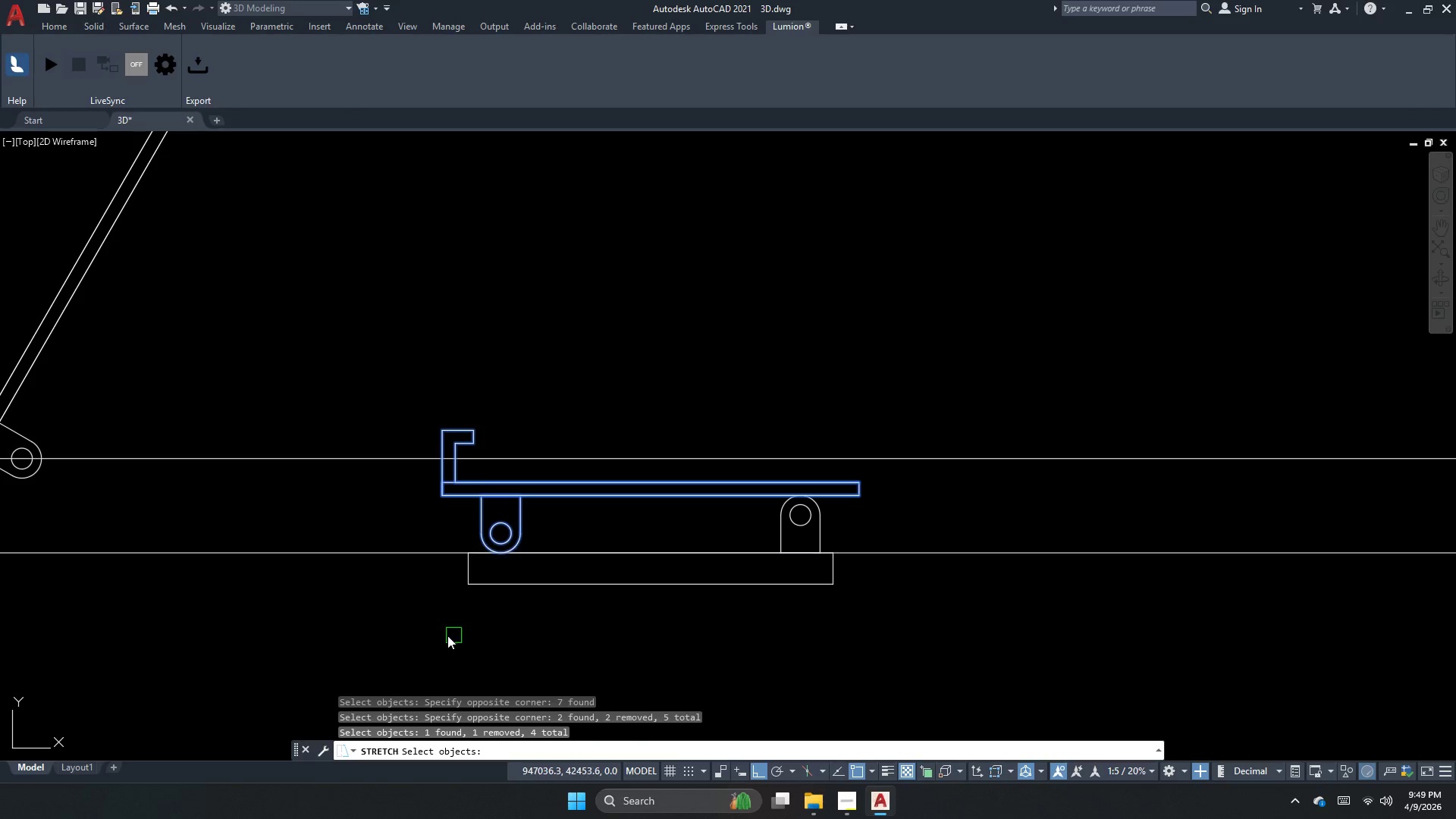 
key(Space)
 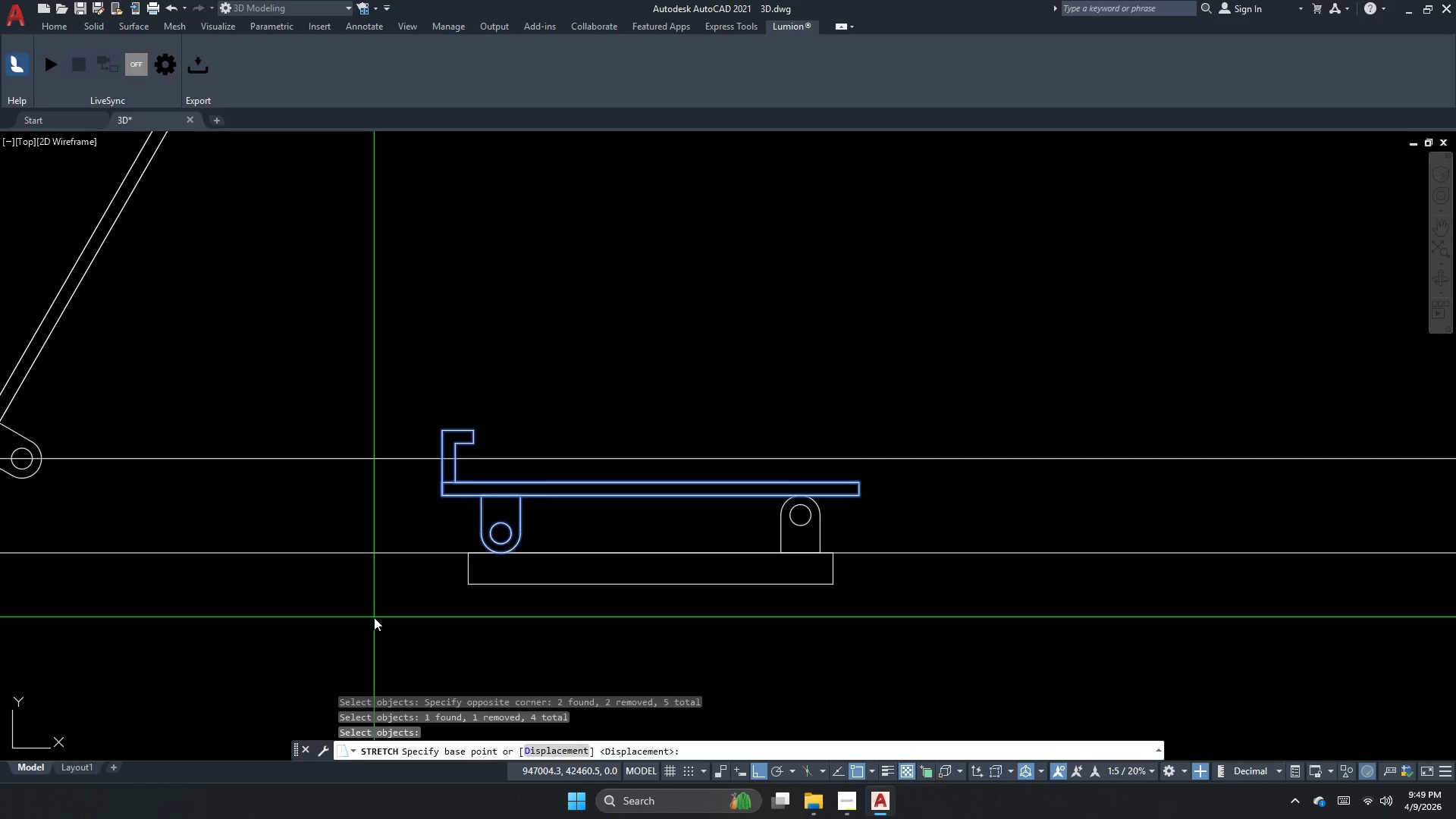 
left_click_drag(start_coordinate=[374, 617], to_coordinate=[431, 632])
 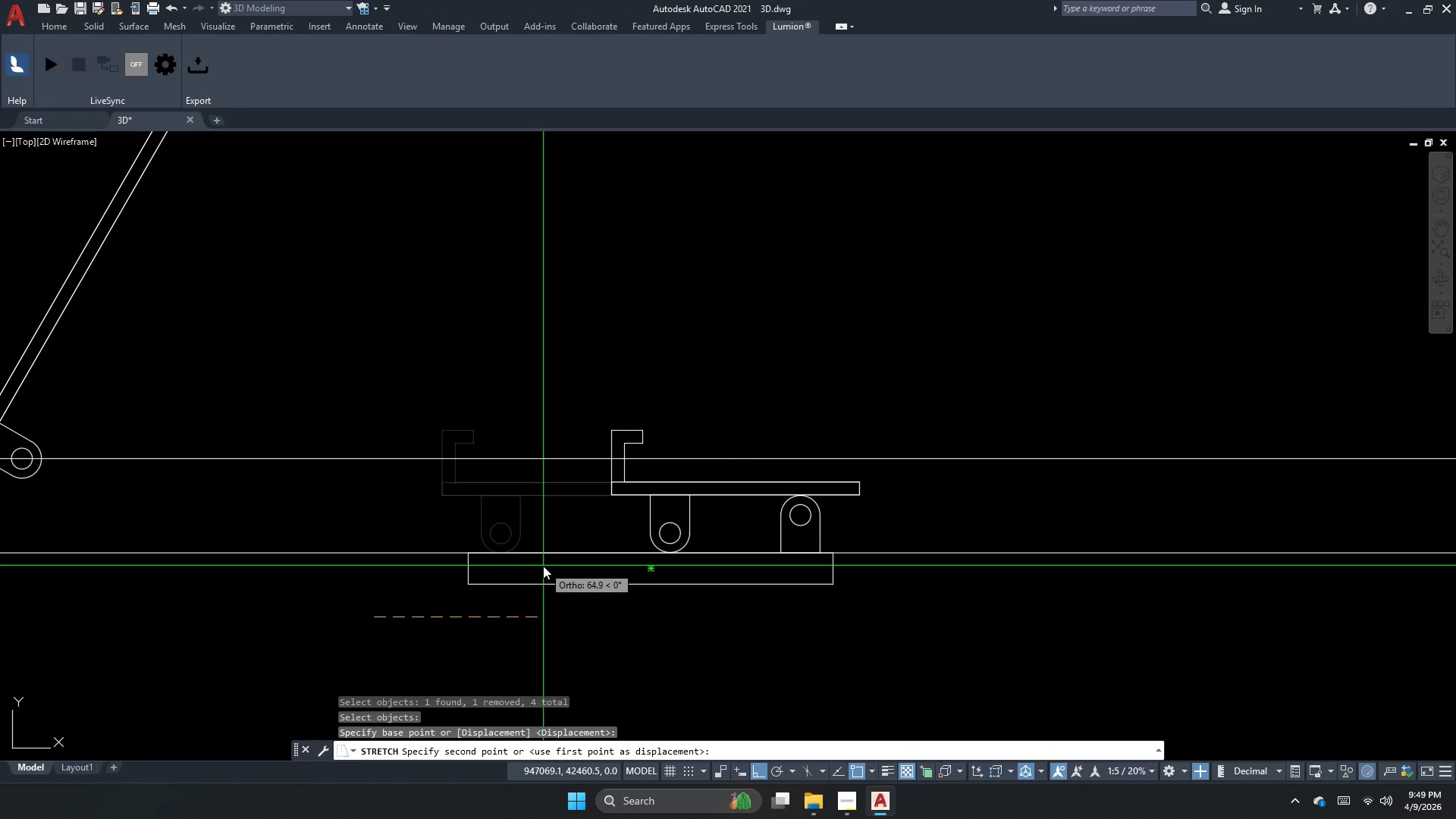 
key(Numpad5)
 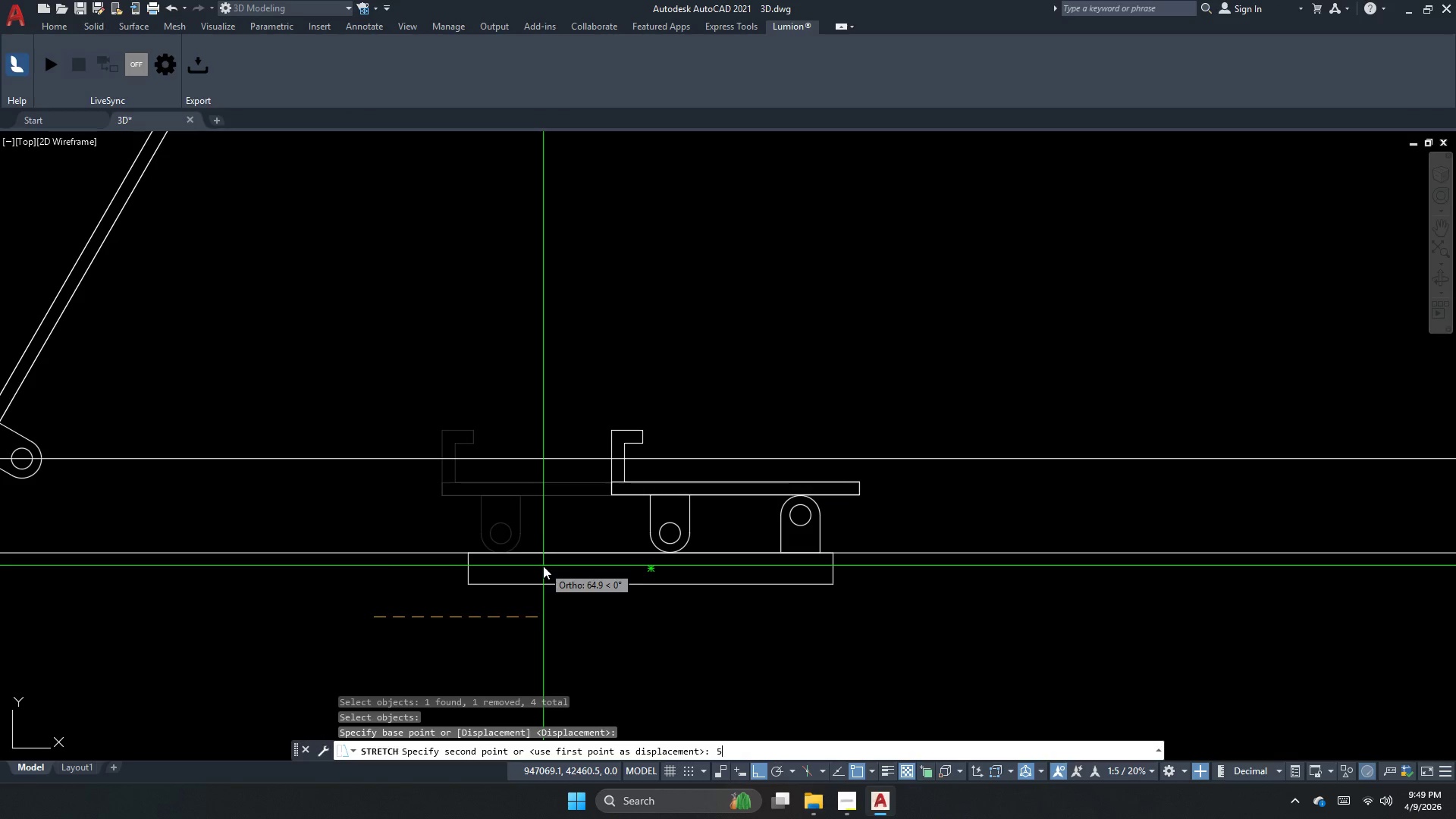 
key(NumpadEnter)
 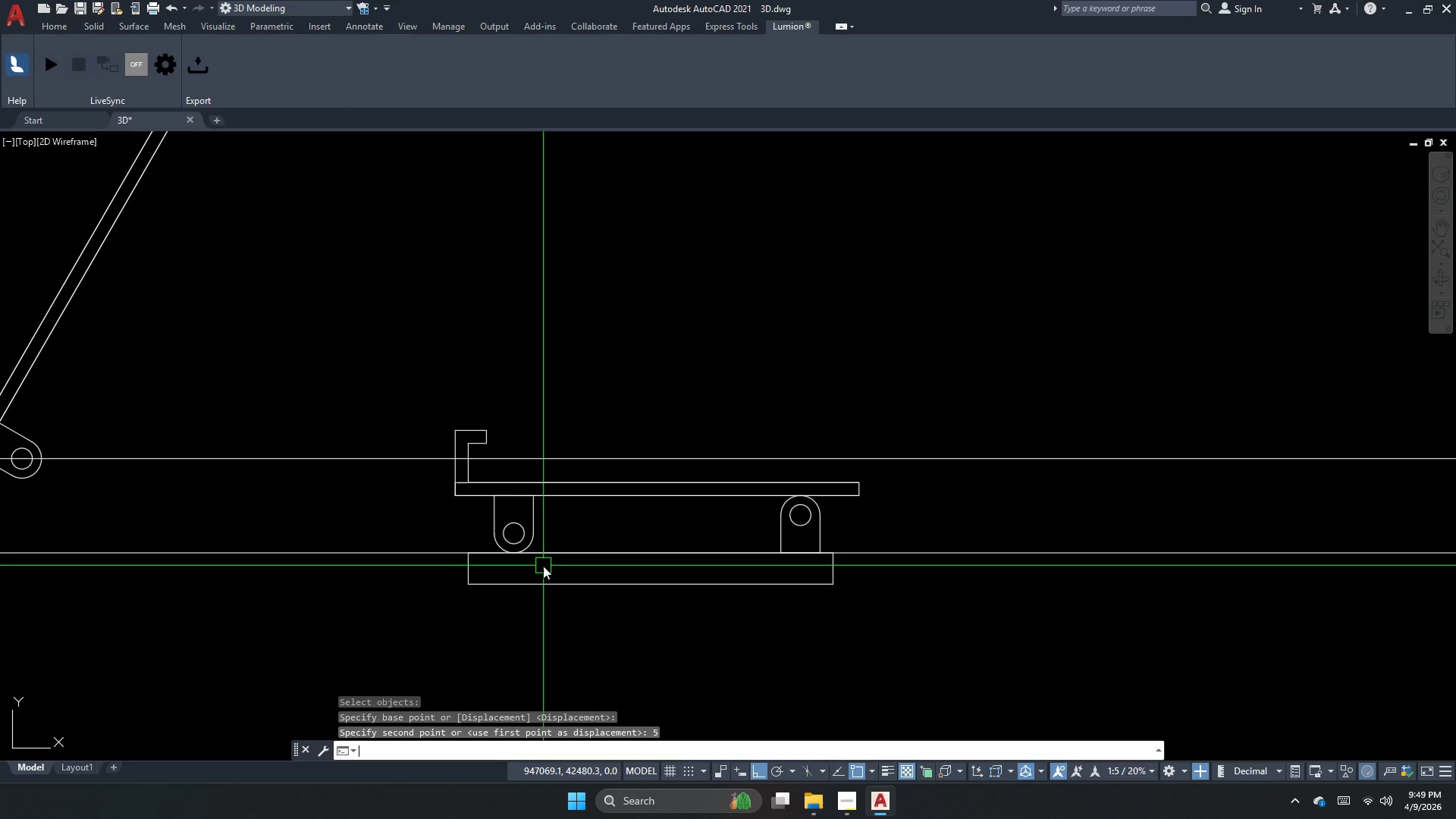 
key(Escape)
 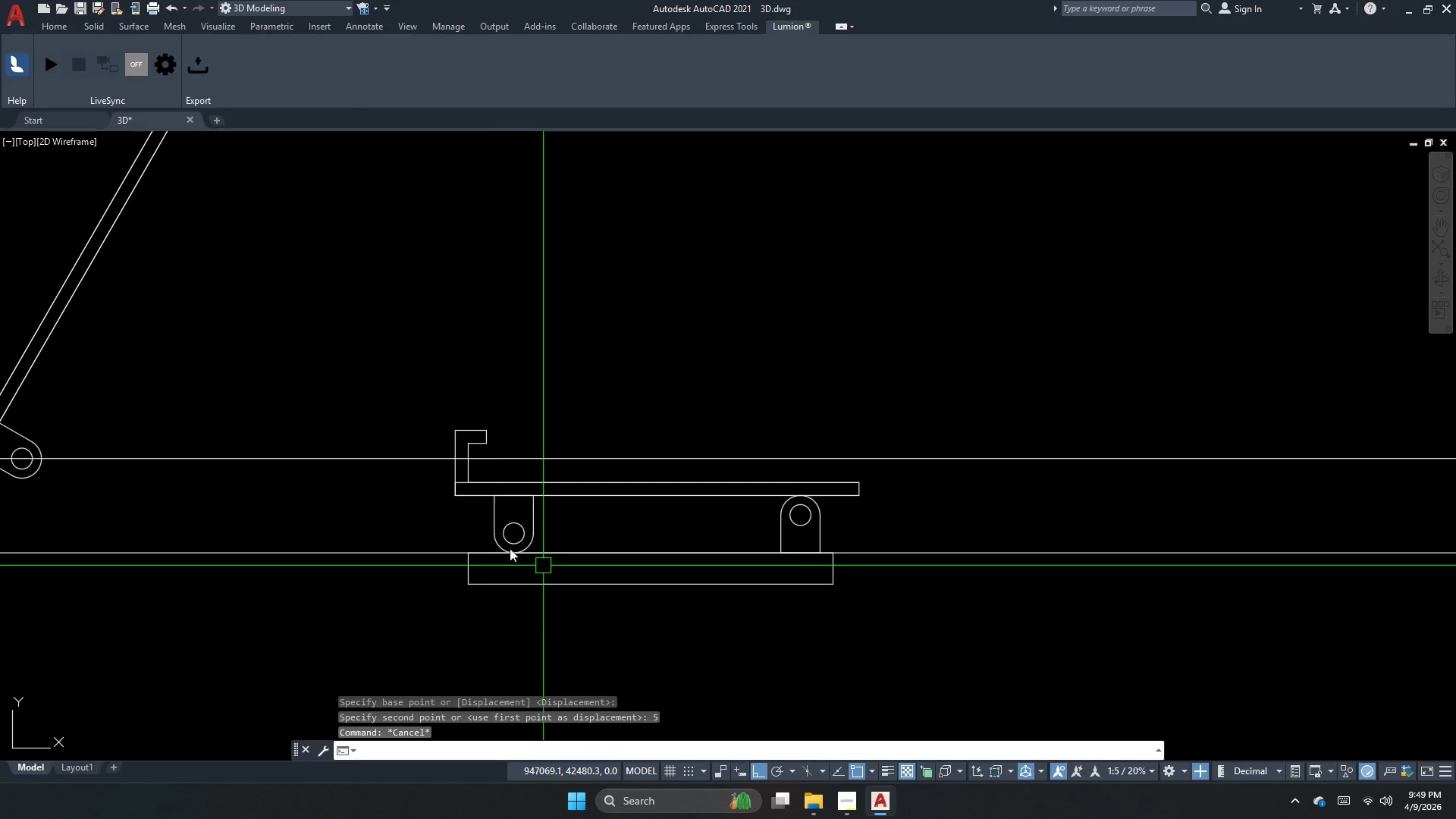 
key(Escape)
key(Escape)
type(dli )
key(Escape)
type(s  5)
key(NumpadEnter)
key(Escape)
 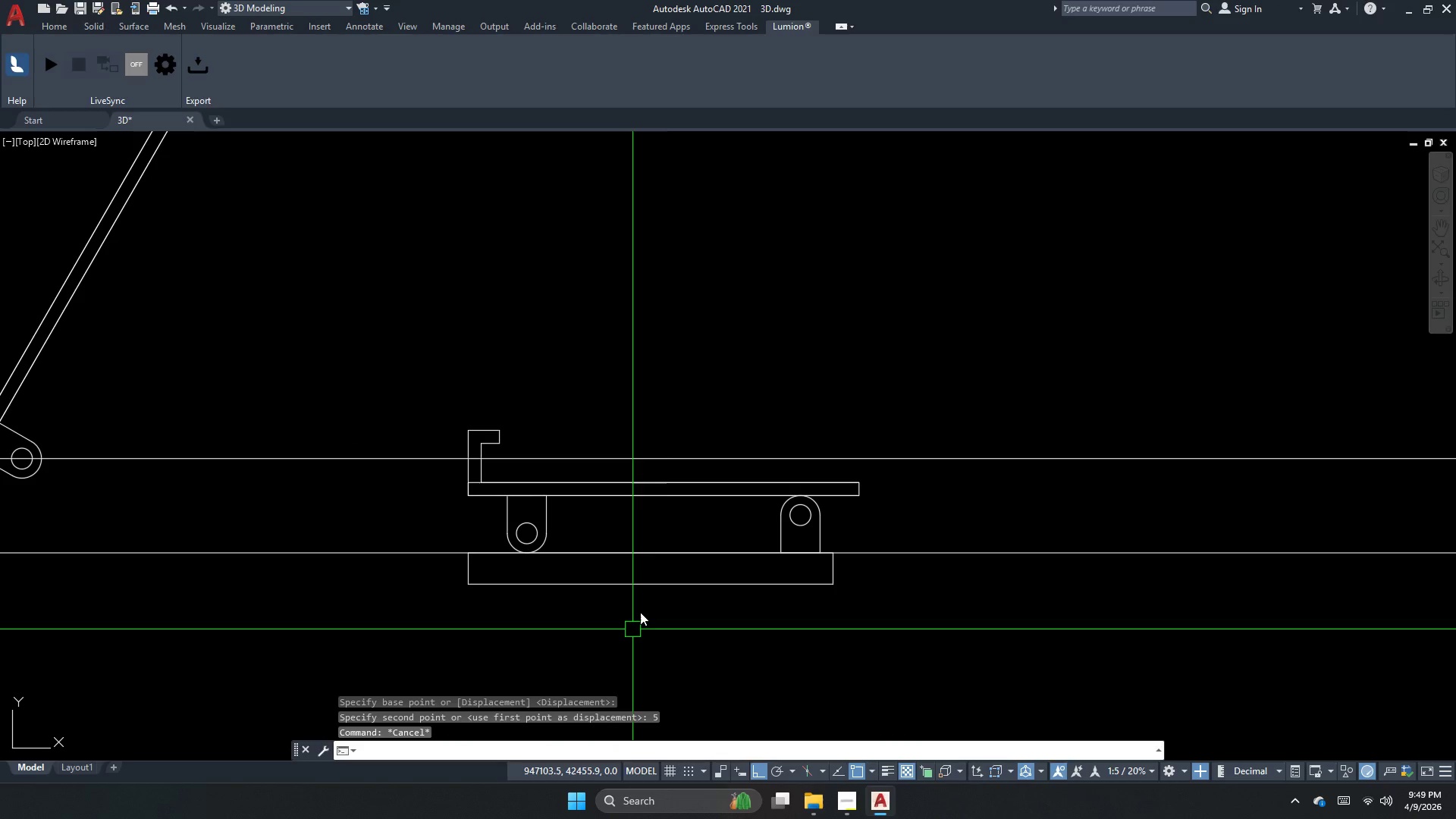 
left_click_drag(start_coordinate=[489, 521], to_coordinate=[488, 538])
 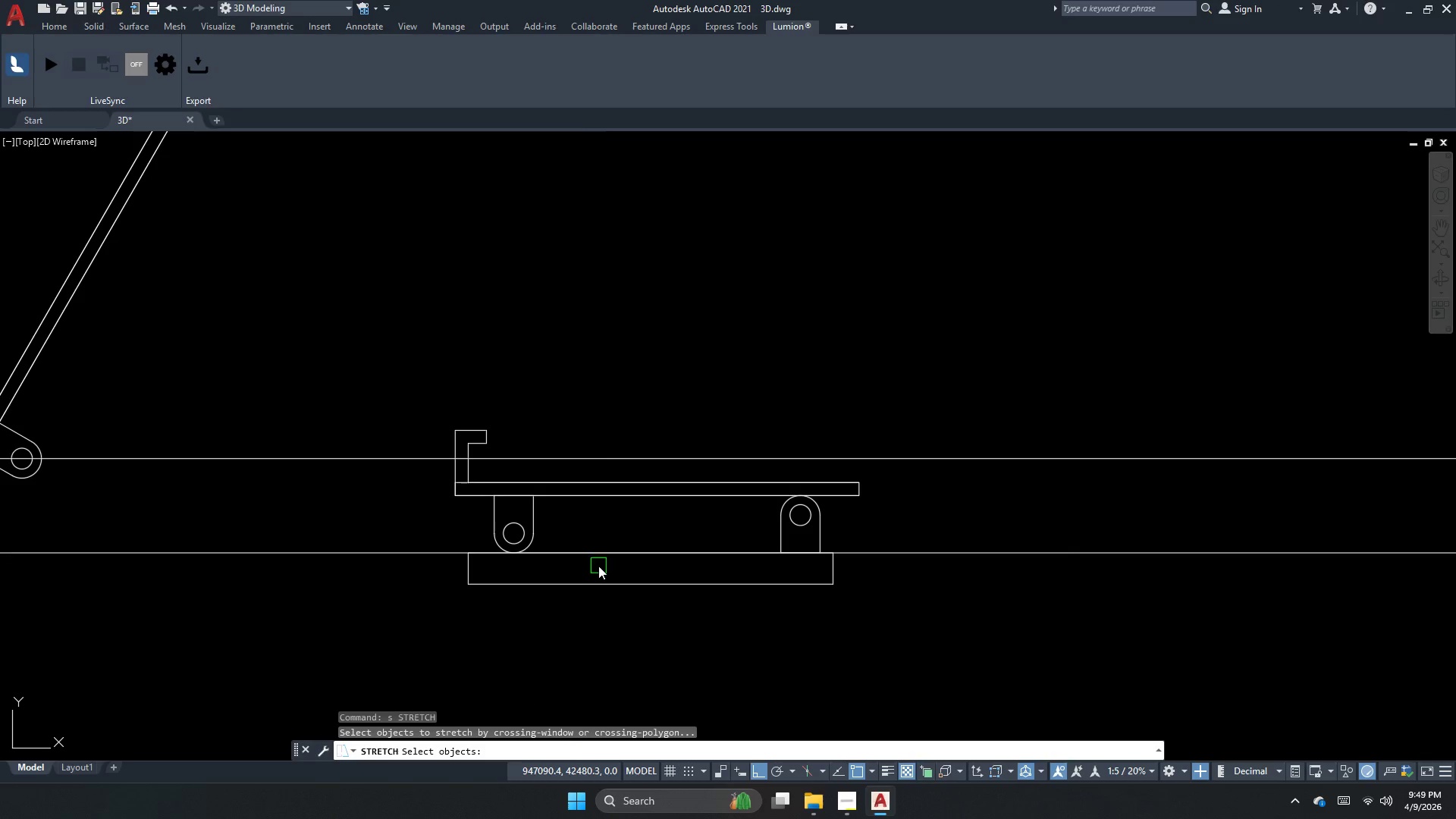 
left_click_drag(start_coordinate=[393, 400], to_coordinate=[393, 419])
 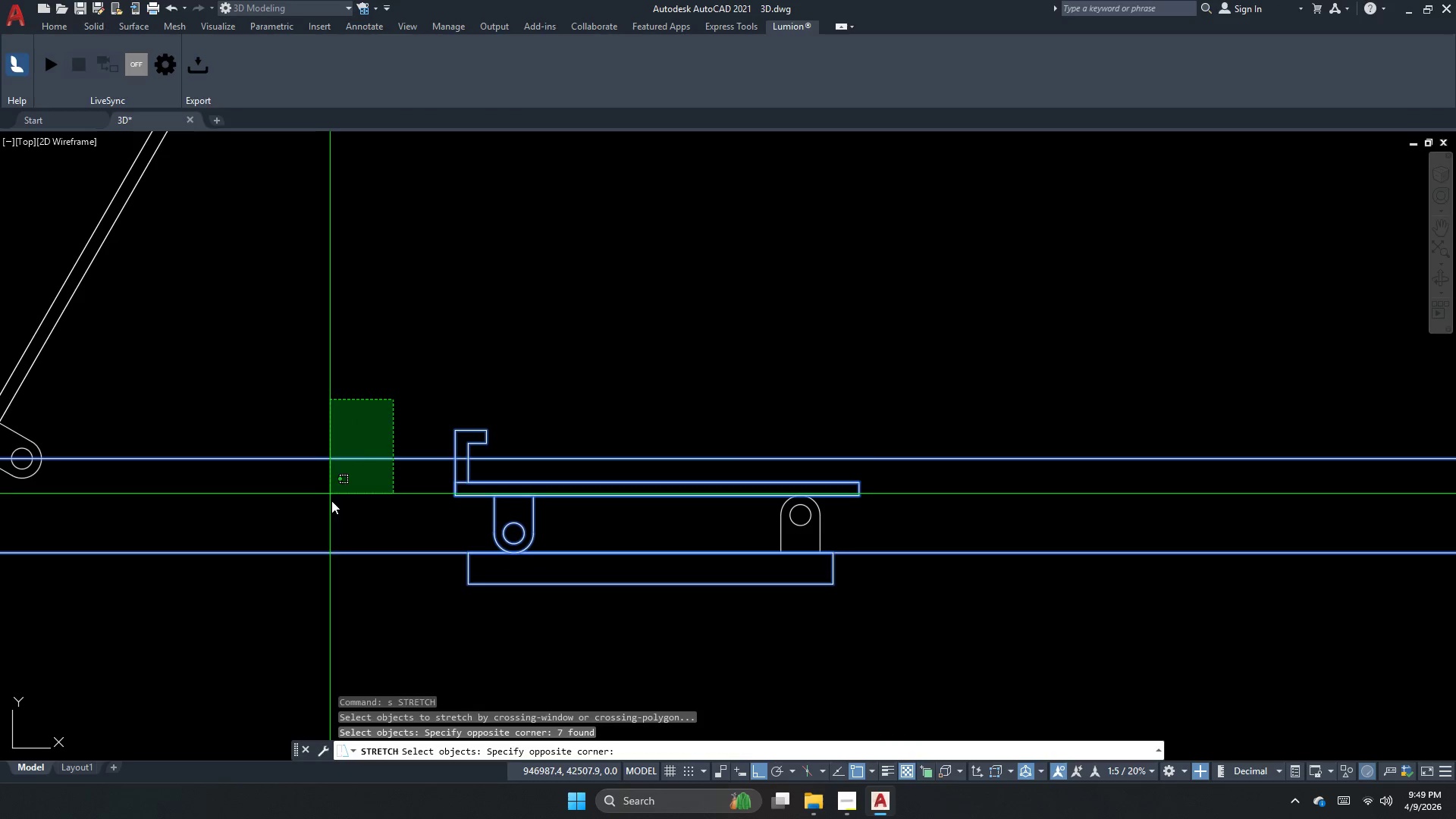 
left_click_drag(start_coordinate=[334, 591], to_coordinate=[334, 596])
 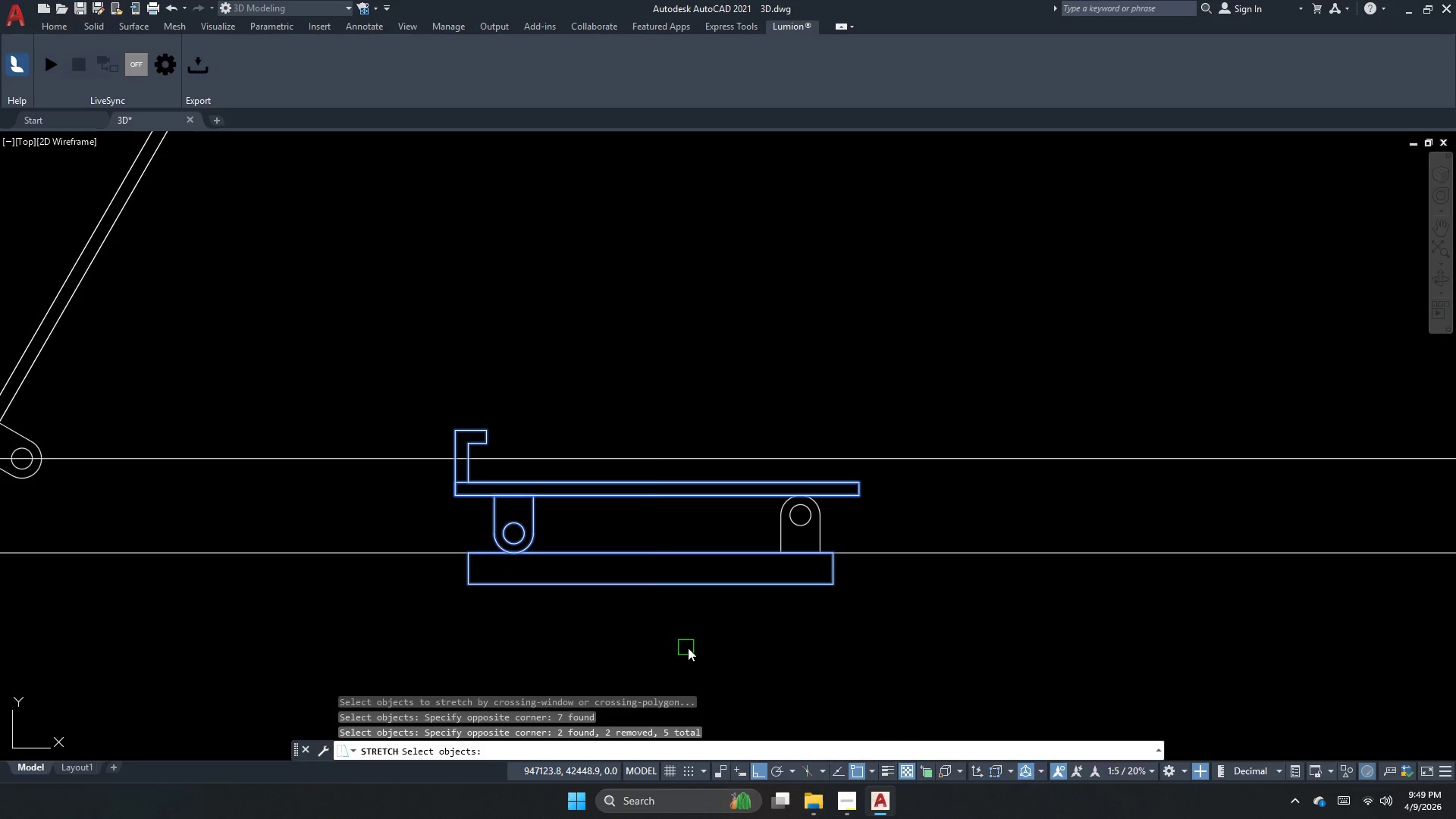 
left_click_drag(start_coordinate=[693, 649], to_coordinate=[669, 581])
 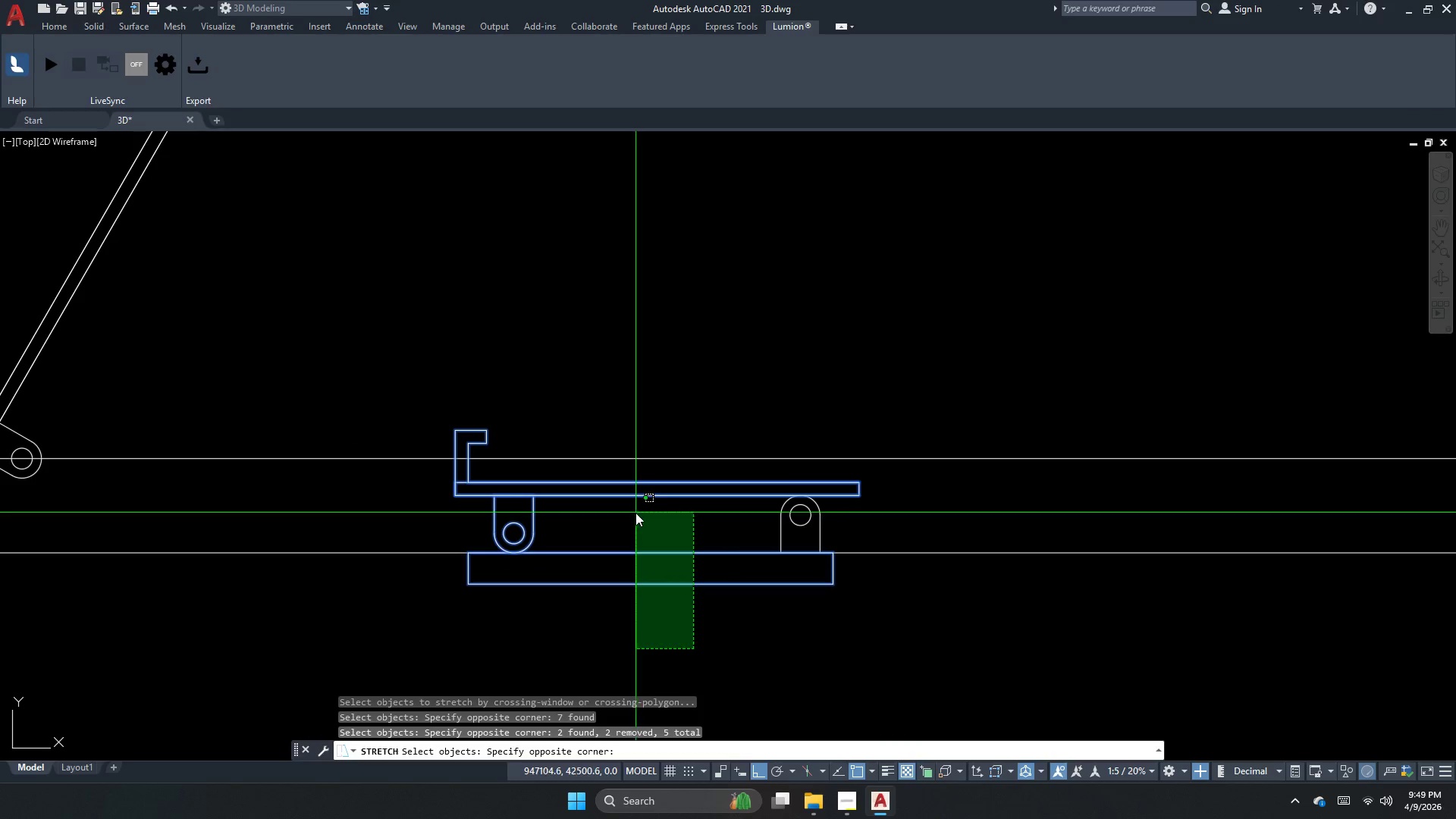 
left_click_drag(start_coordinate=[635, 513], to_coordinate=[620, 548])
 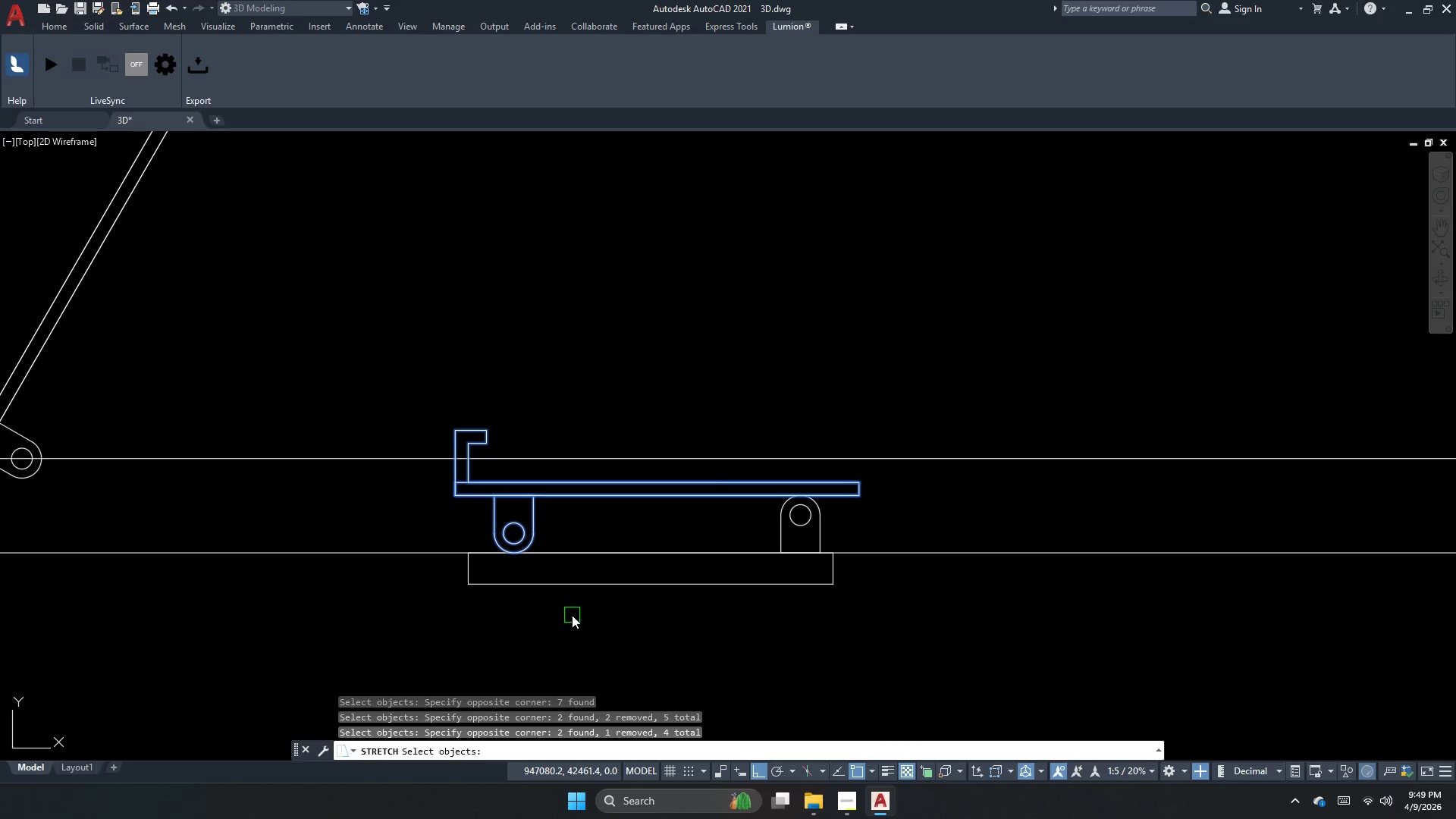 
left_click_drag(start_coordinate=[576, 617], to_coordinate=[623, 637])
 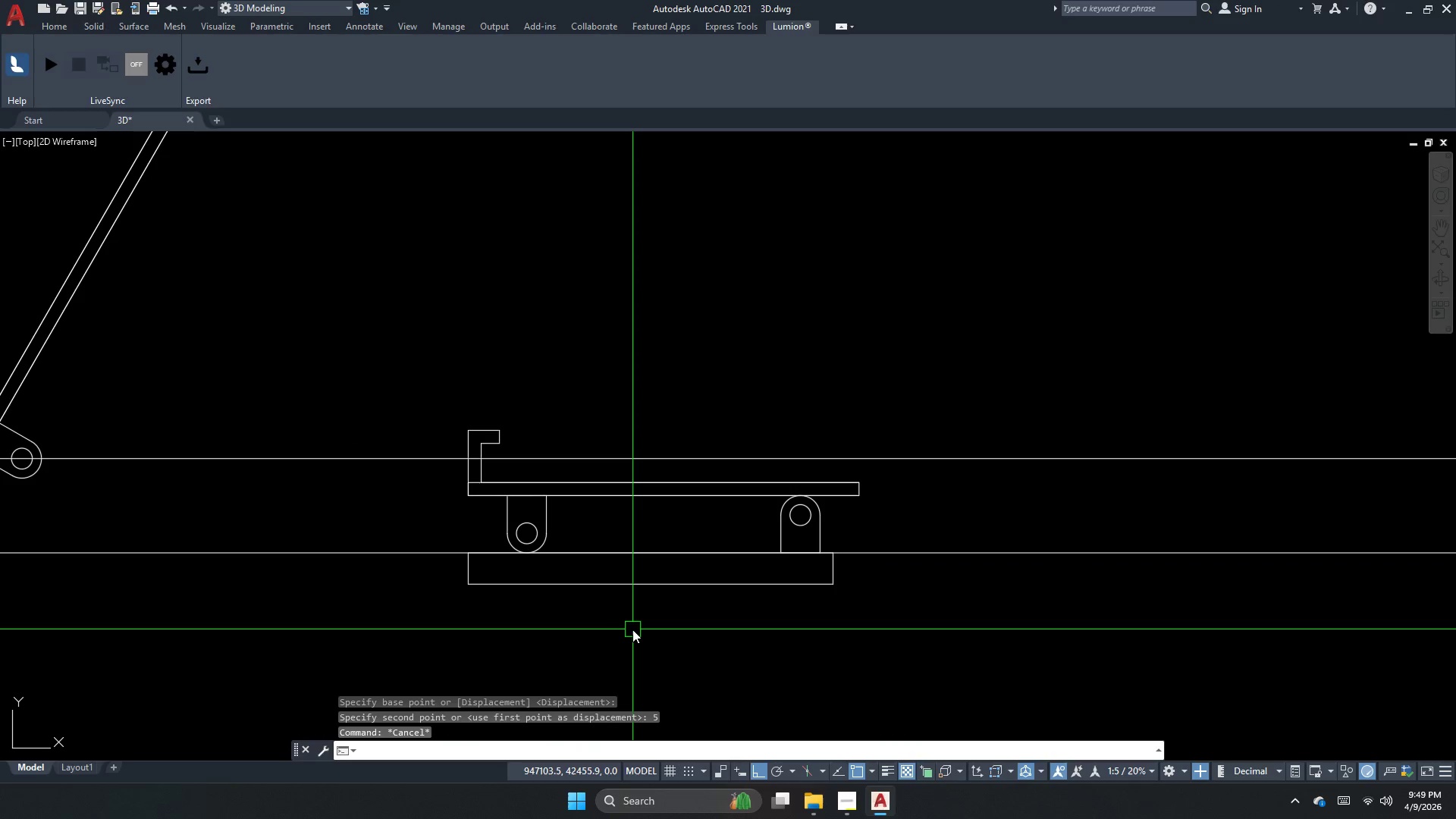 
key(S)
 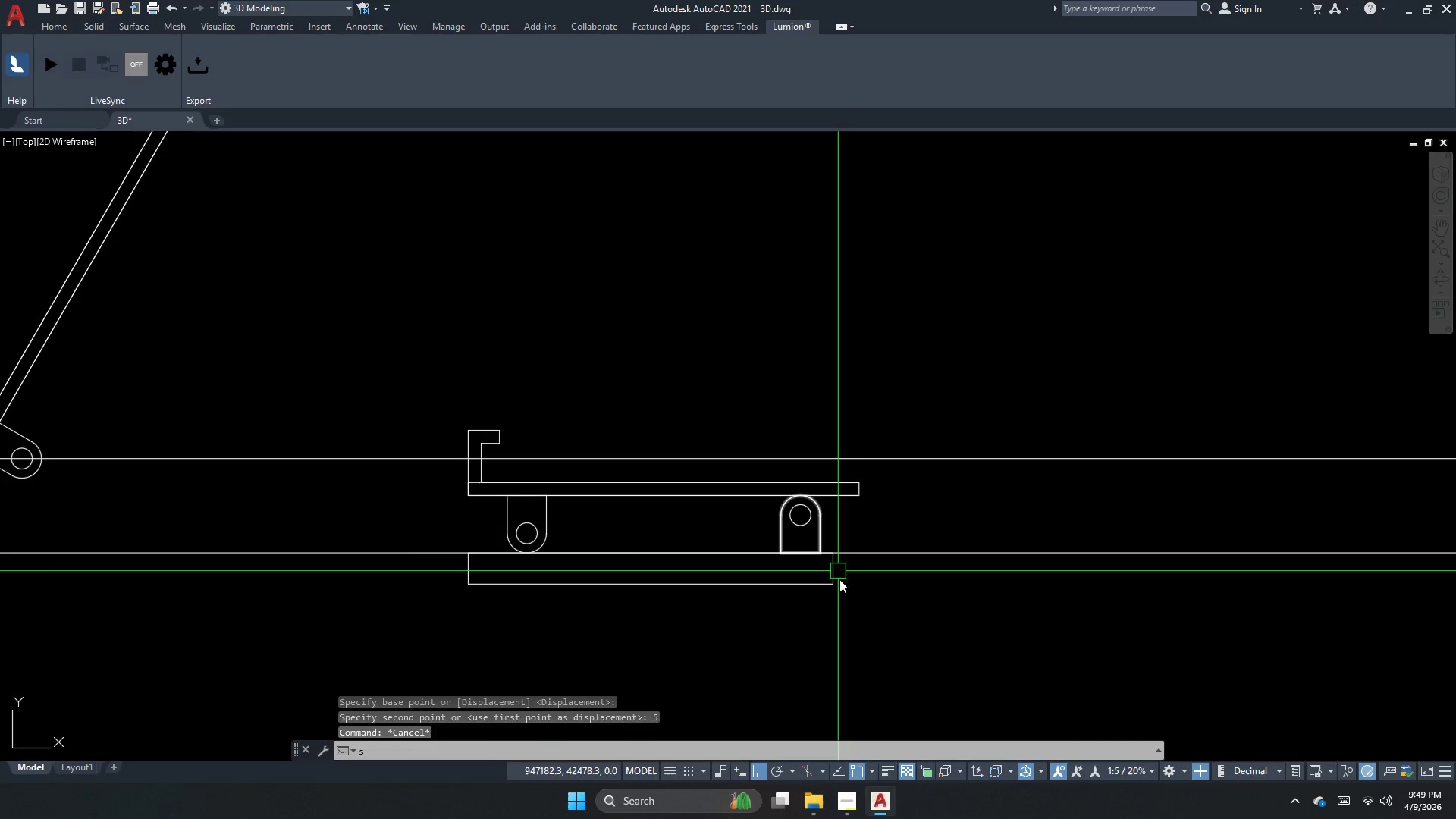 
key(Space)
 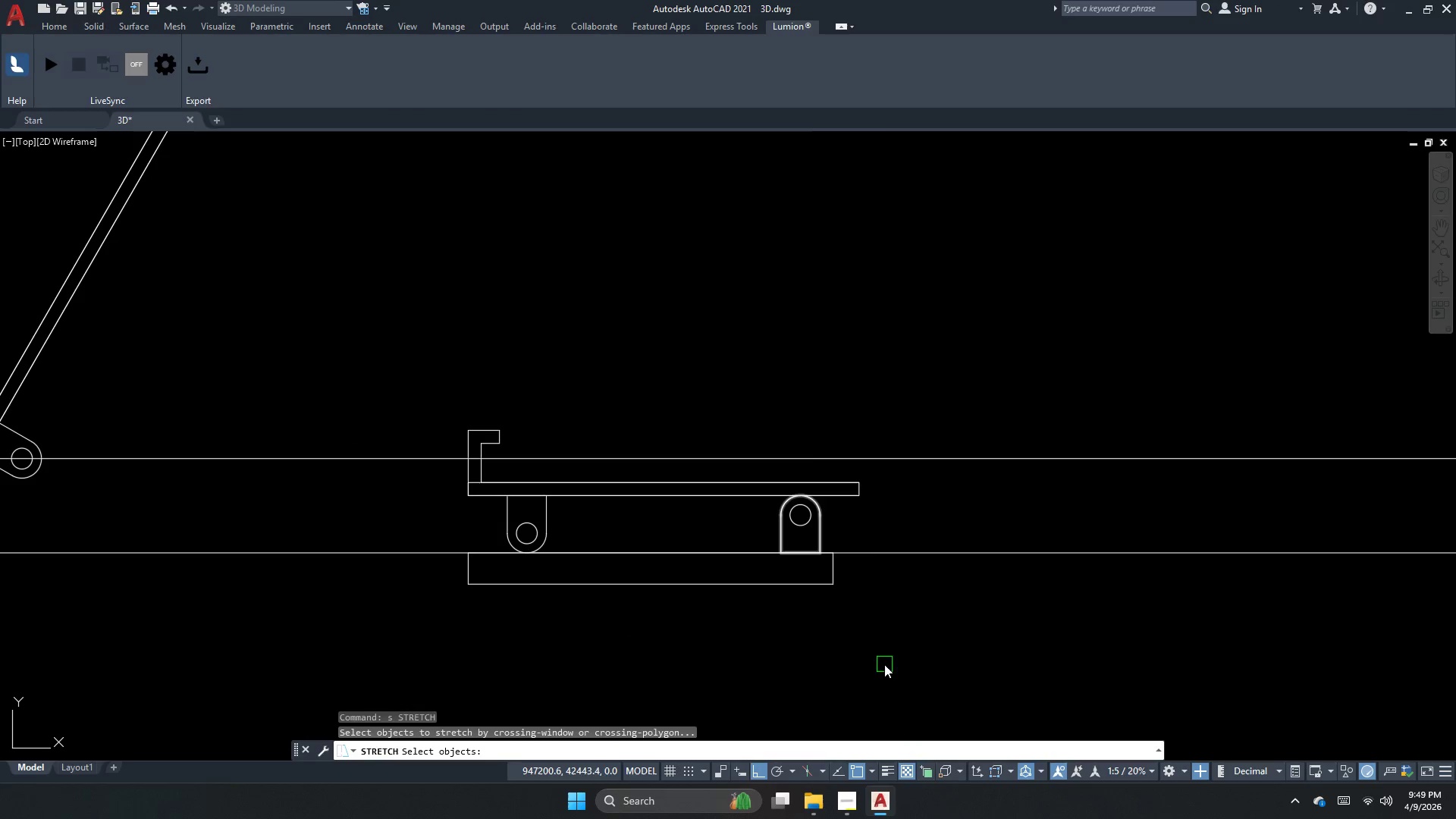 
left_click_drag(start_coordinate=[884, 664], to_coordinate=[877, 610])
 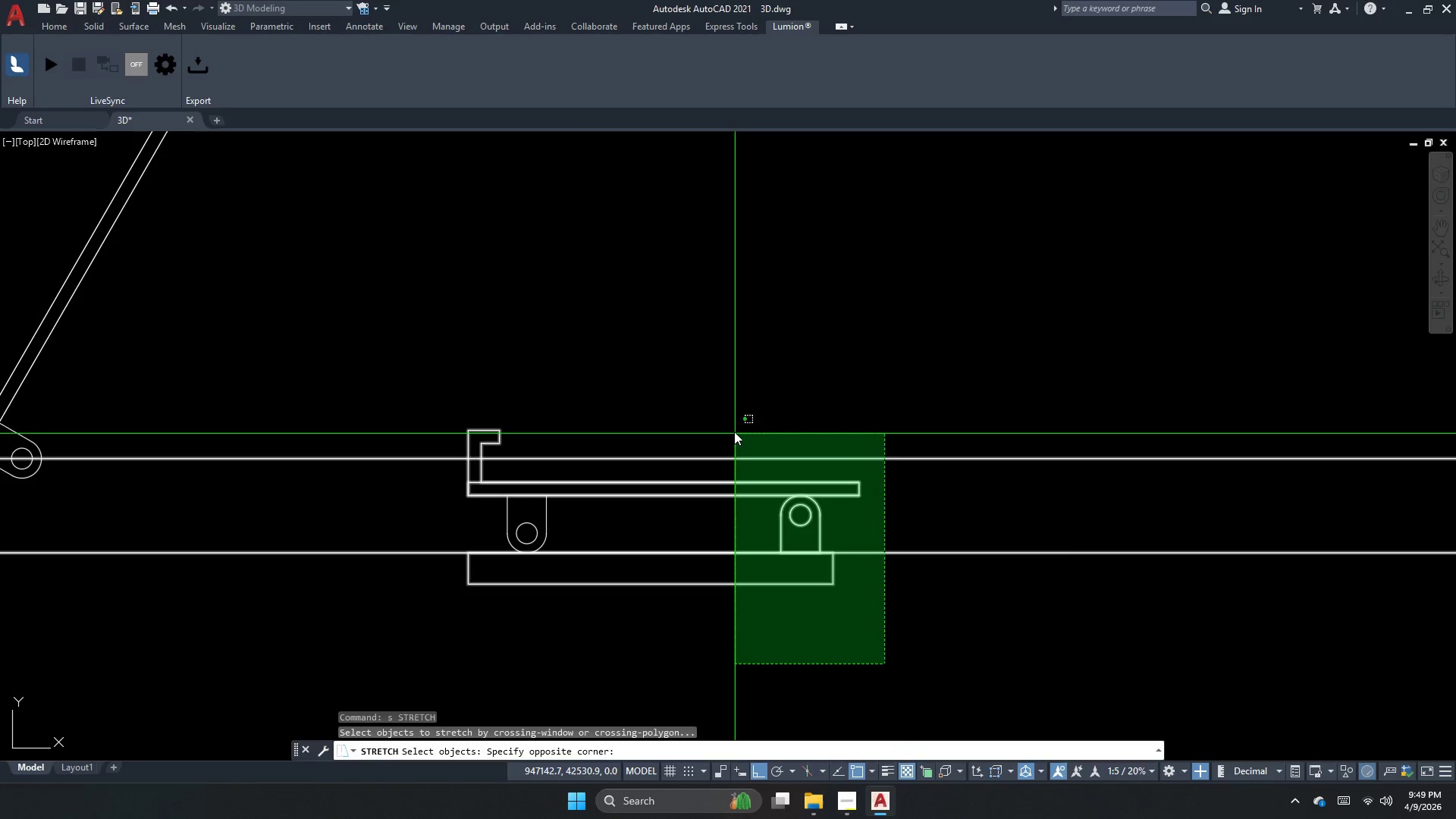 
left_click_drag(start_coordinate=[729, 422], to_coordinate=[729, 452])
 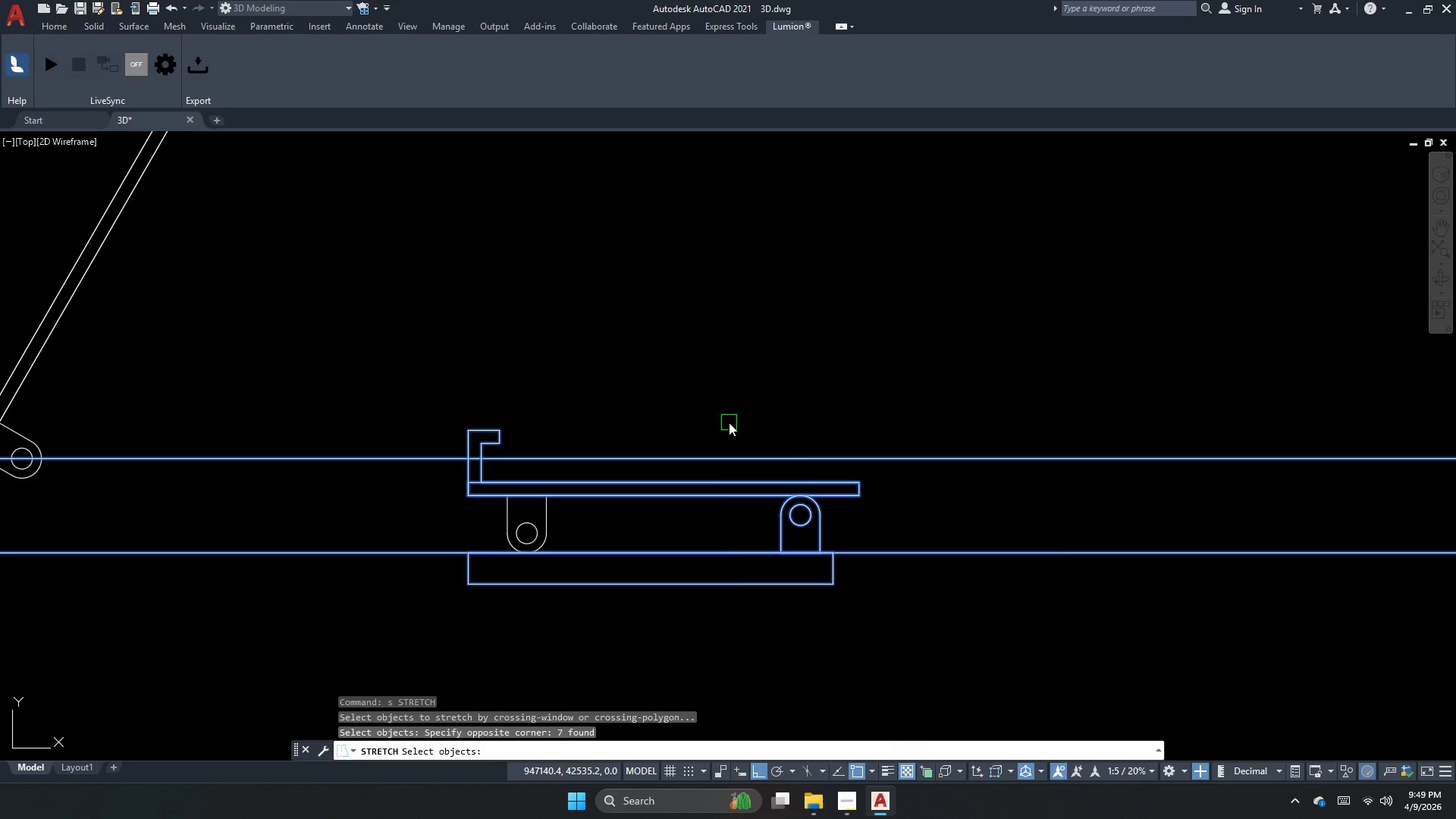 
hold_key(key=ShiftLeft, duration=2.94)
left_click_drag(start_coordinate=[720, 519], to_coordinate=[719, 569])
 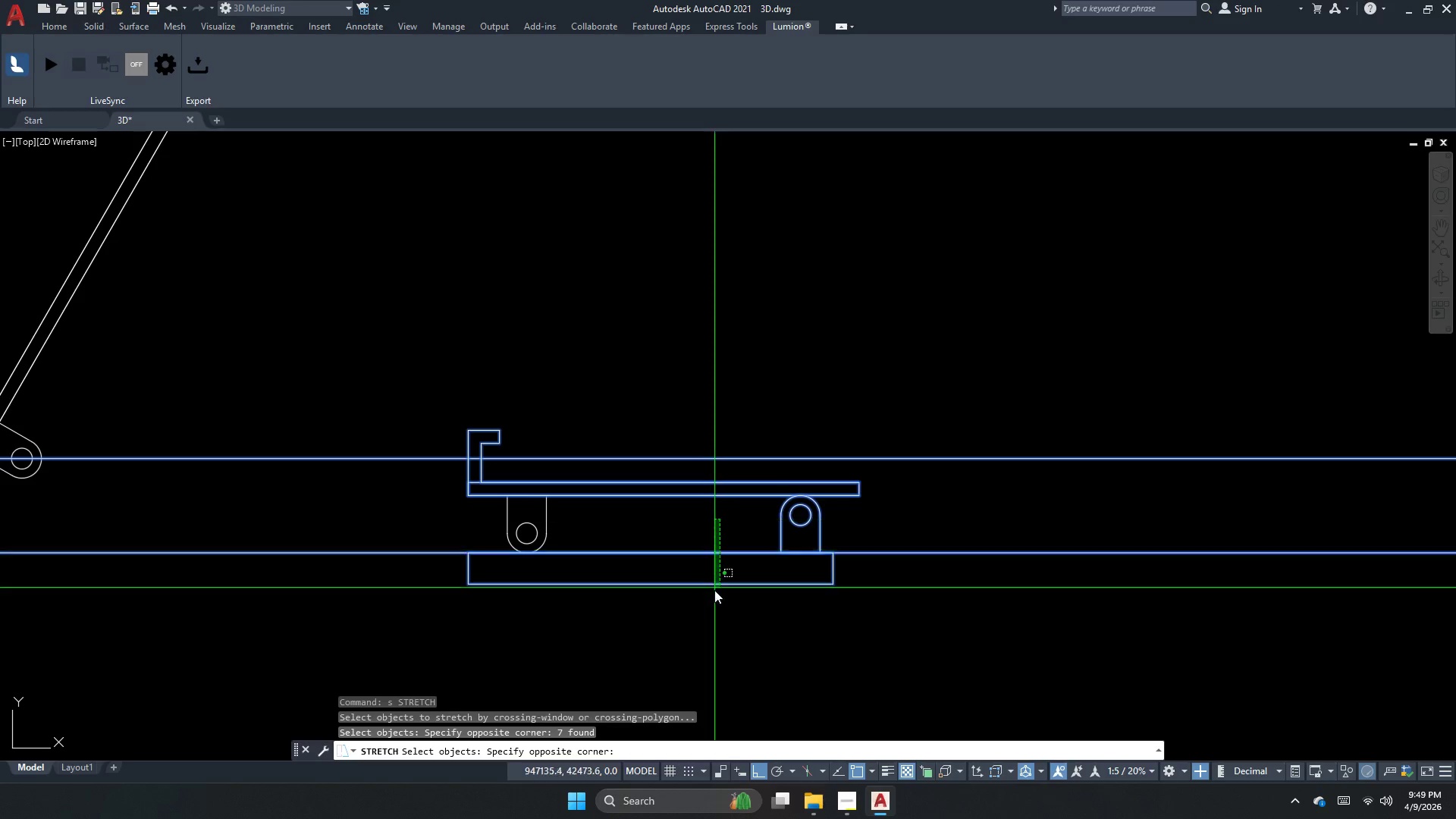 
left_click_drag(start_coordinate=[711, 607], to_coordinate=[709, 612])
 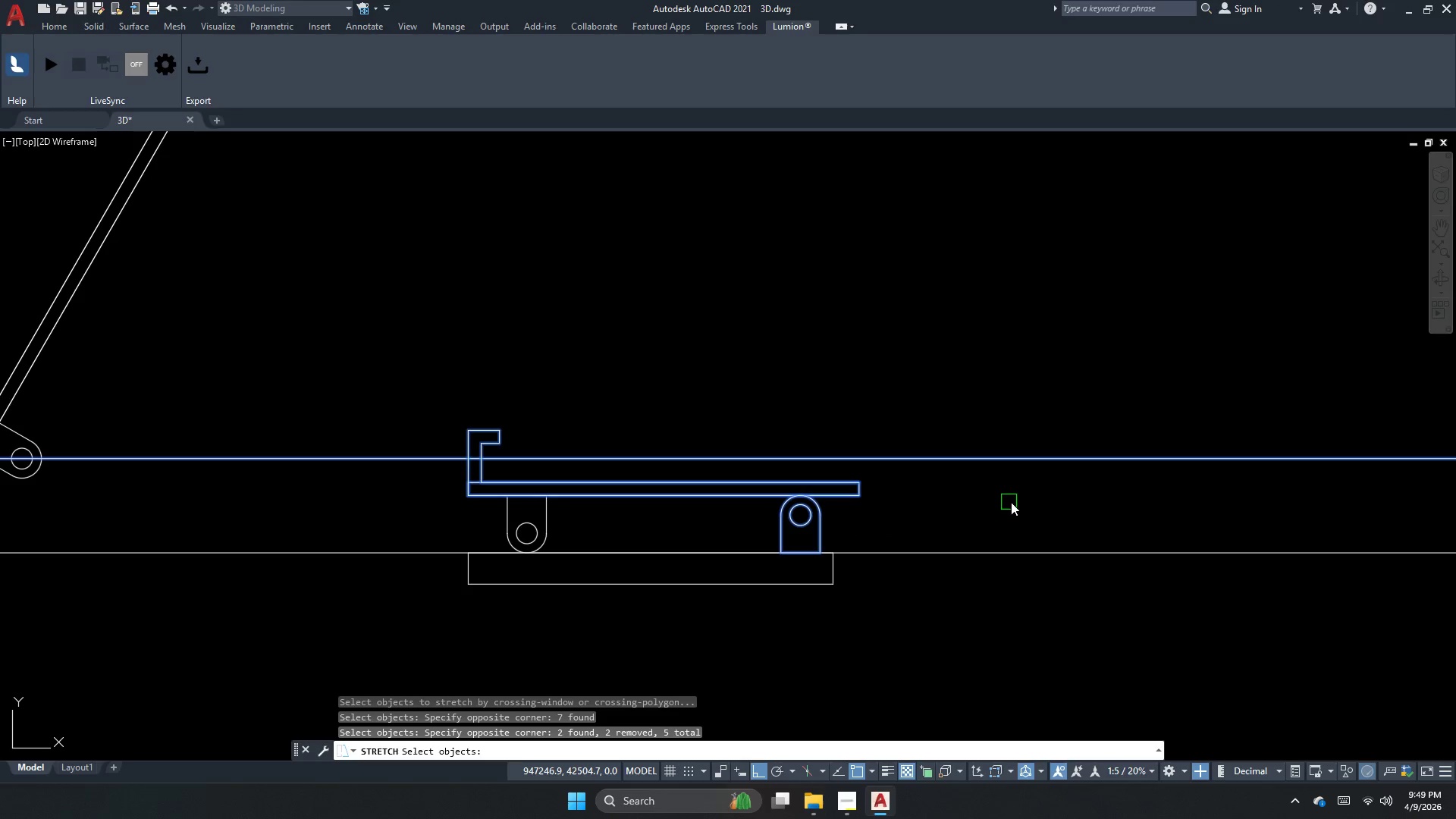 
left_click_drag(start_coordinate=[1015, 501], to_coordinate=[987, 456])
 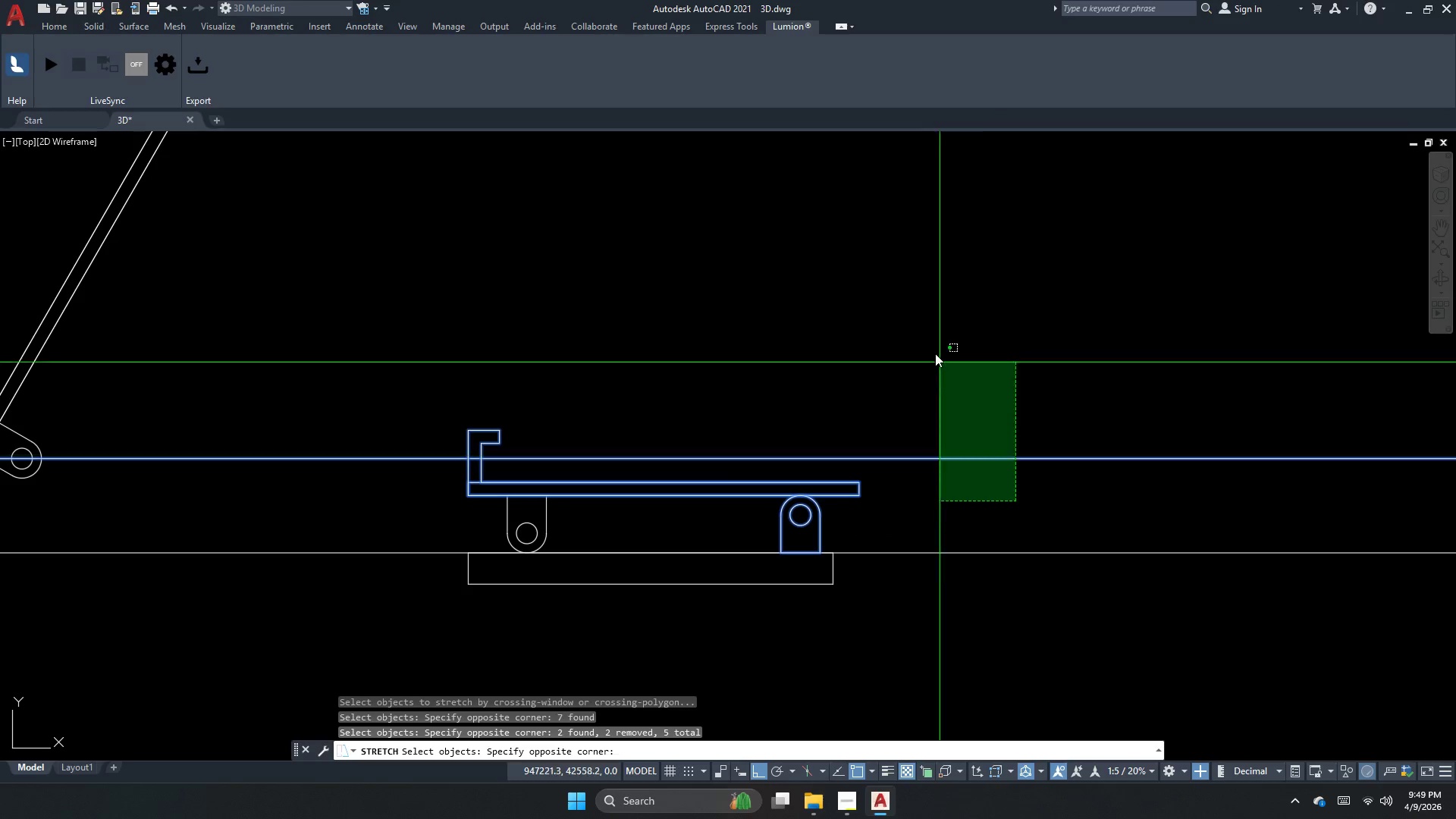 
left_click_drag(start_coordinate=[935, 352], to_coordinate=[912, 376])
 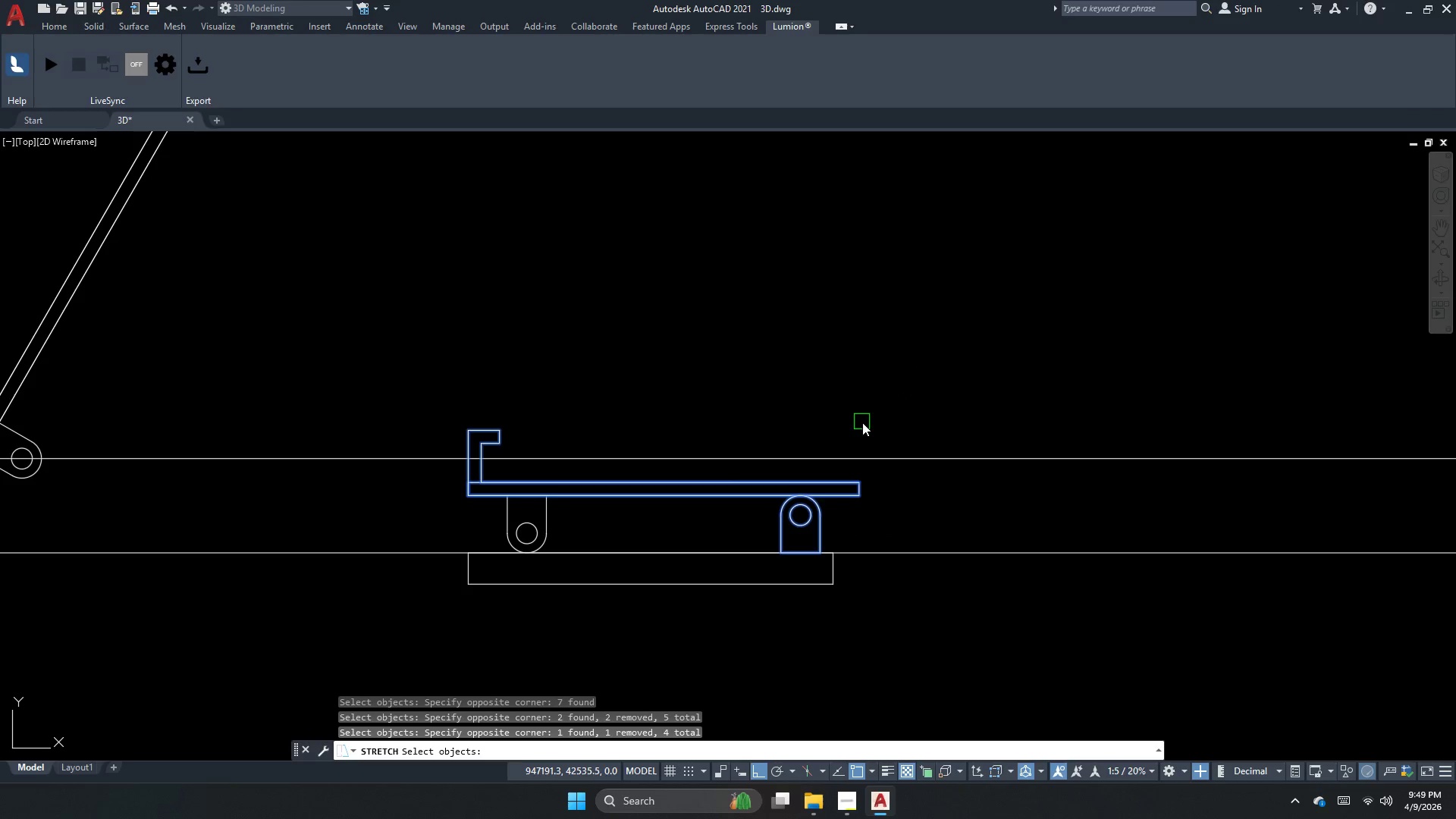 
left_click_drag(start_coordinate=[862, 423], to_coordinate=[858, 457])
 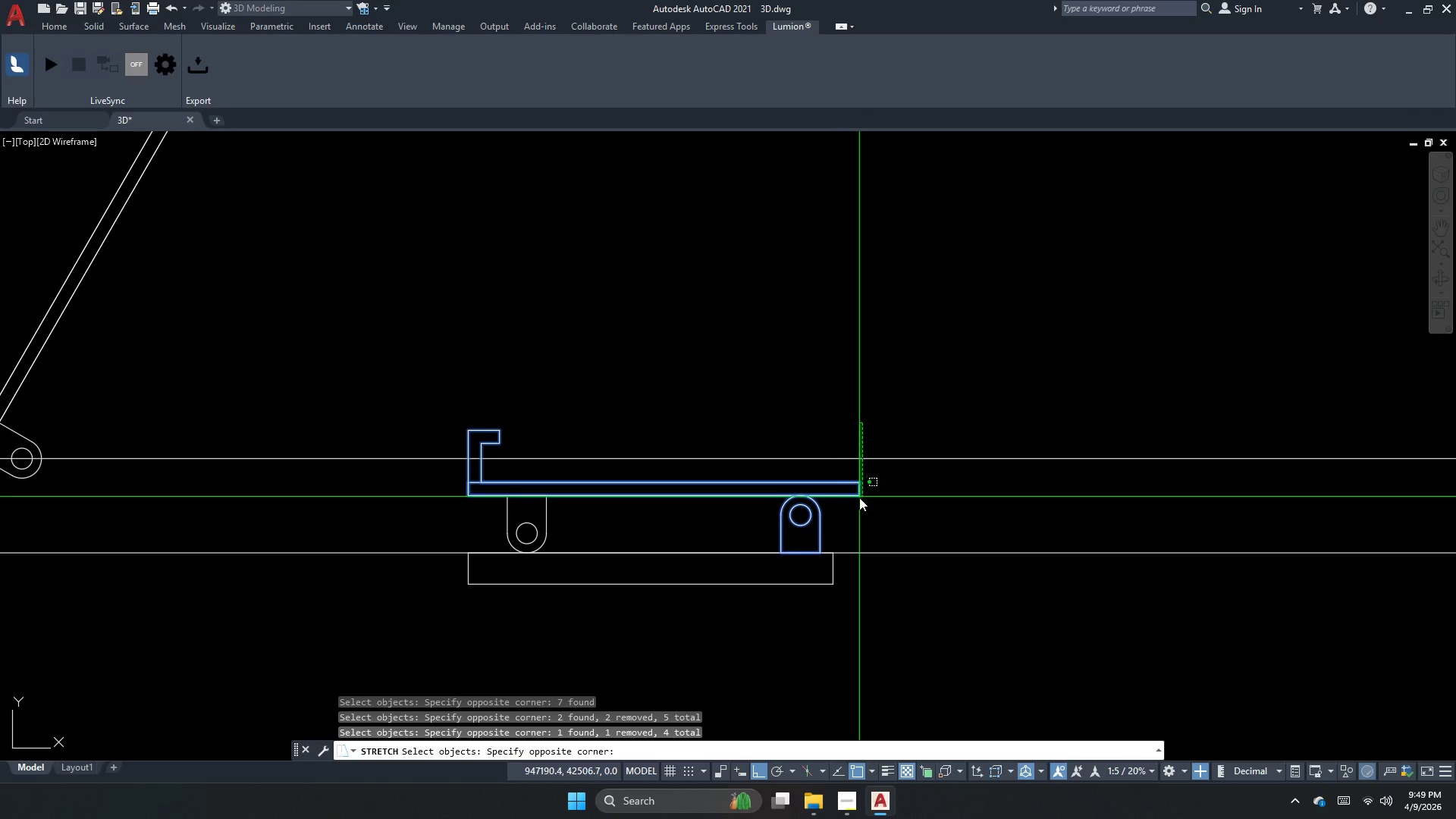 
double_click([859, 500])
 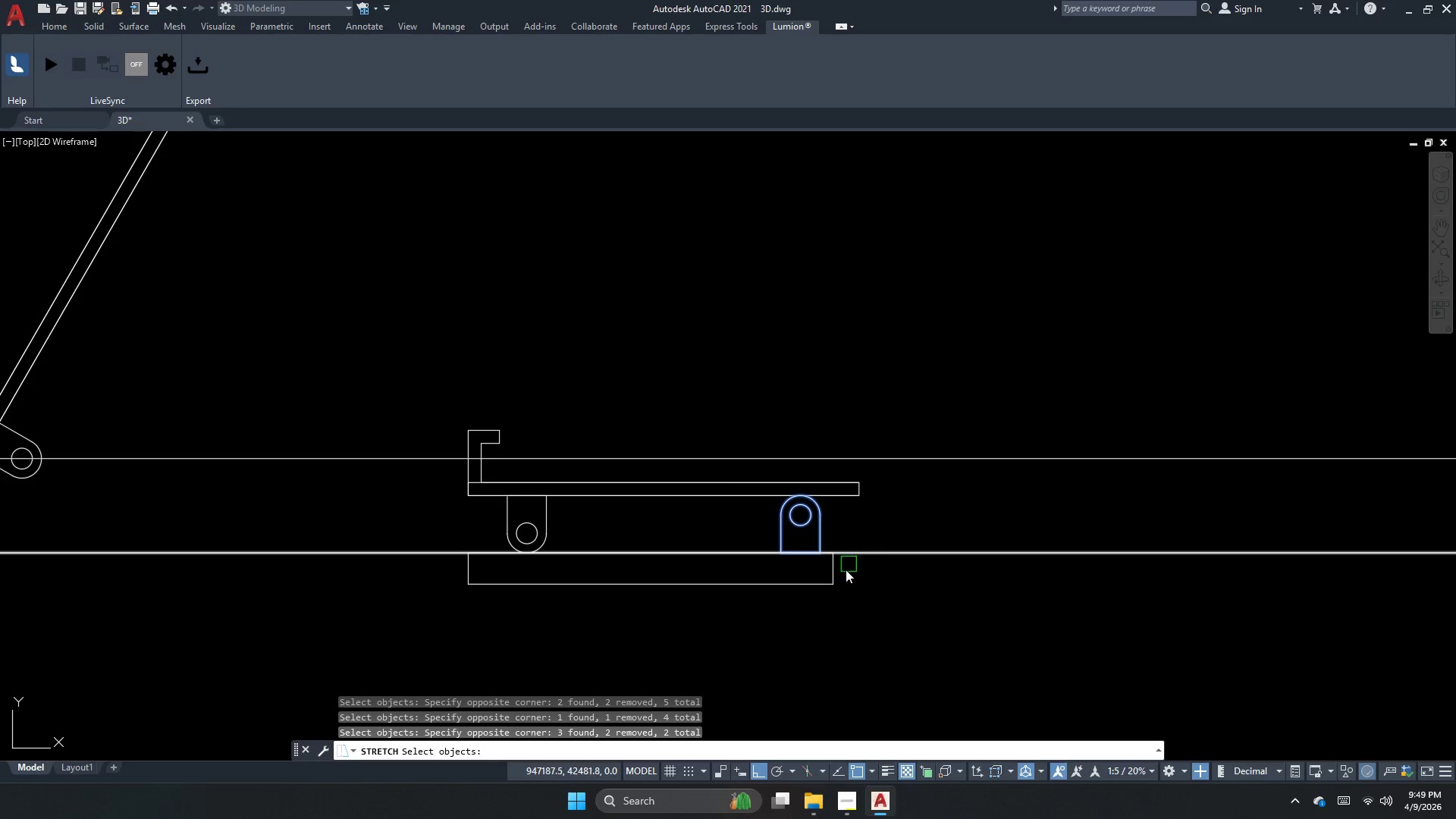 
key(Space)
 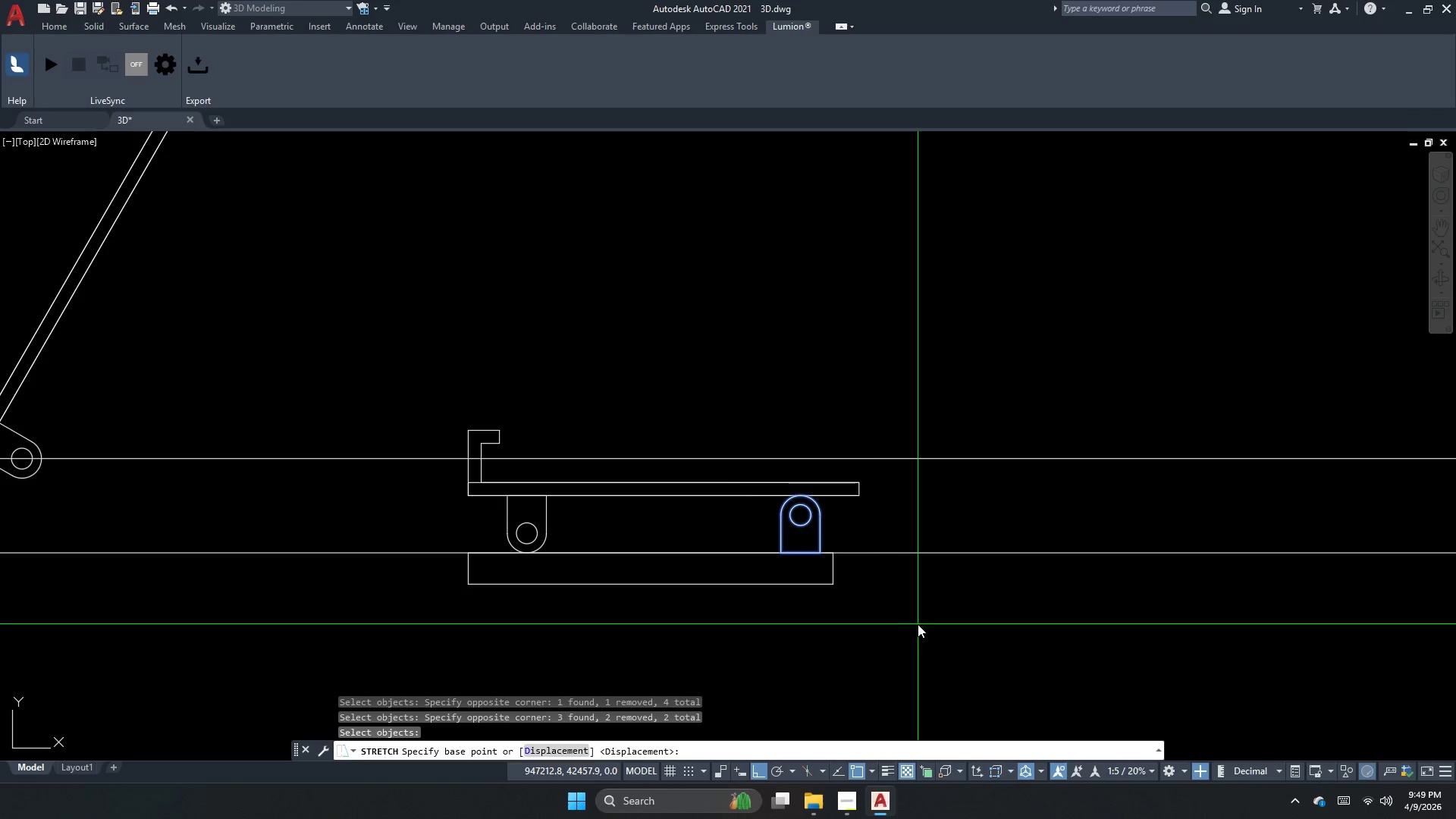 
left_click_drag(start_coordinate=[914, 624], to_coordinate=[877, 632])
 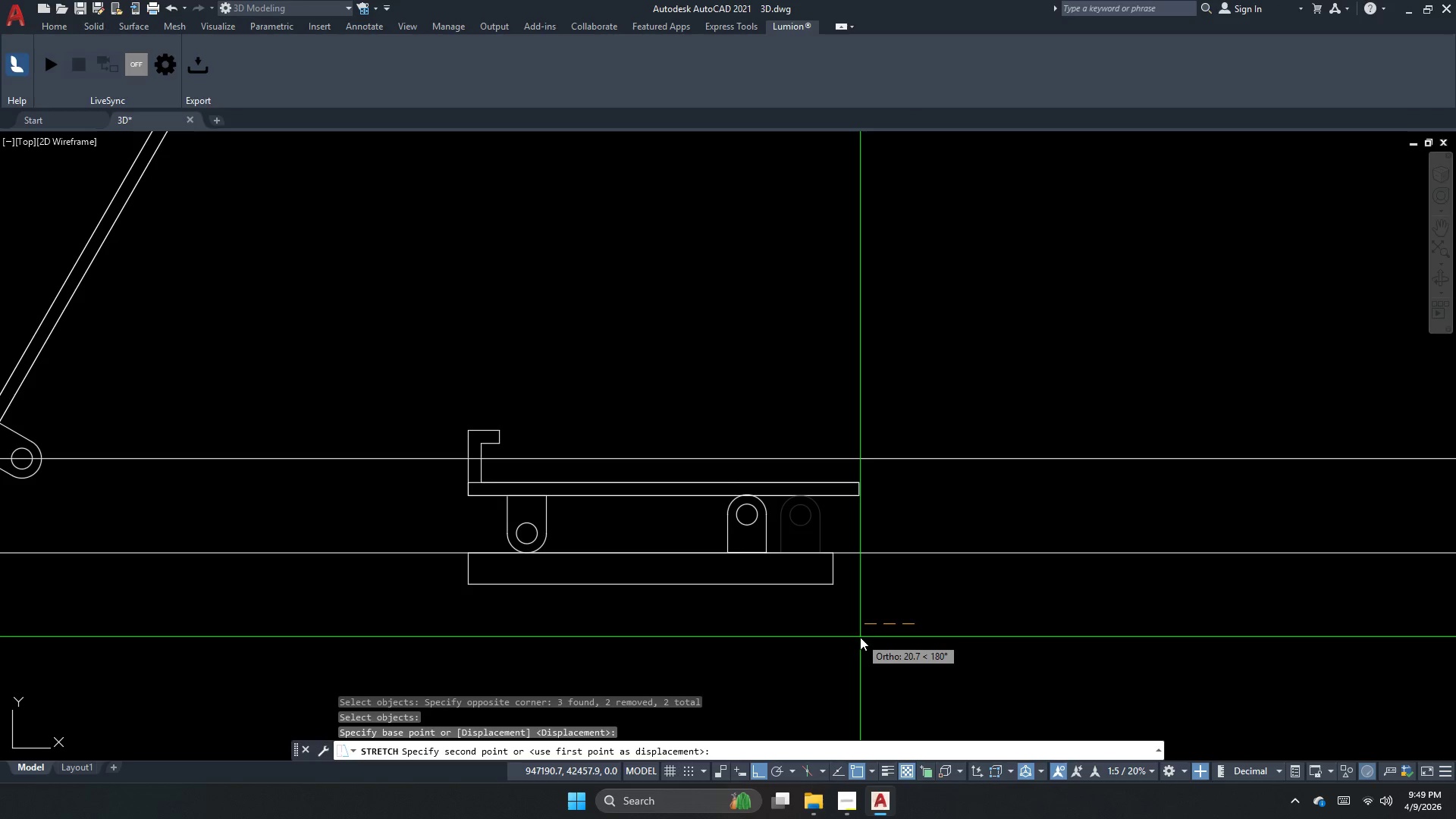 
key(Numpad1)
 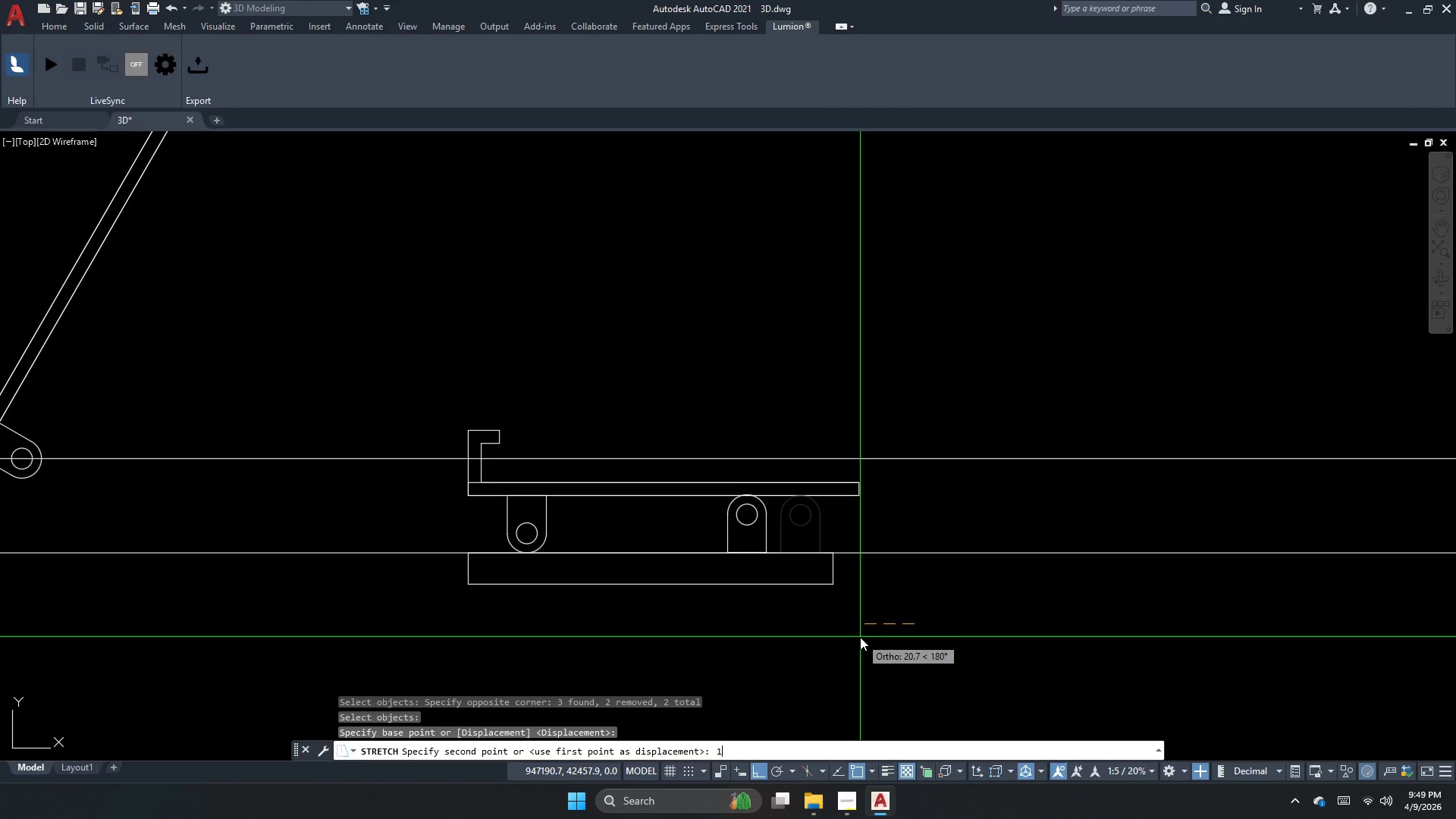 
key(Numpad5)
 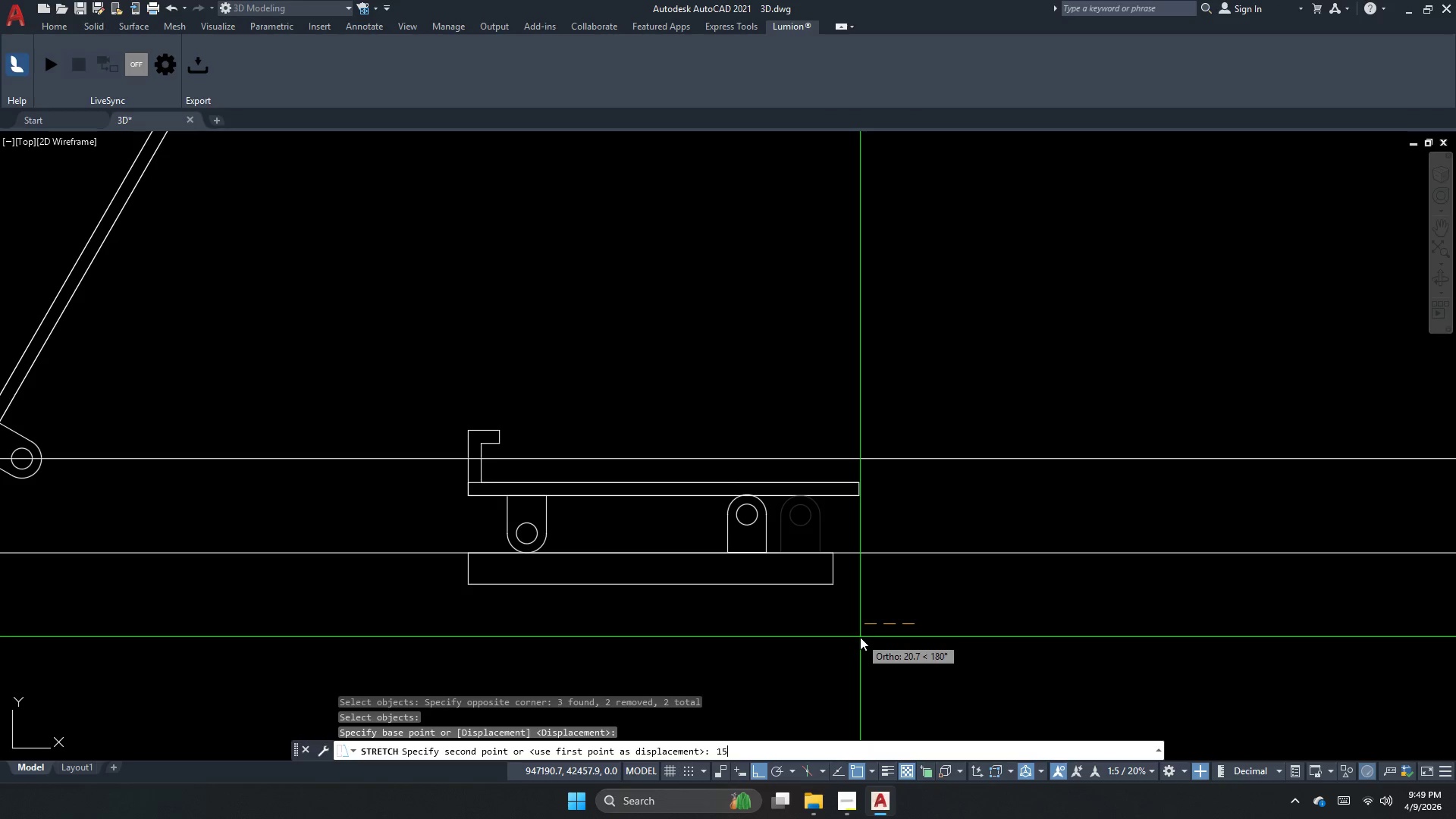 
key(NumpadEnter)
 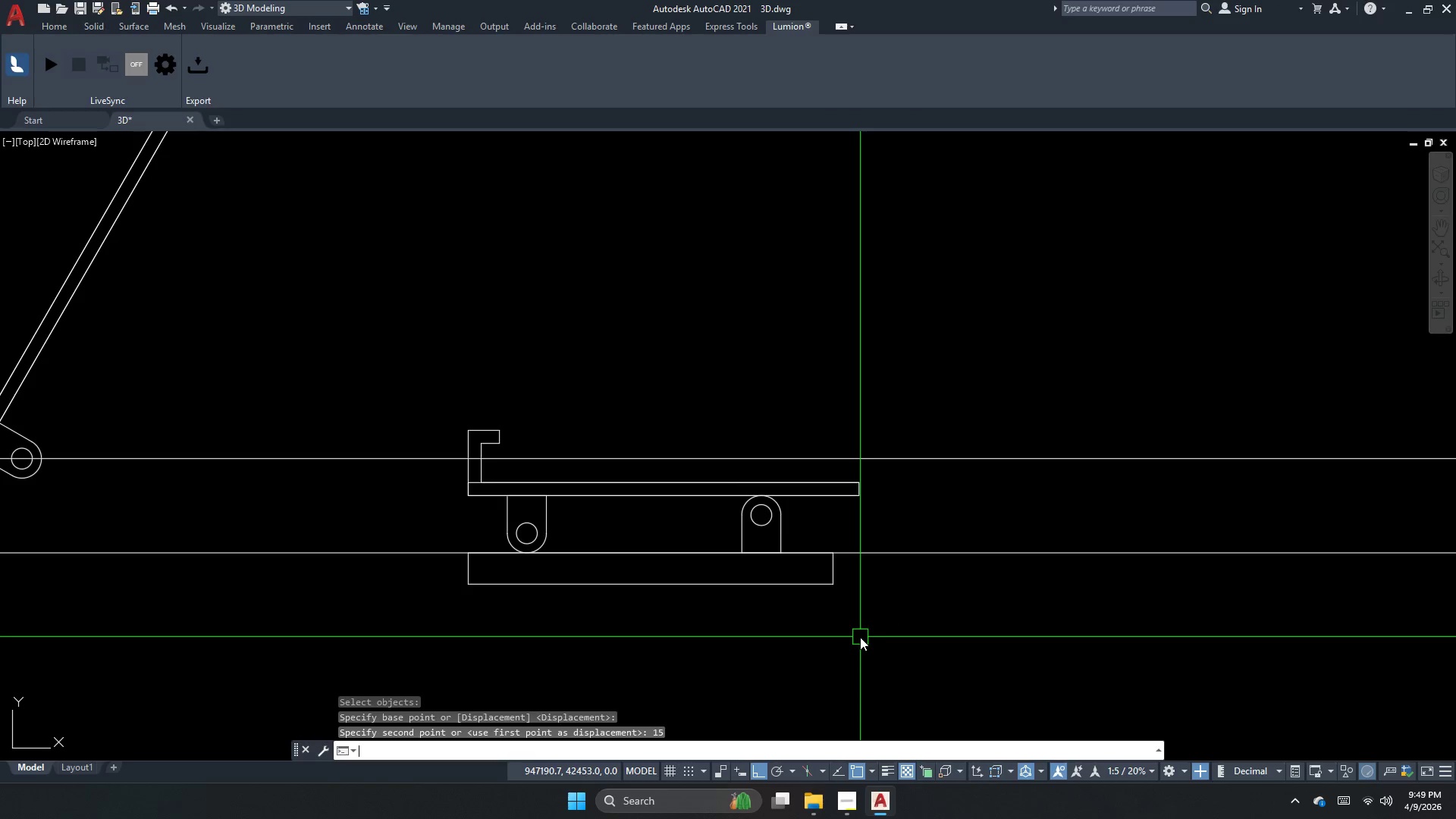 
key(Escape)
 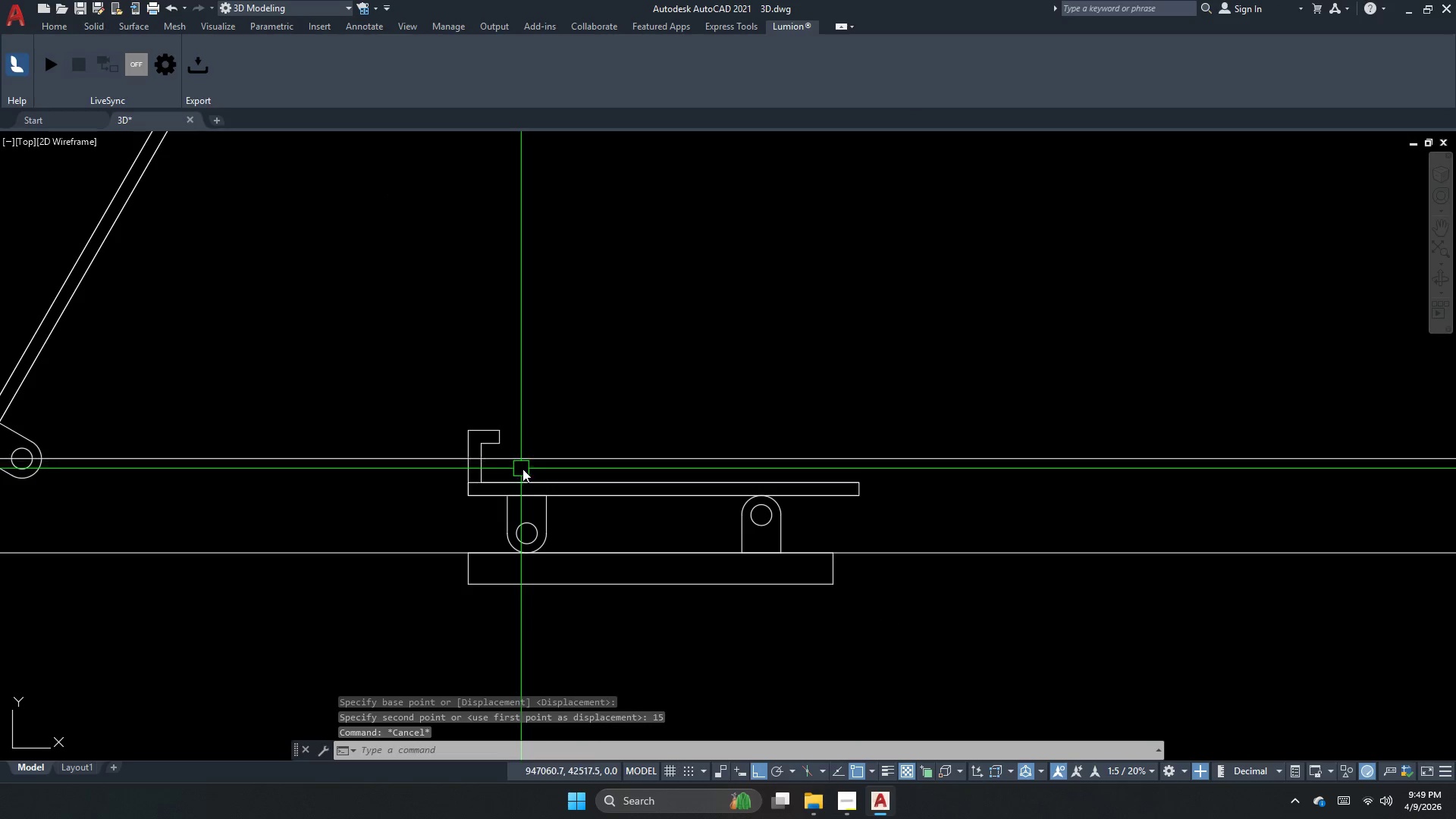 
wait(5.36)
 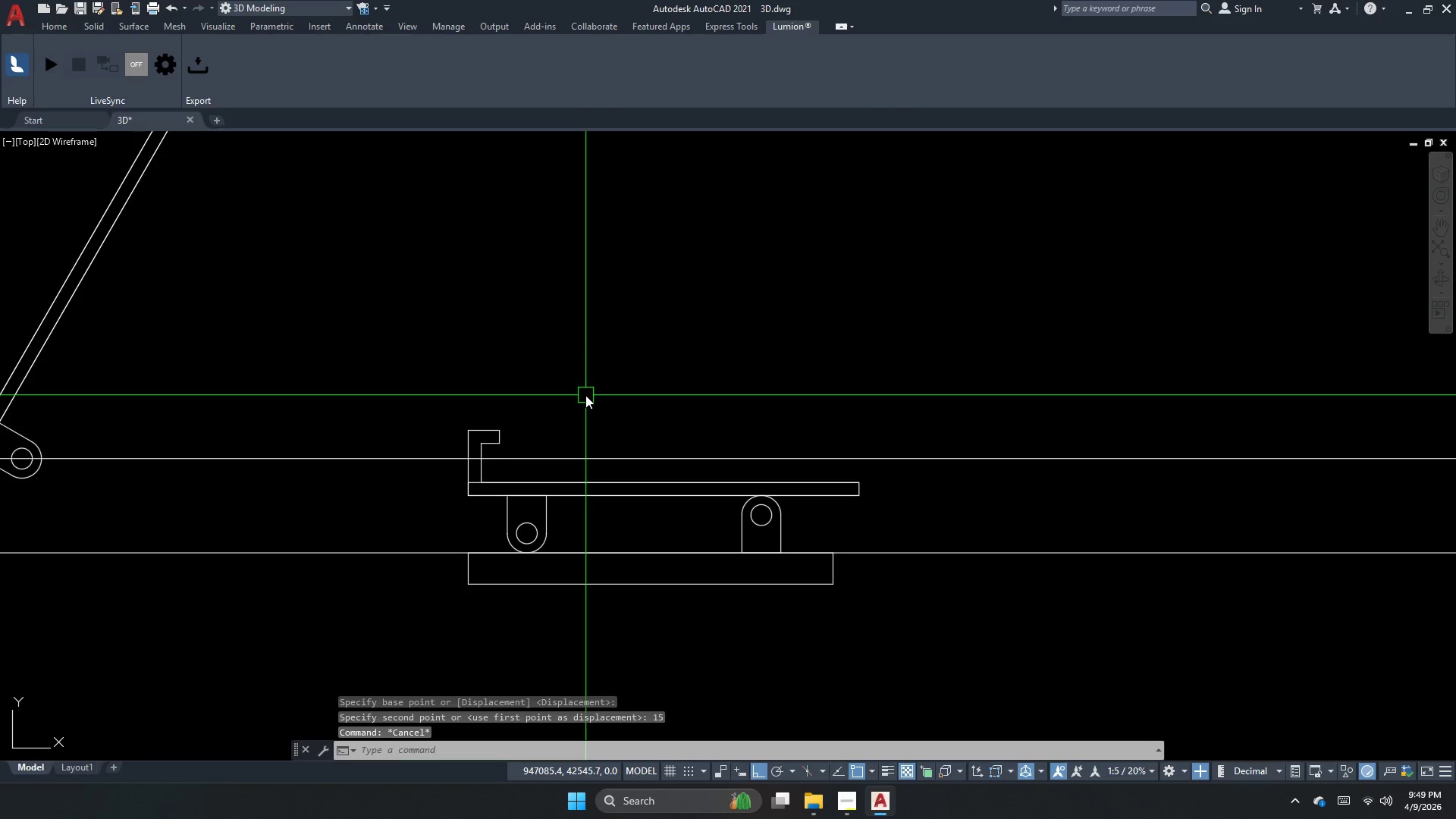 
double_click([576, 500])
 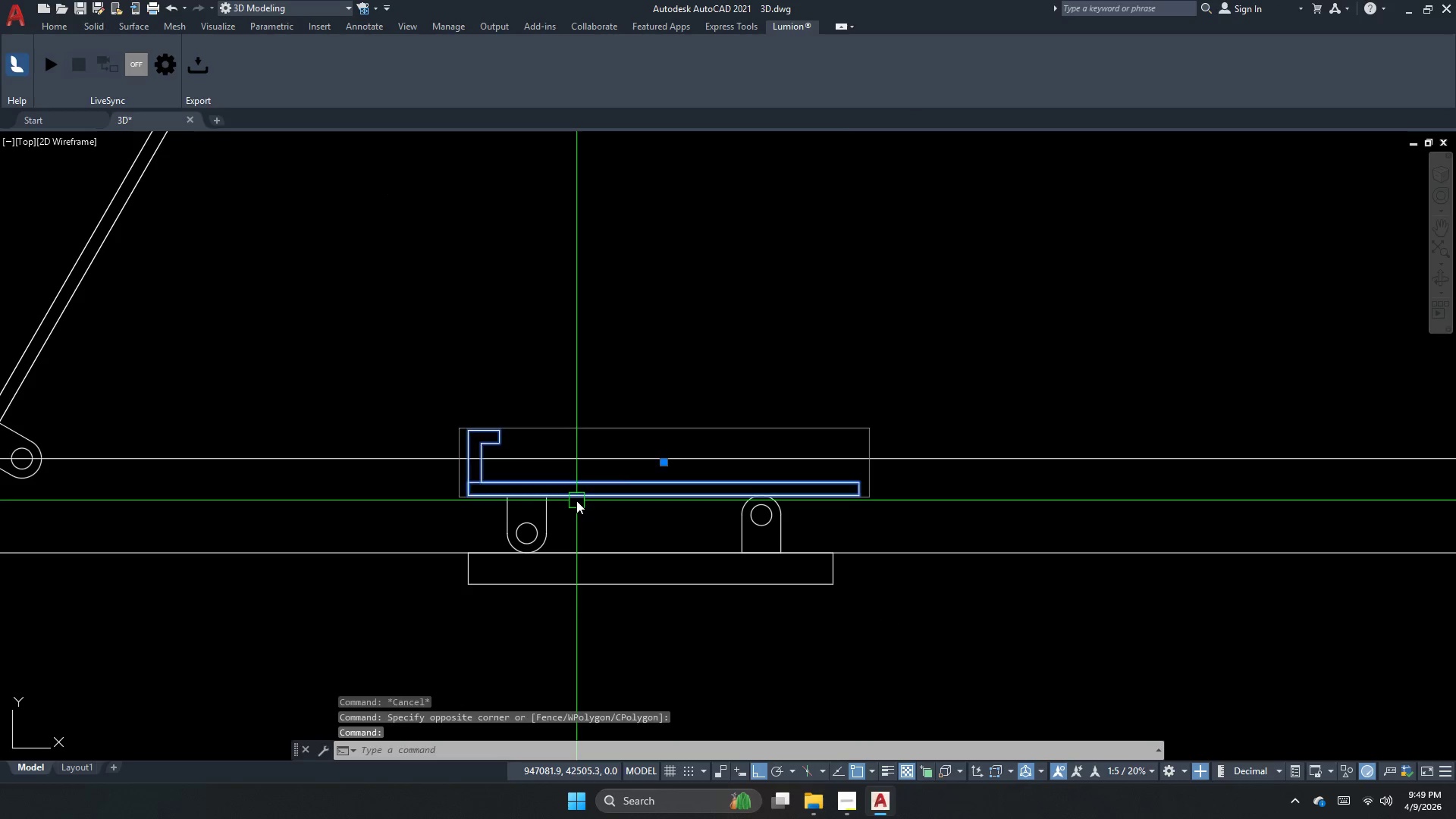 
key(Escape)
 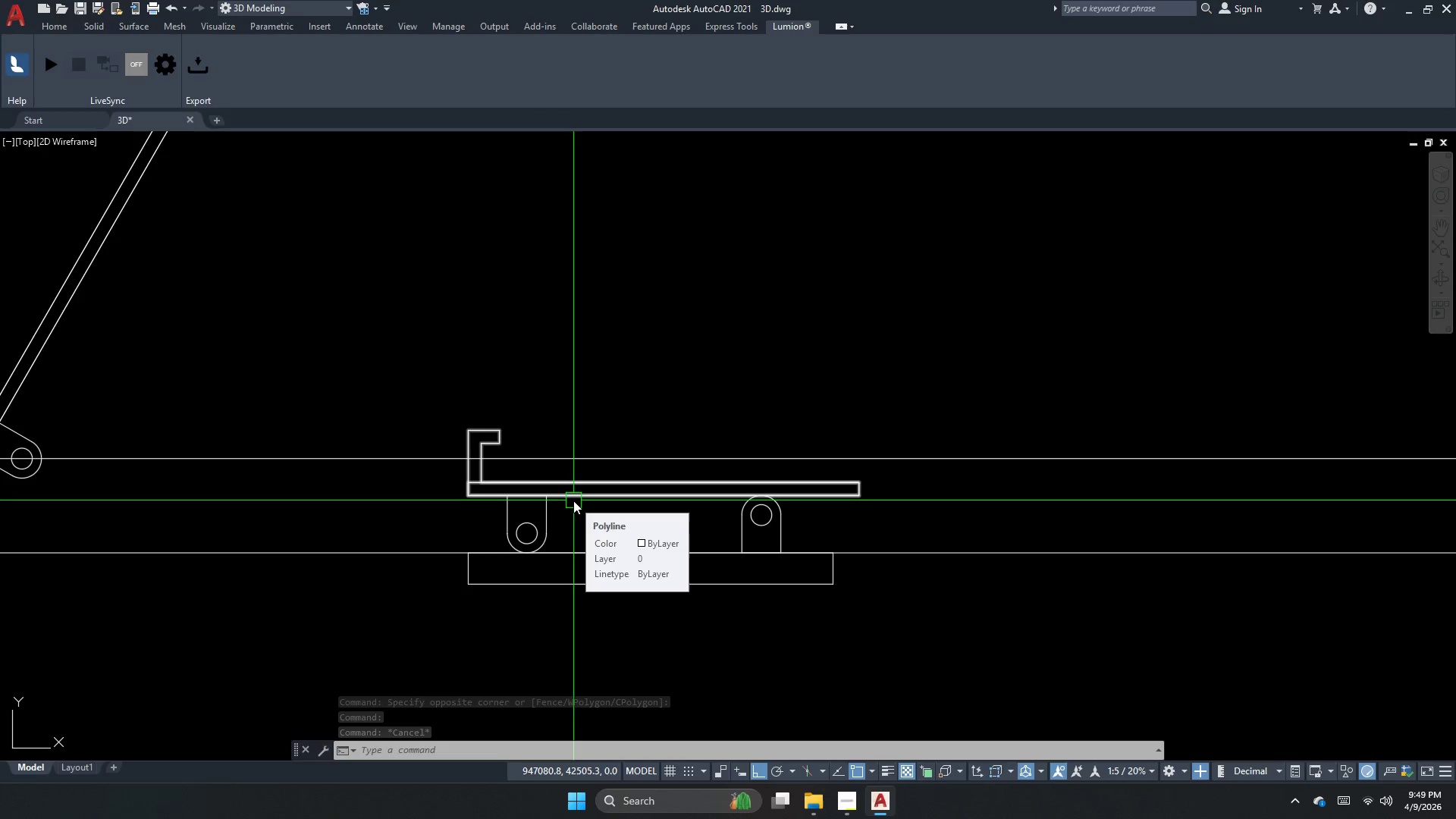 
wait(6.2)
 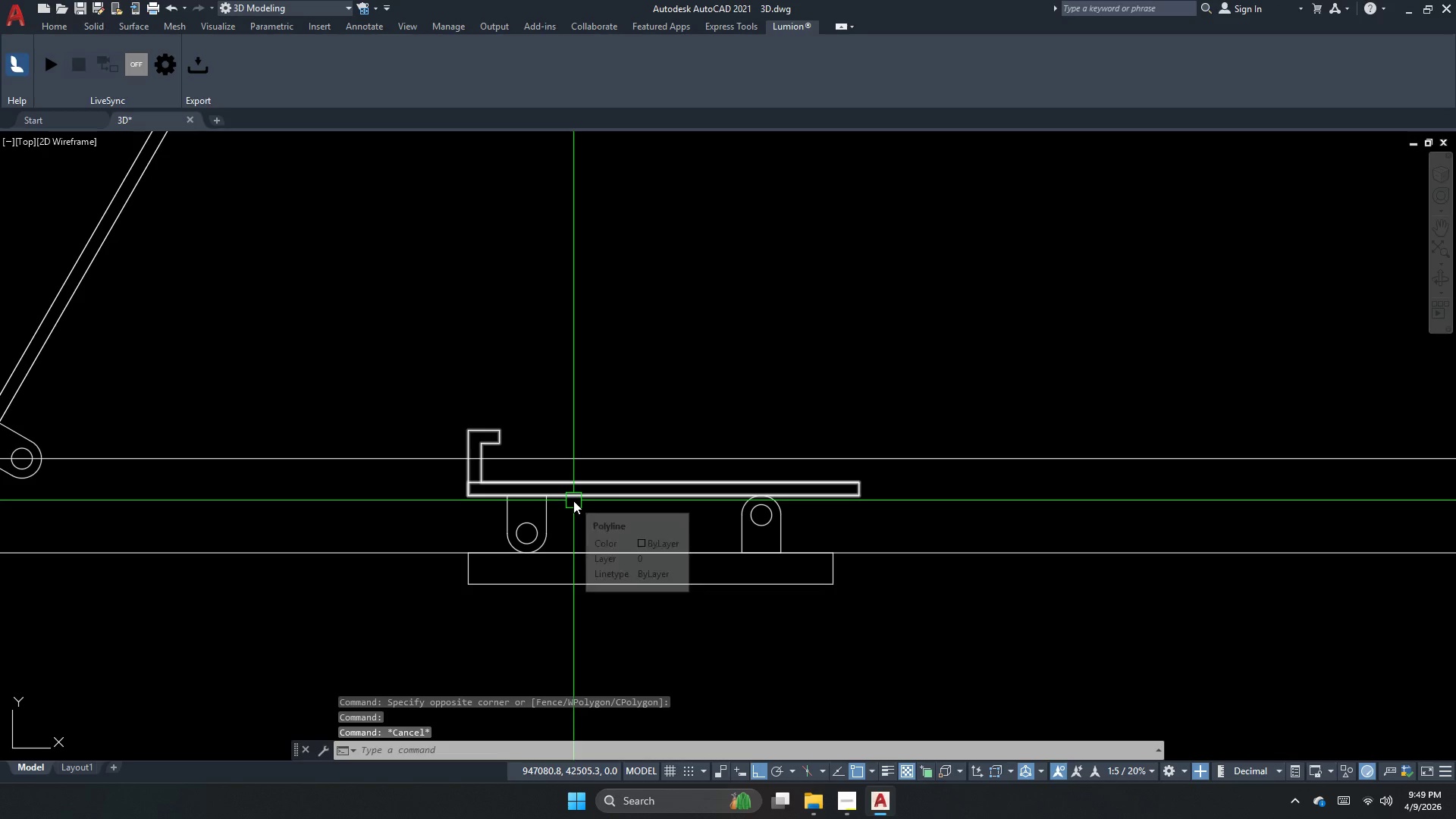 
key(Escape)
 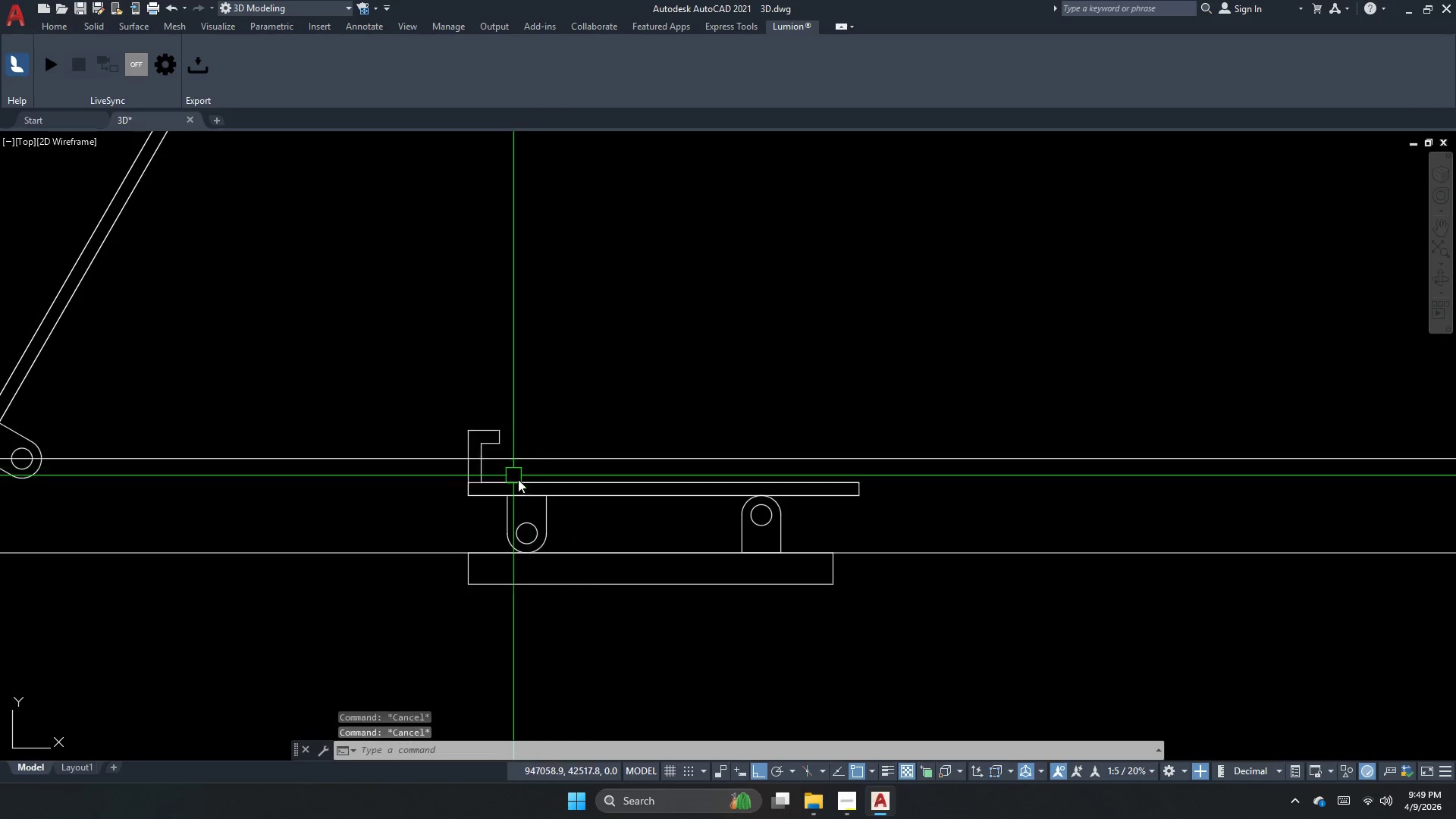 
key(Escape)
 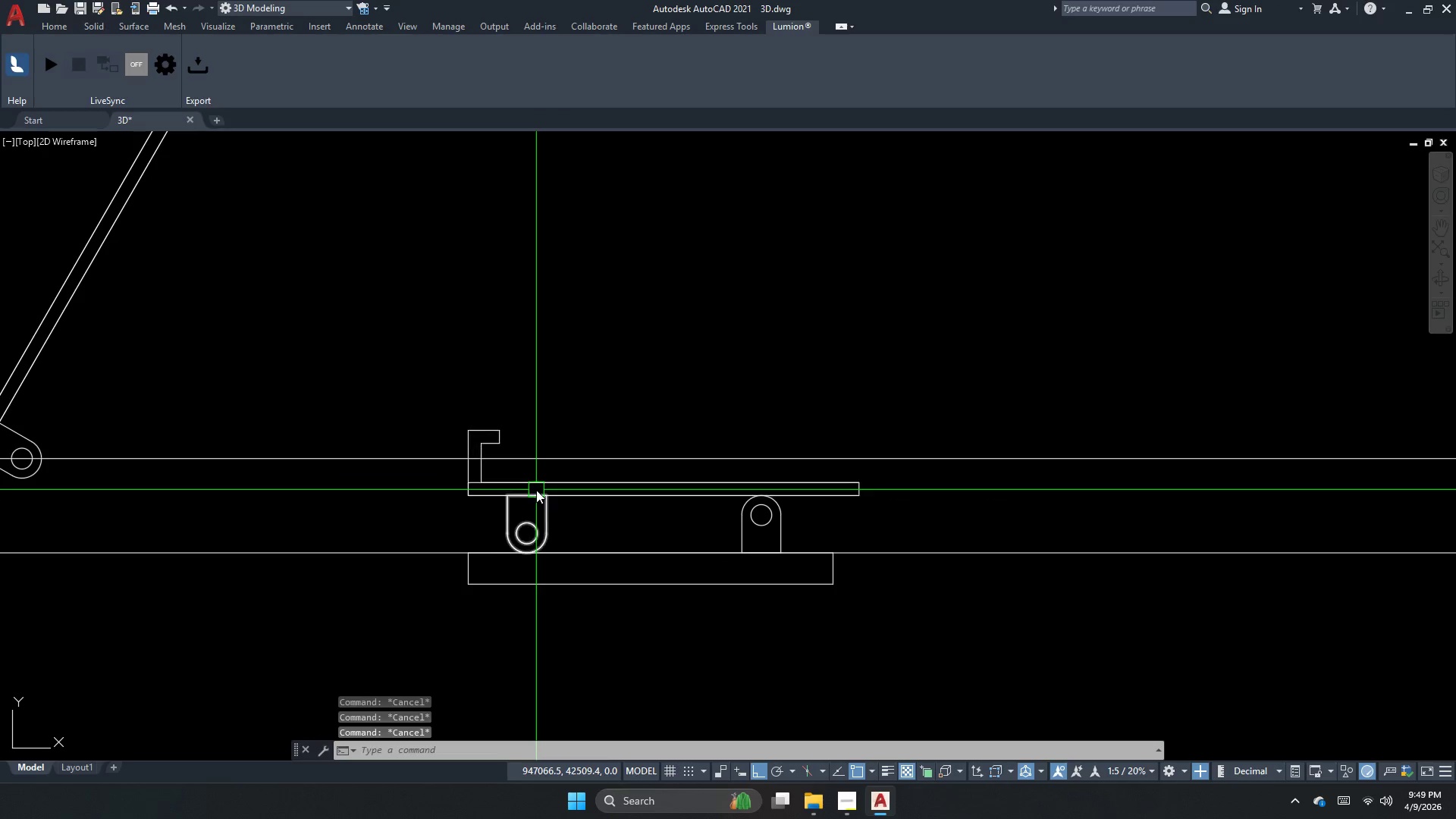 
key(Escape)
 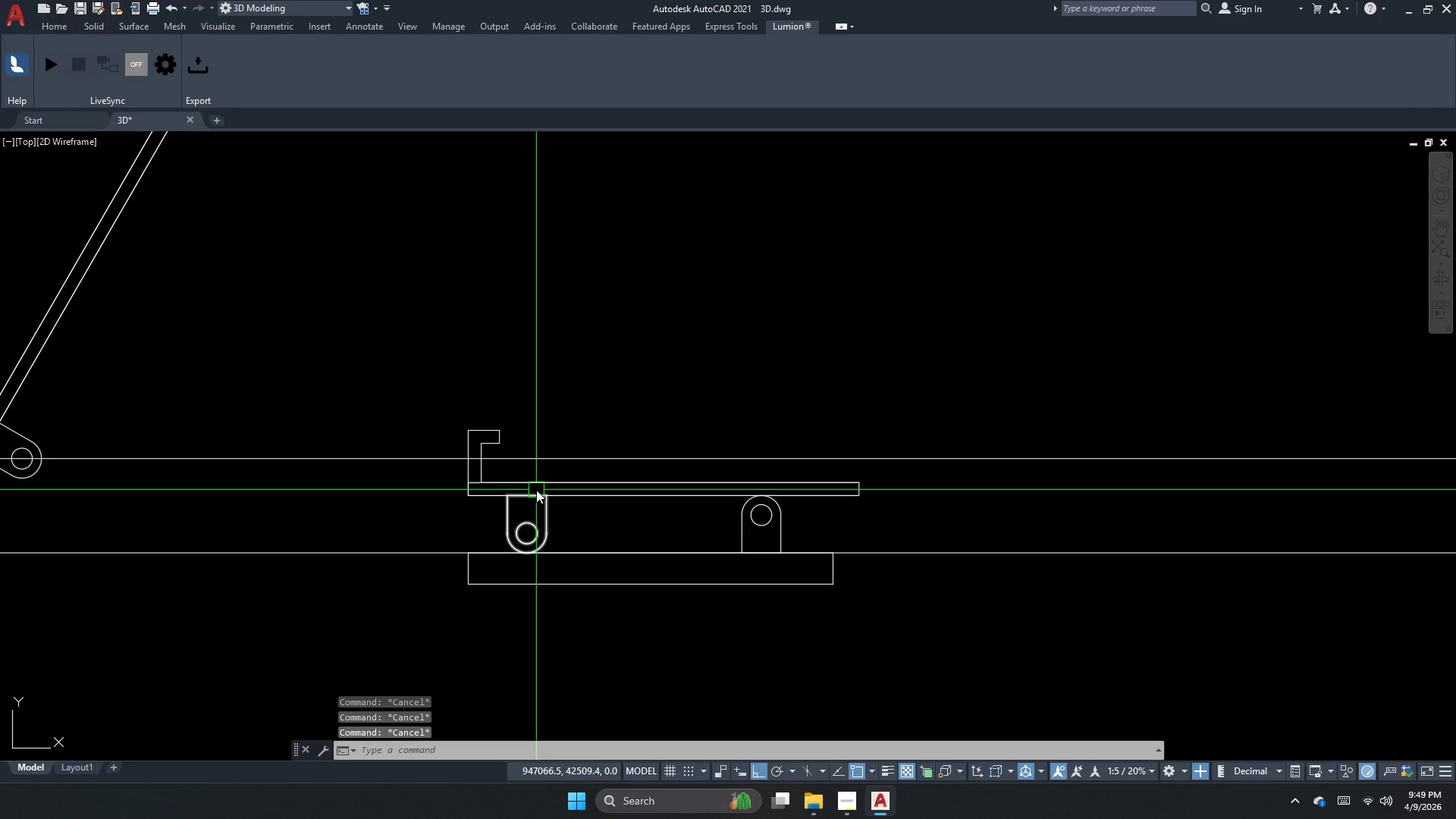 
key(Escape)
 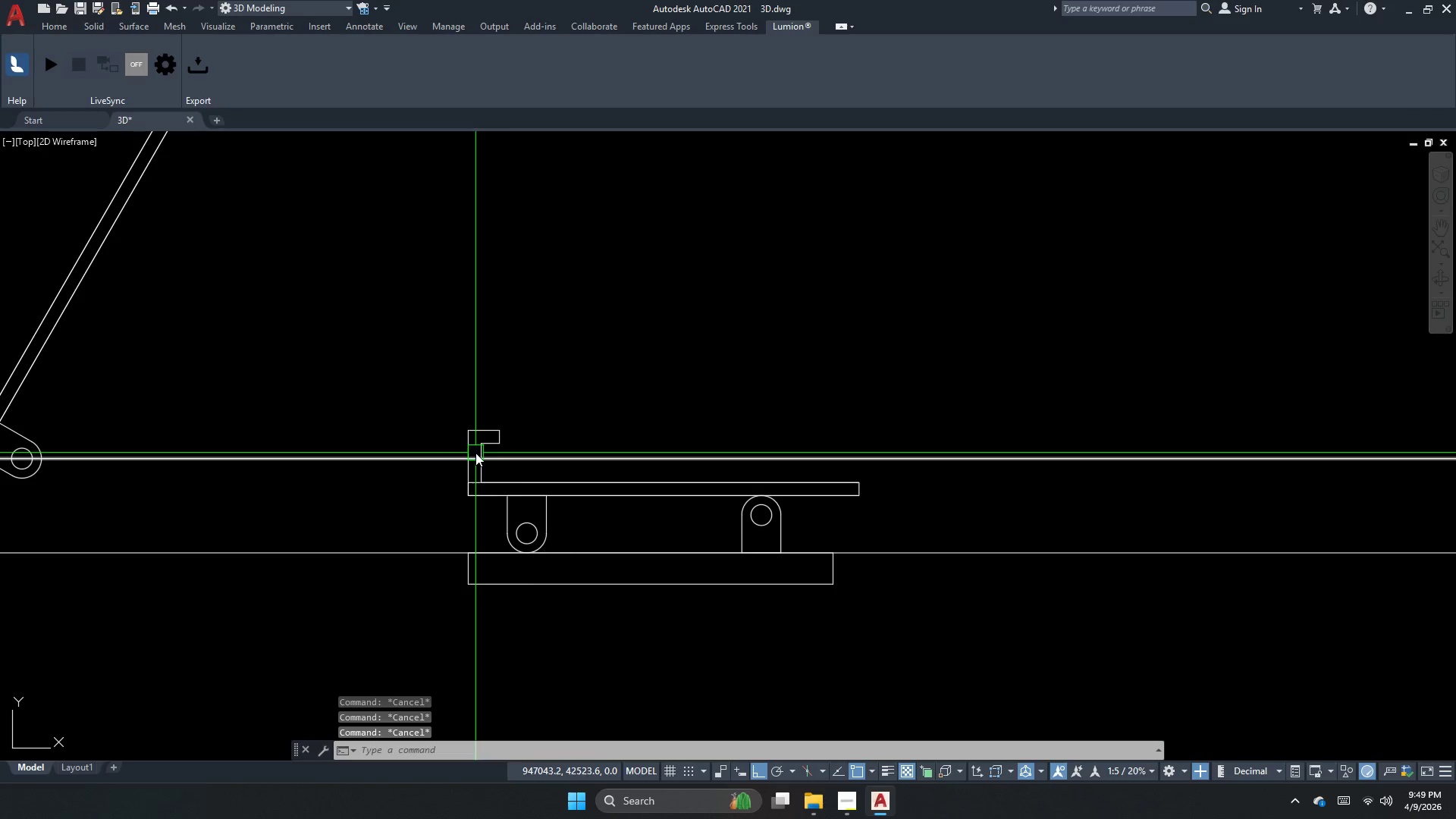 
key(C)
 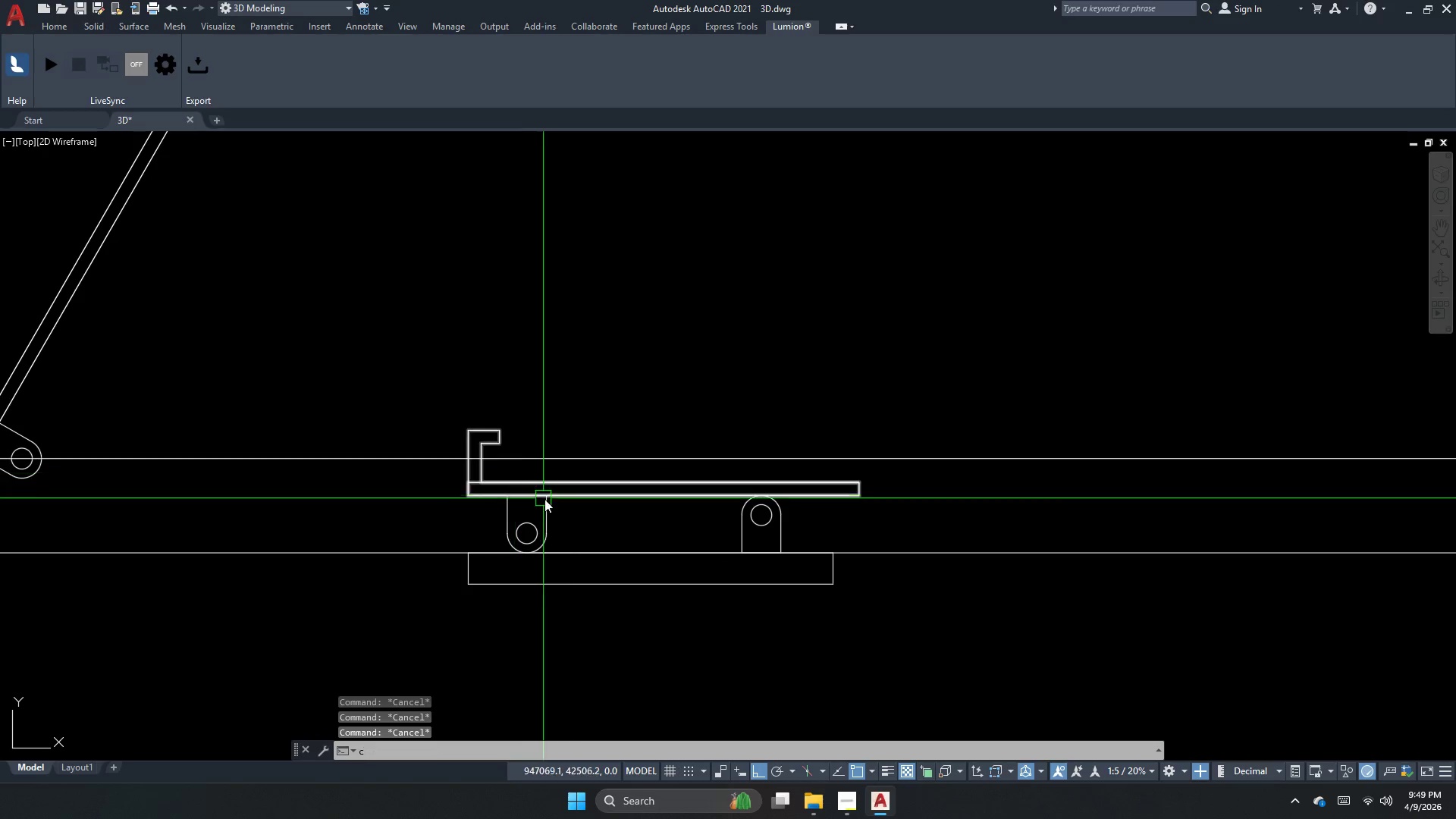 
key(Space)
 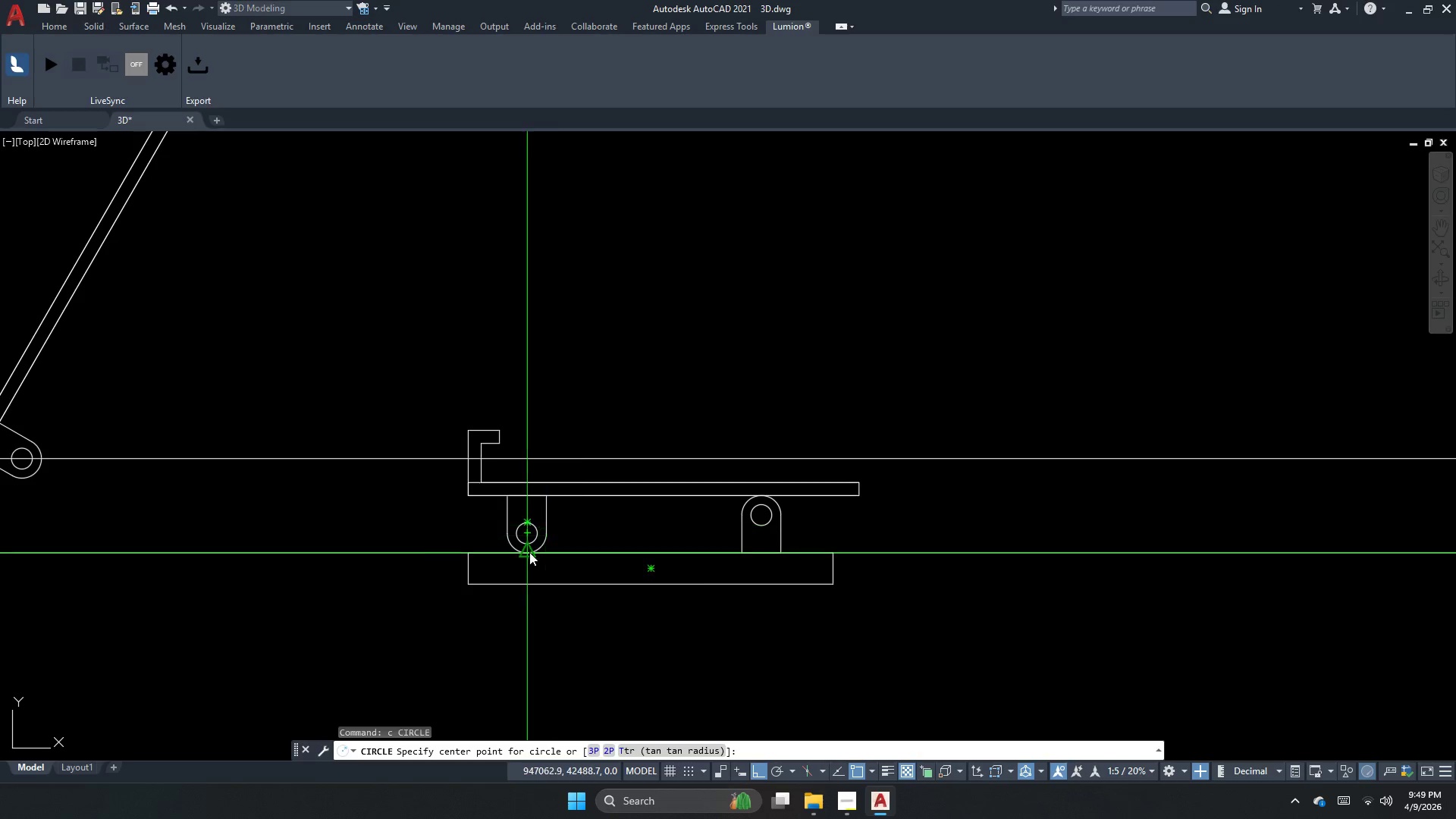 
scroll: coordinate [526, 550], scroll_direction: up, amount: 2.0
 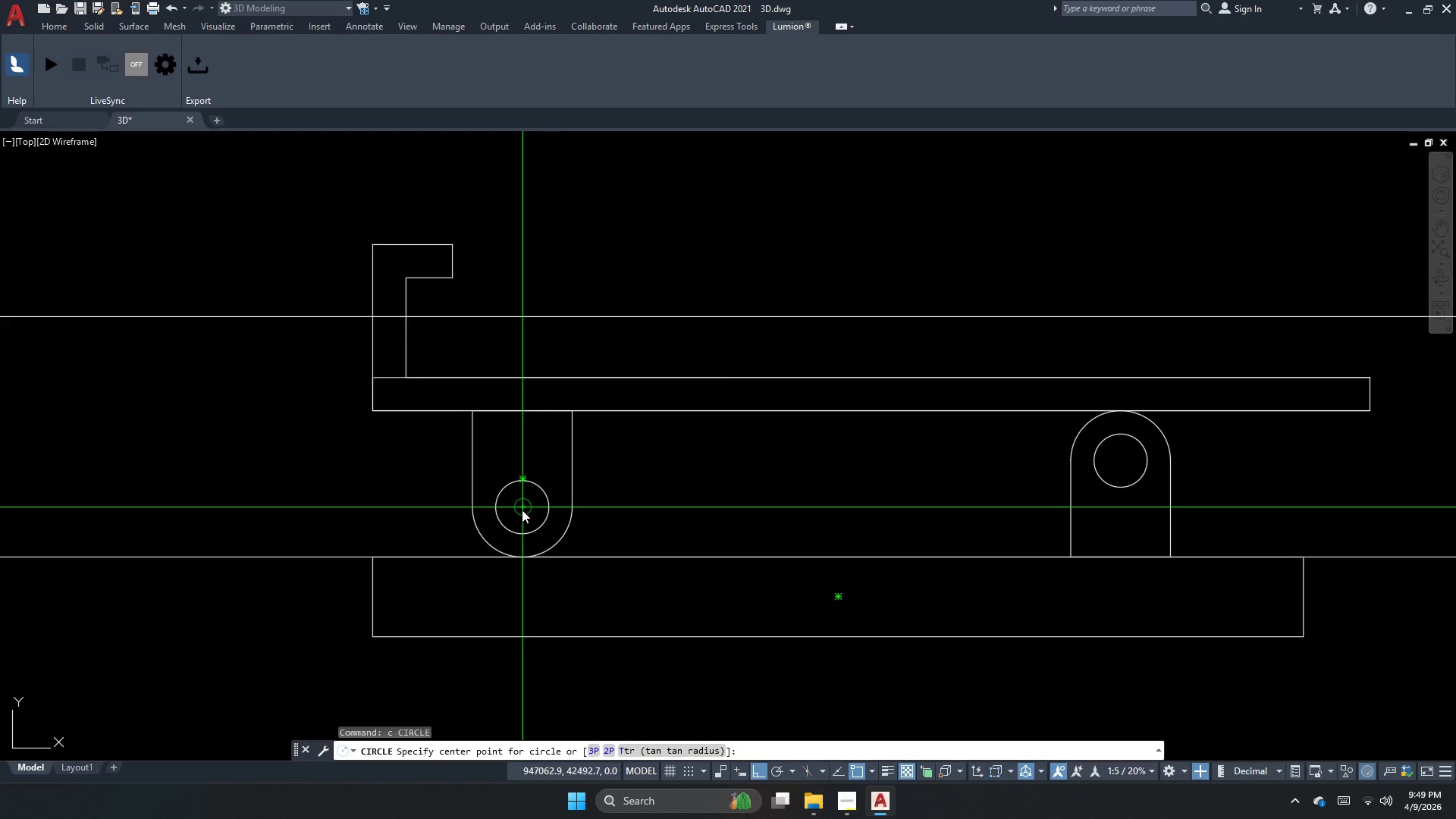 
left_click([522, 510])
 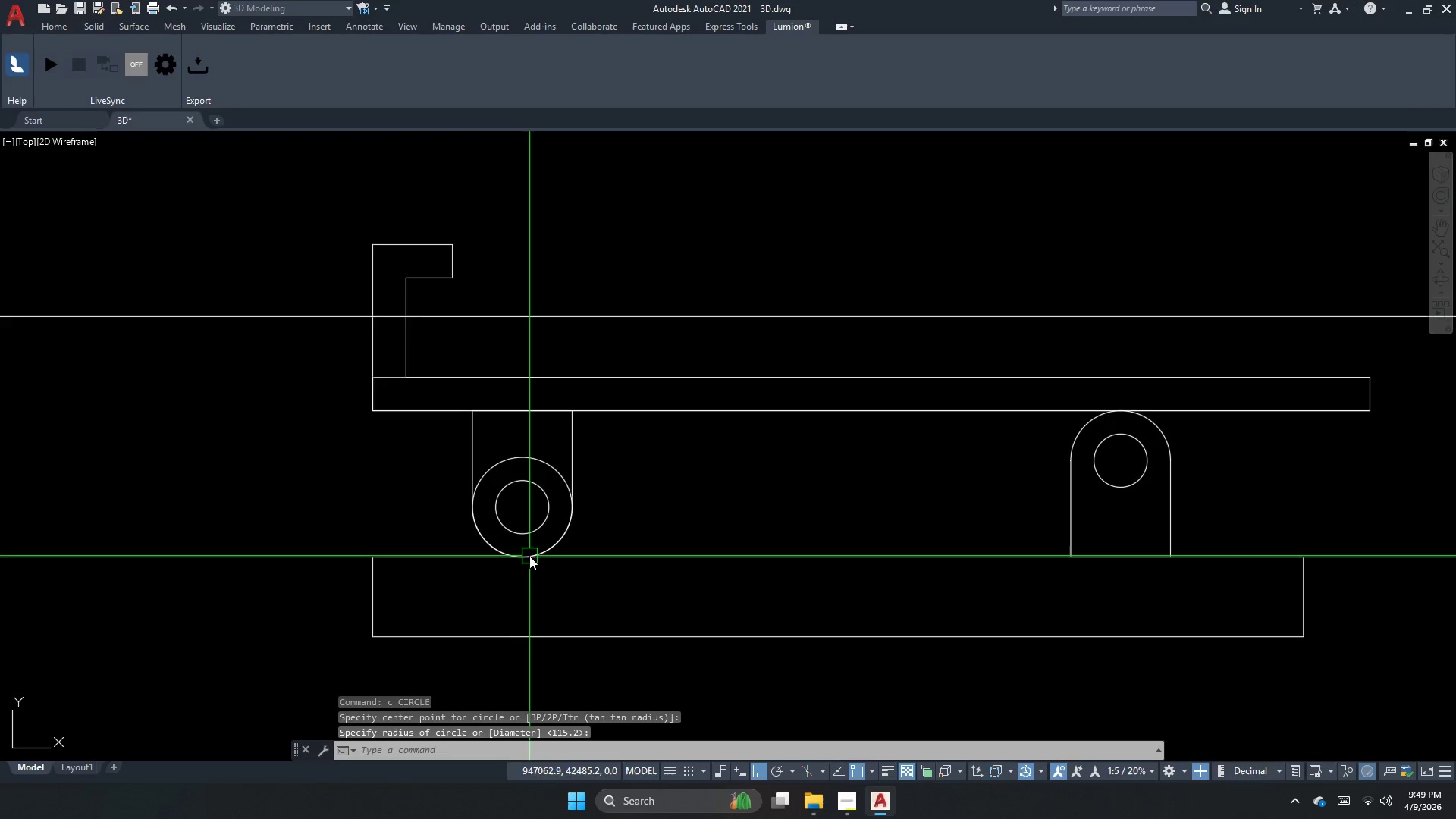 
key(Escape)
 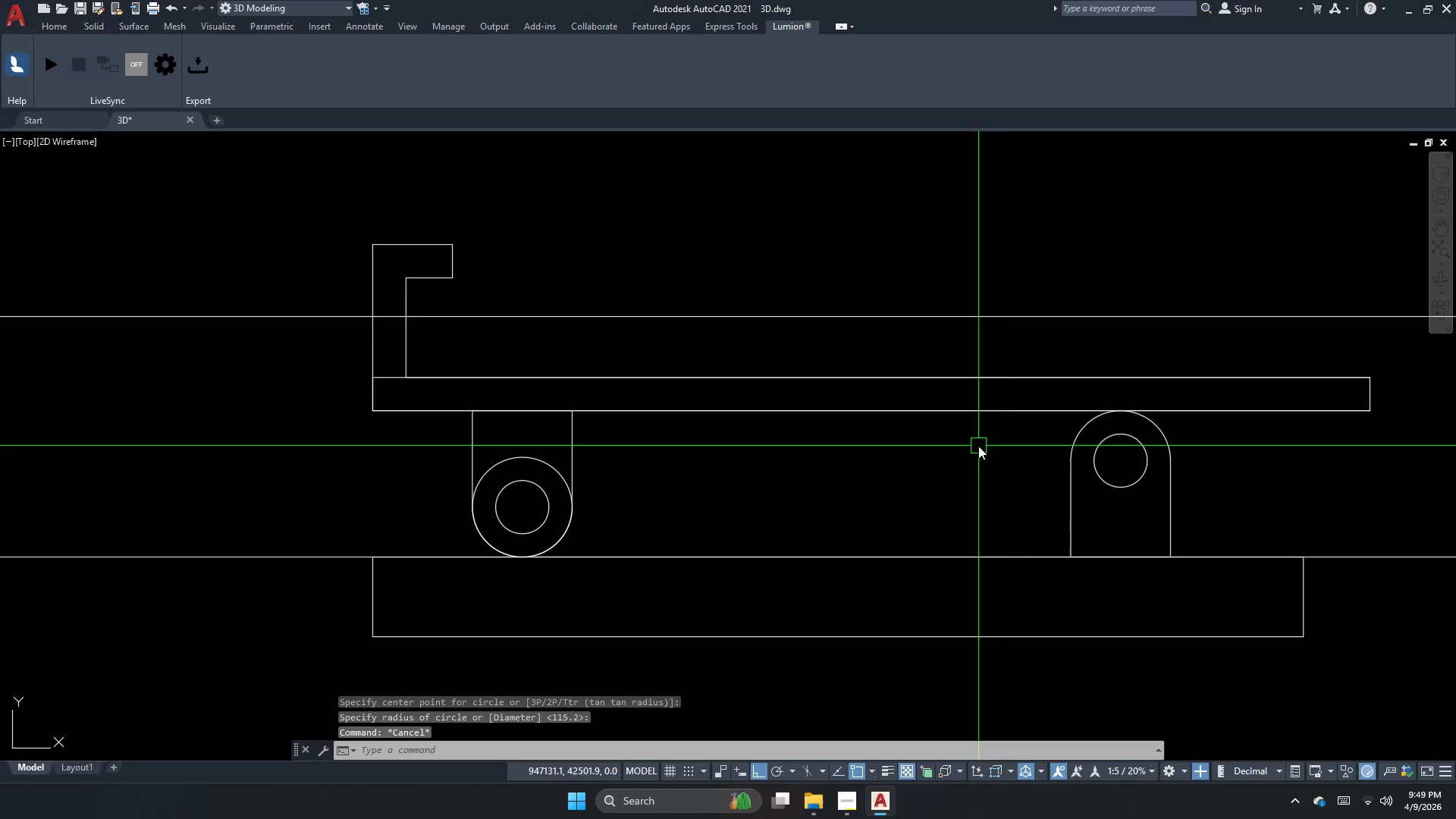 
key(Space)
 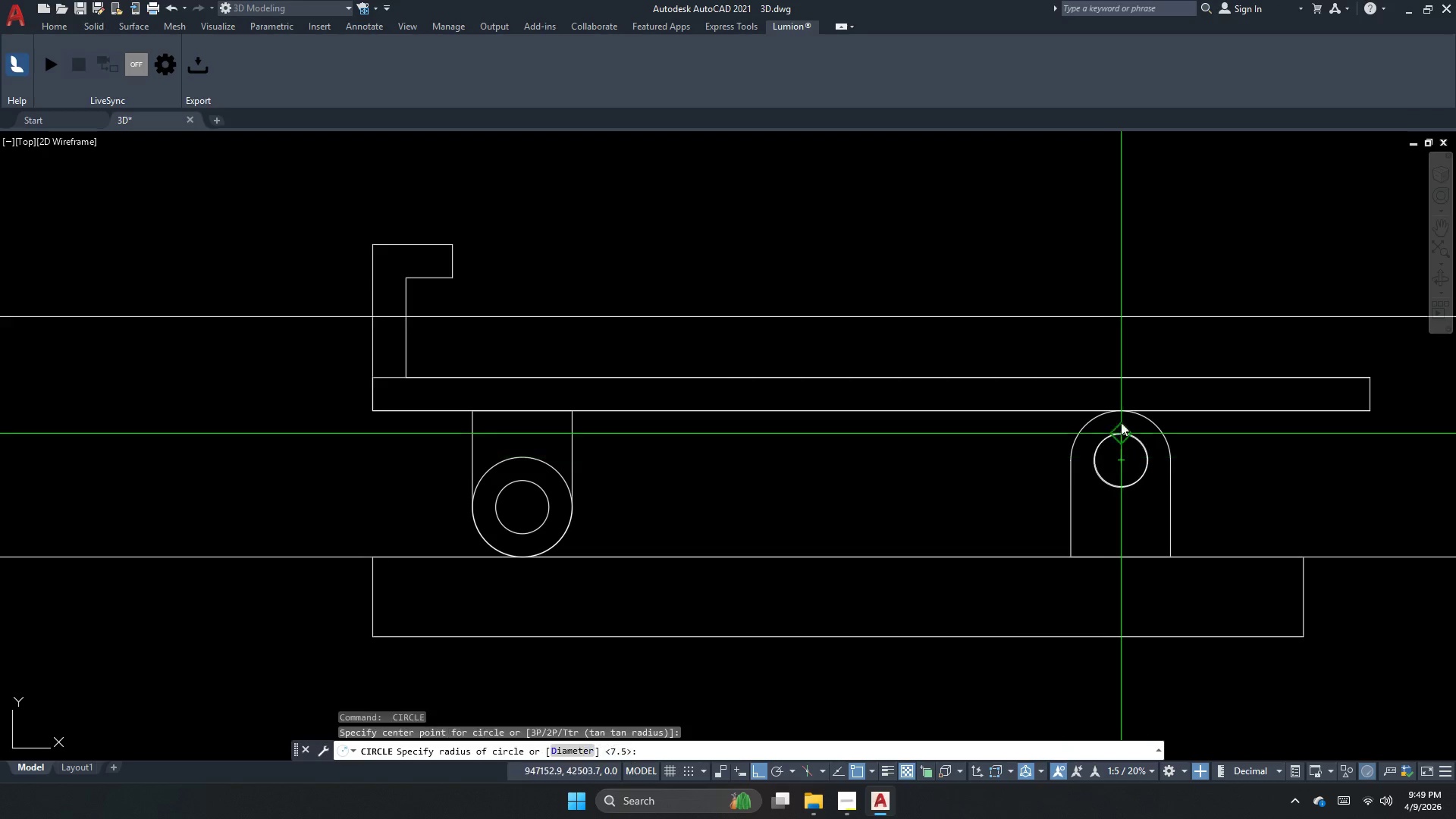 
left_click([1119, 403])
 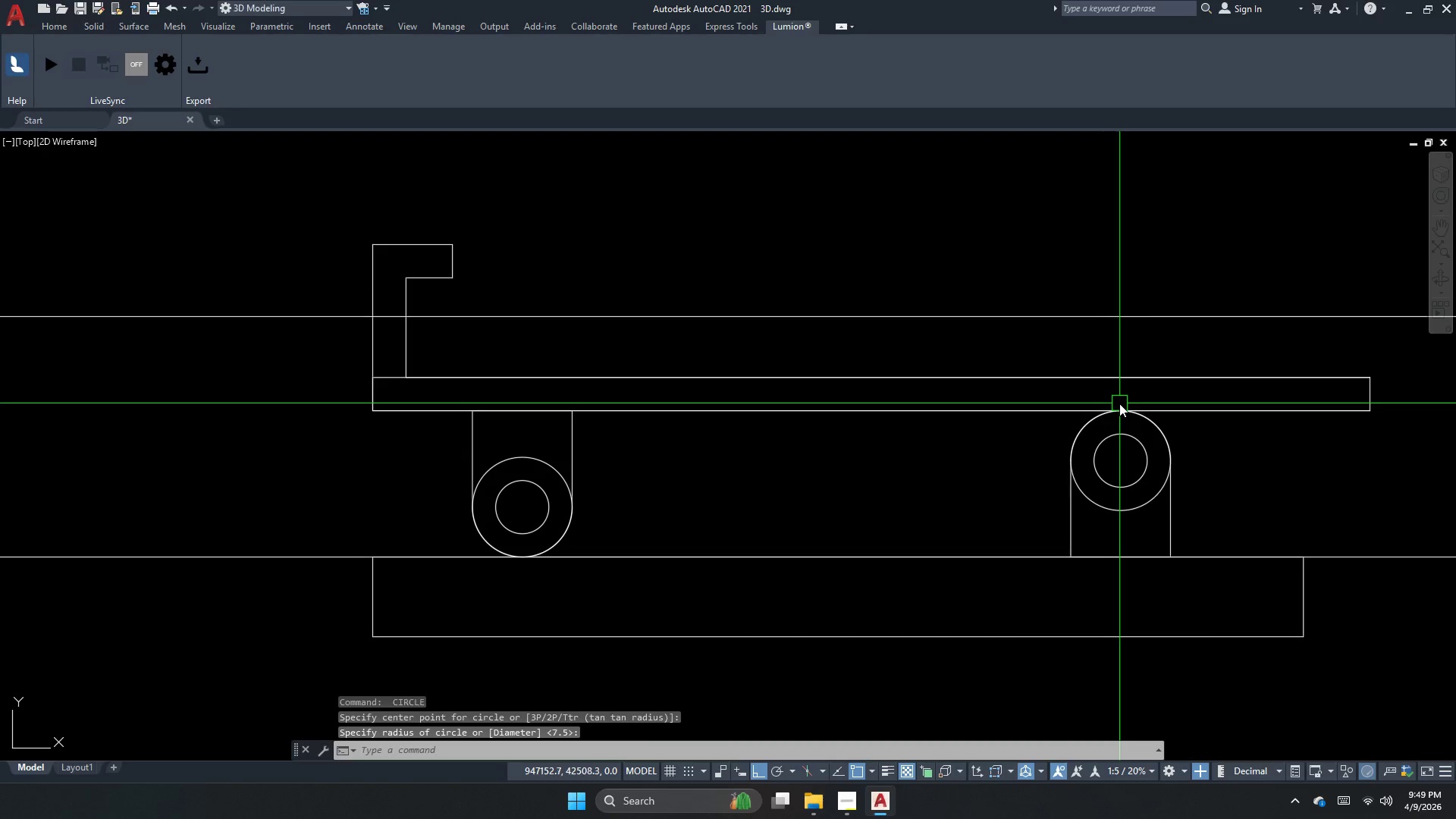 
key(Escape)
key(Escape)
type(xl )
 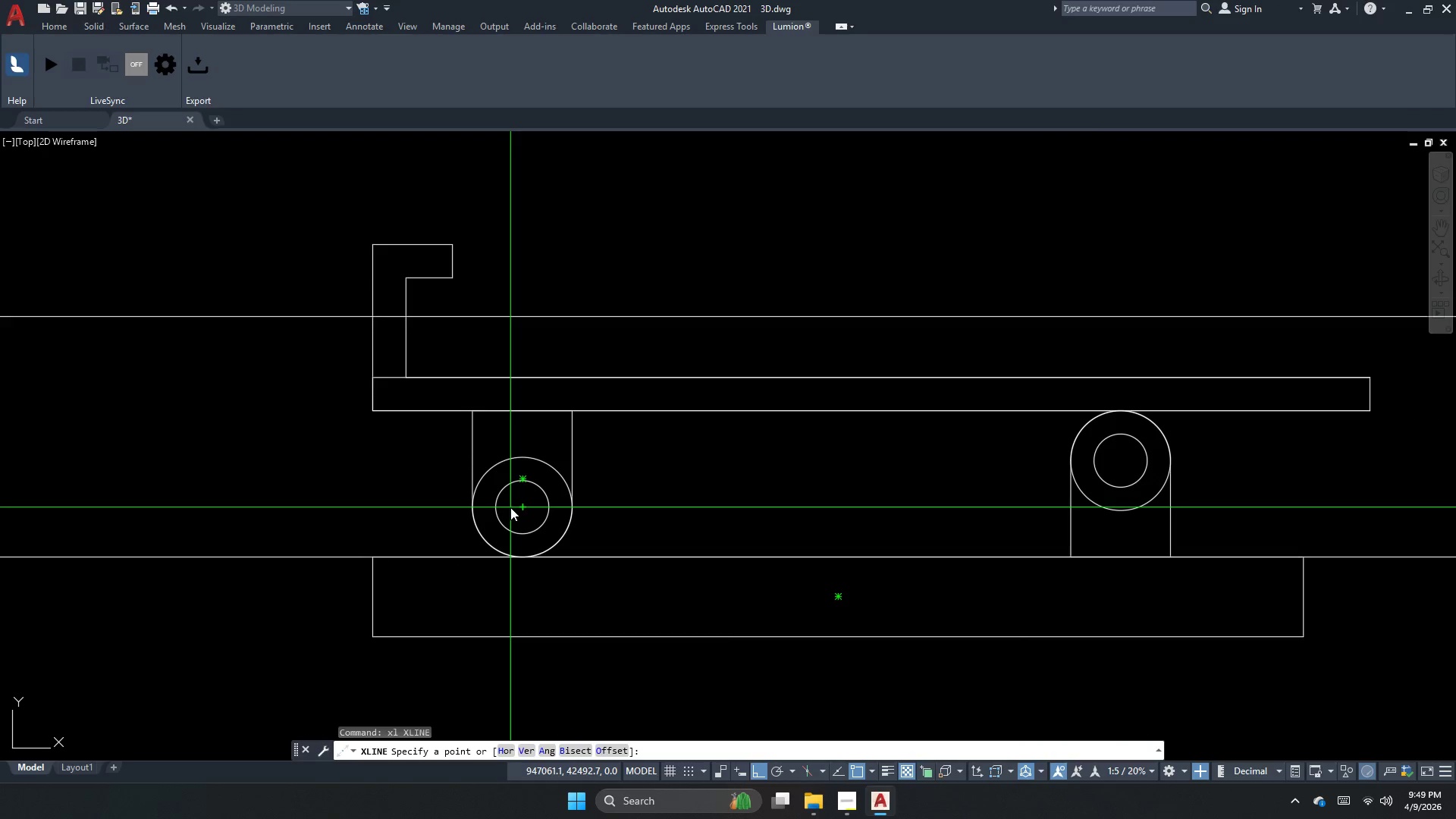 
left_click([522, 507])
 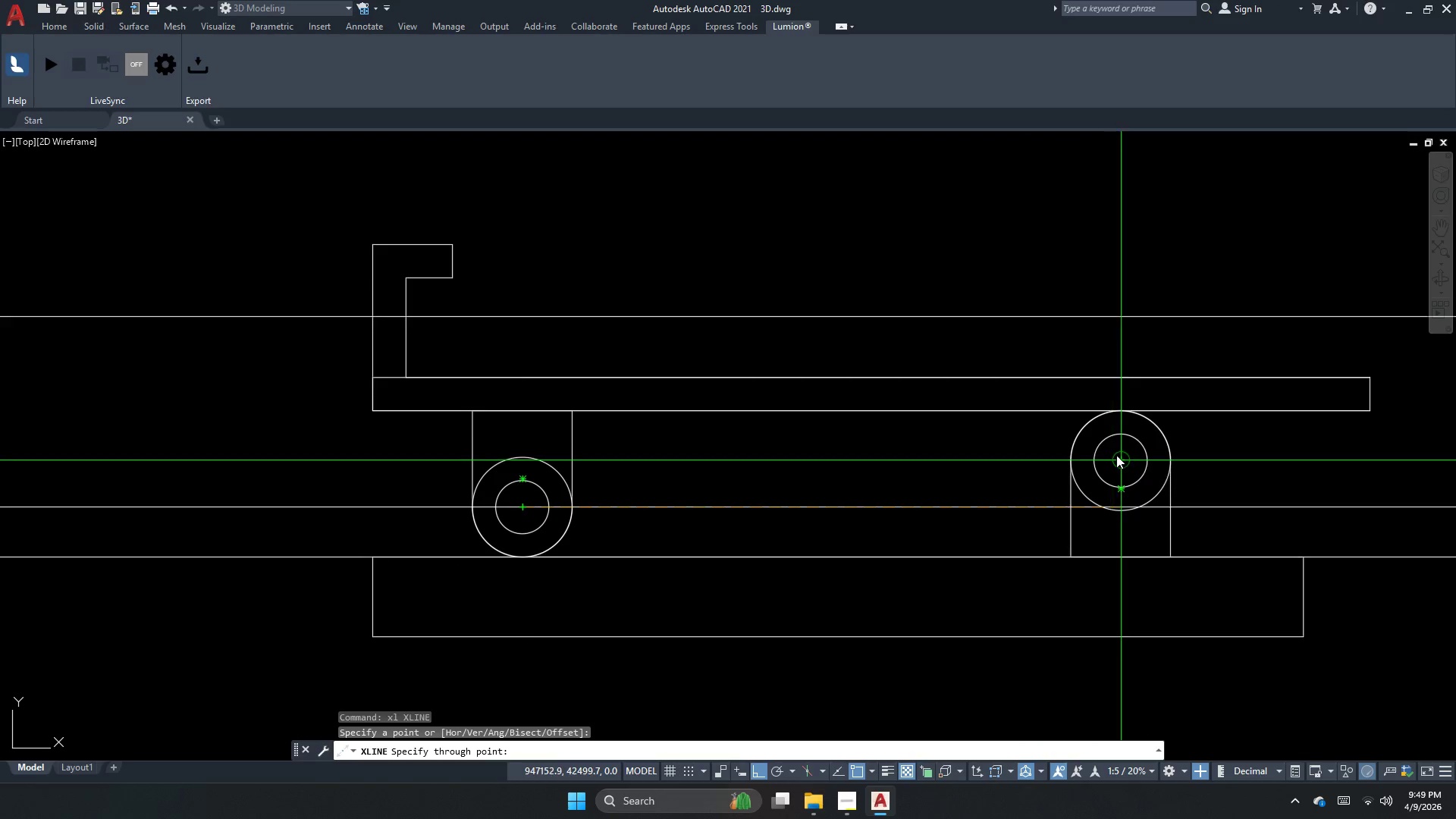 
left_click([1116, 455])
 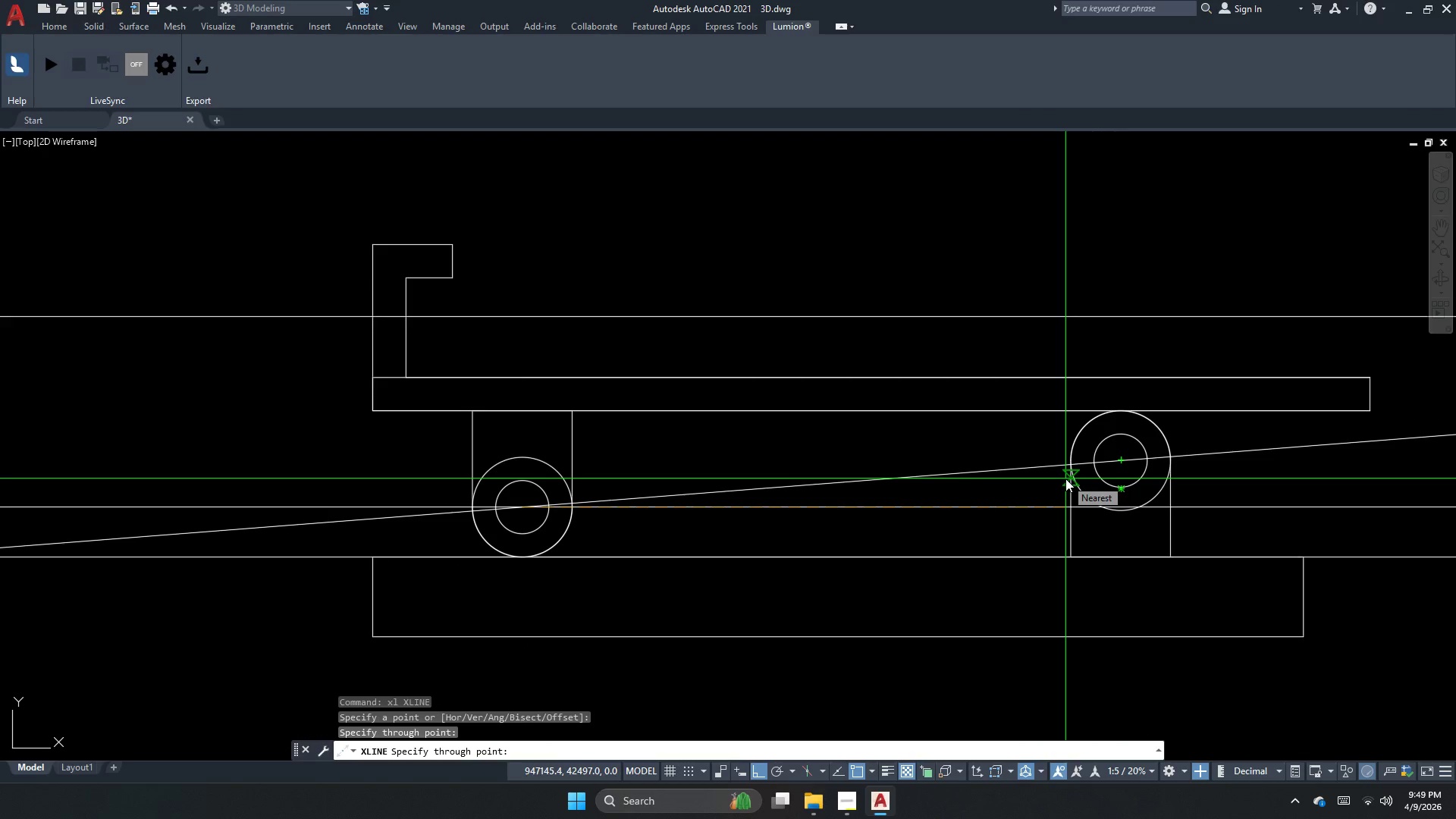 
key(Escape)
 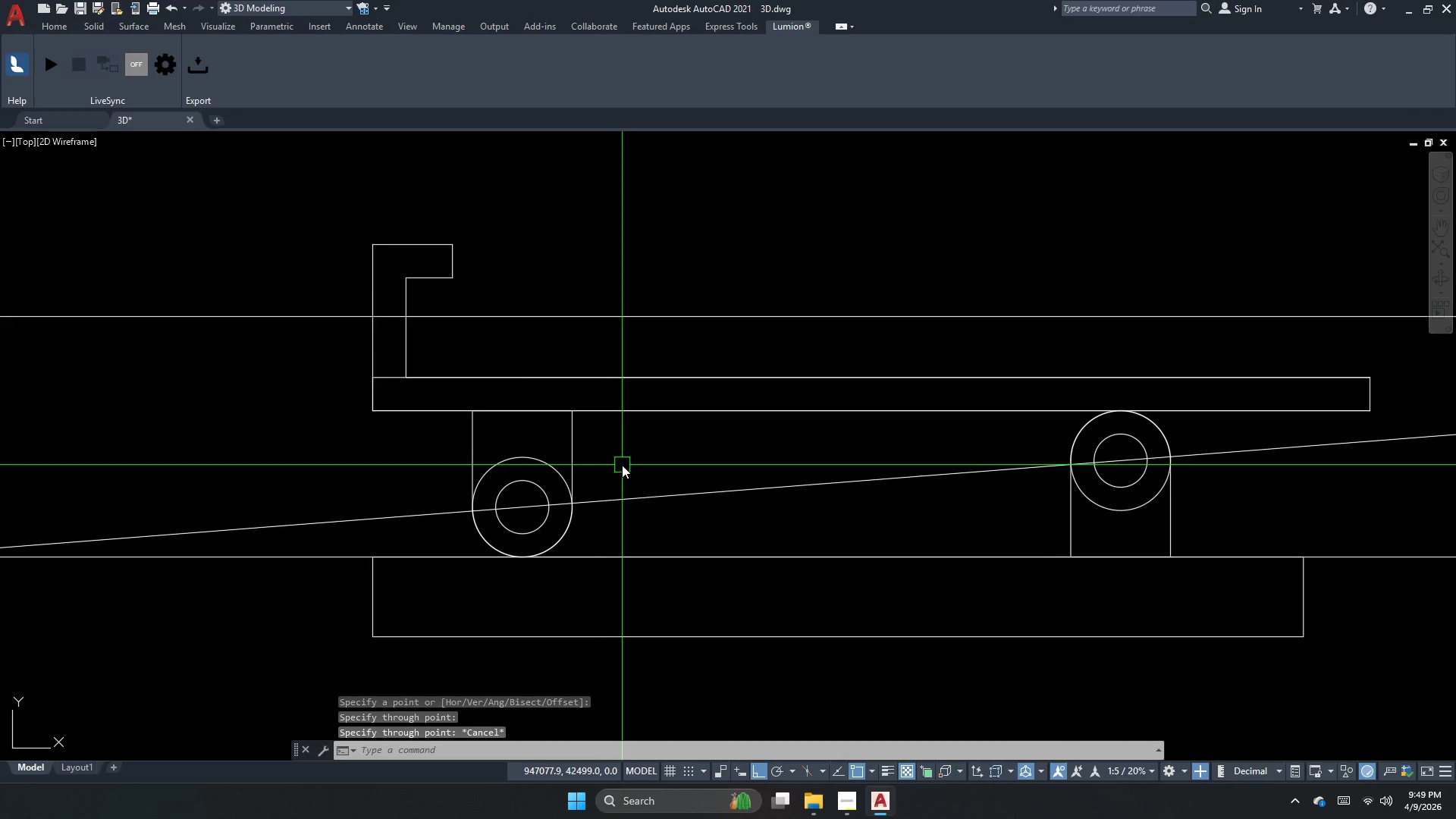 
key(Escape)
 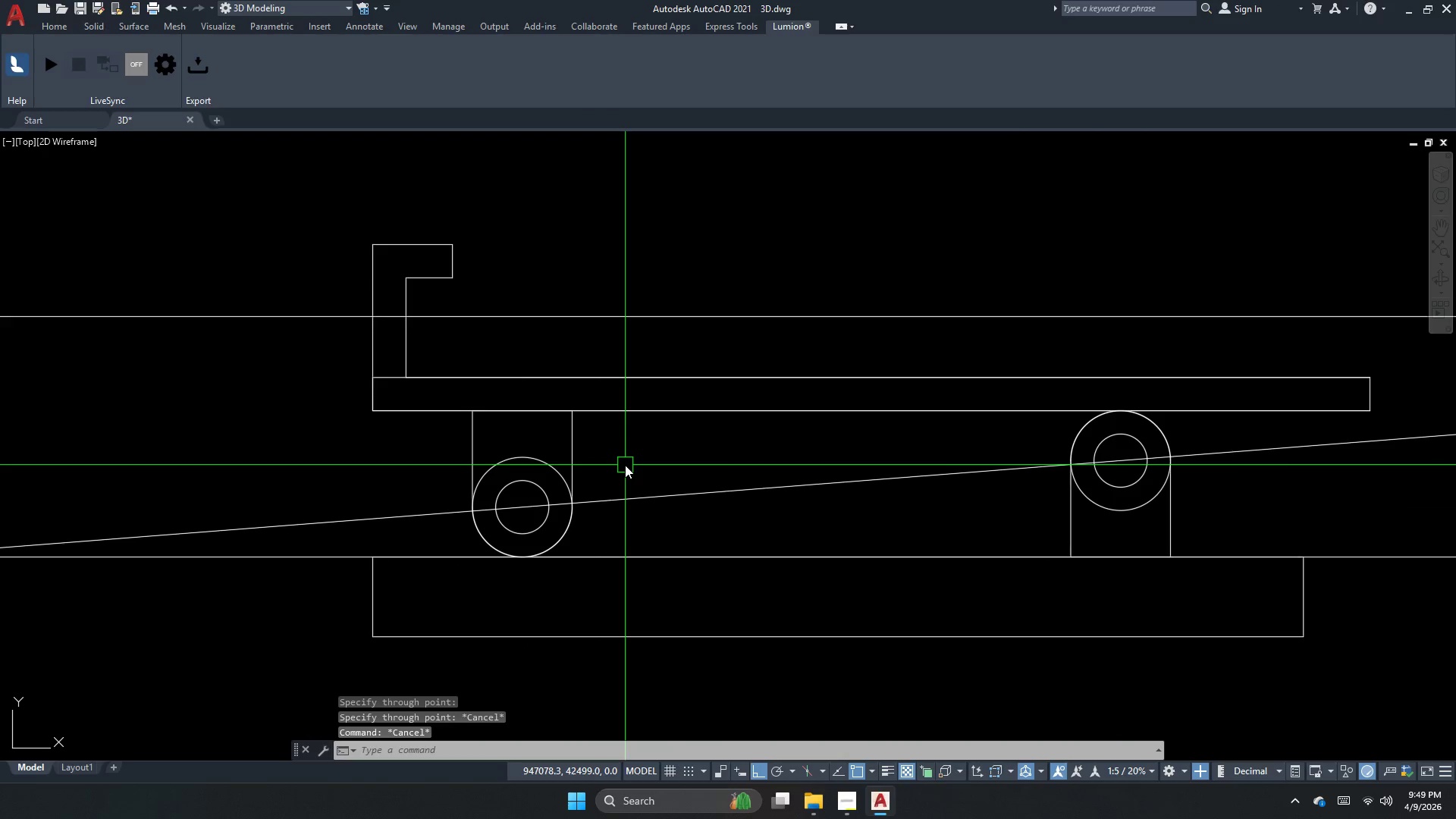 
key(Escape)
 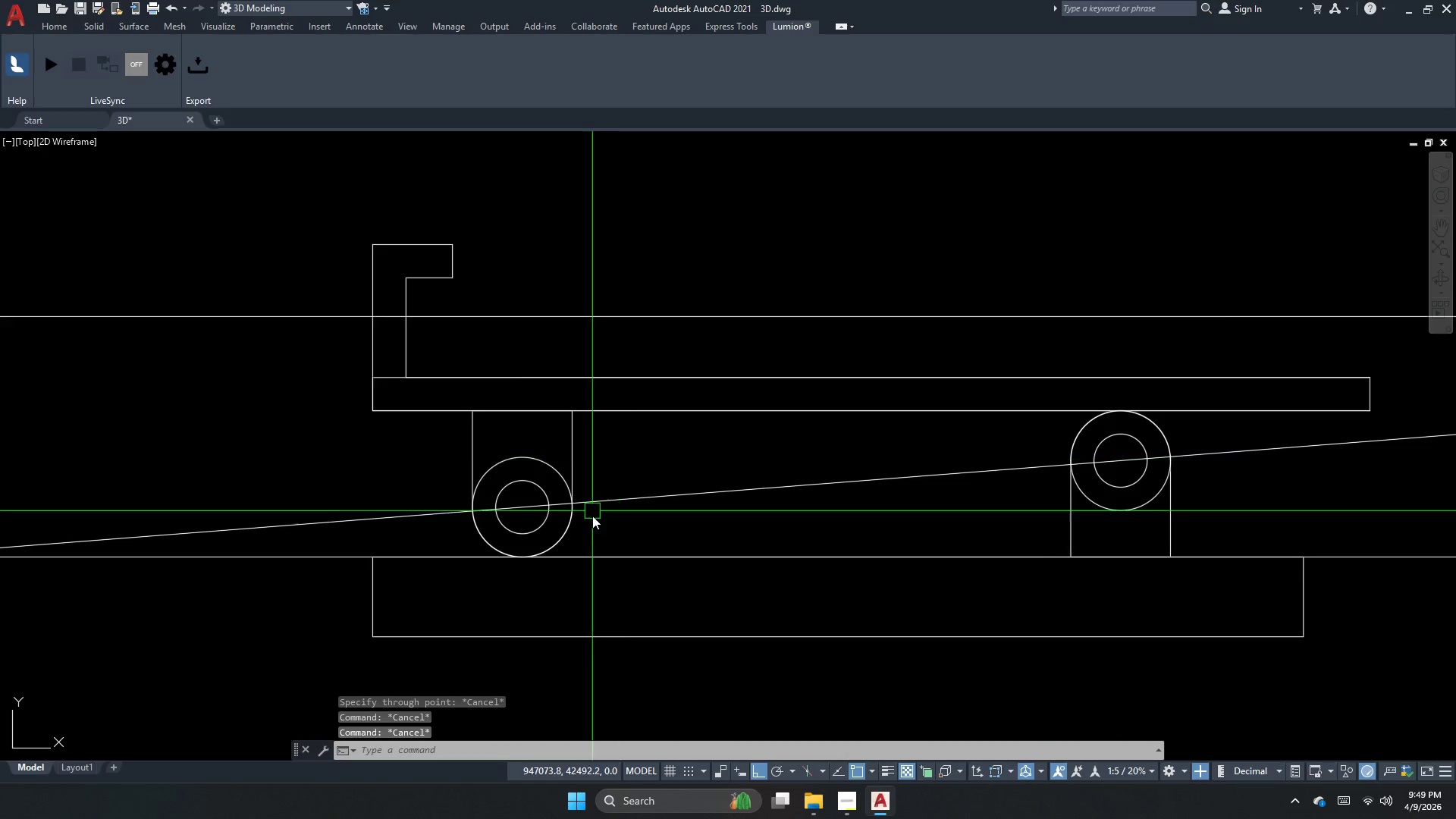 
key(O)
 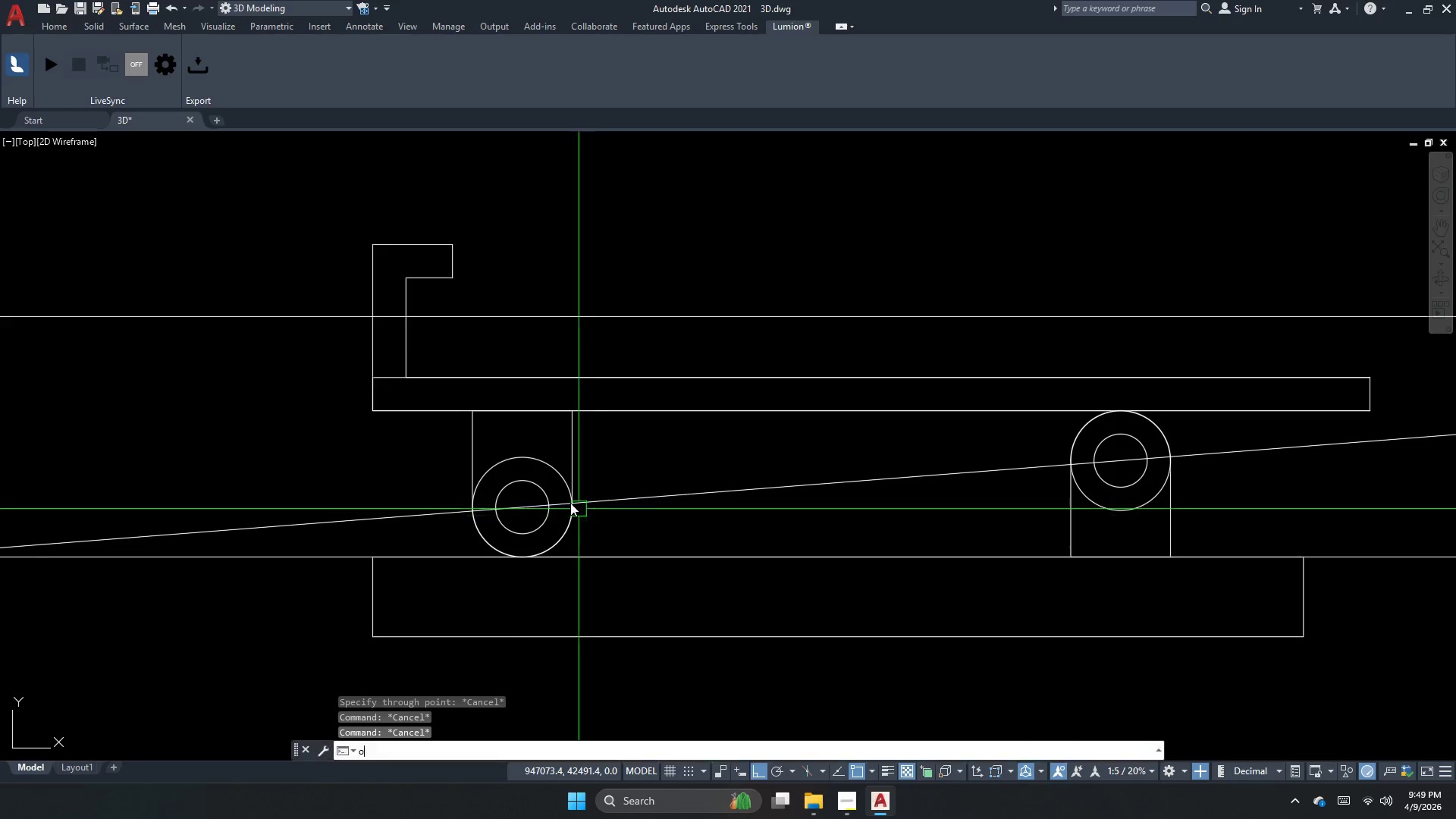 
key(Space)
 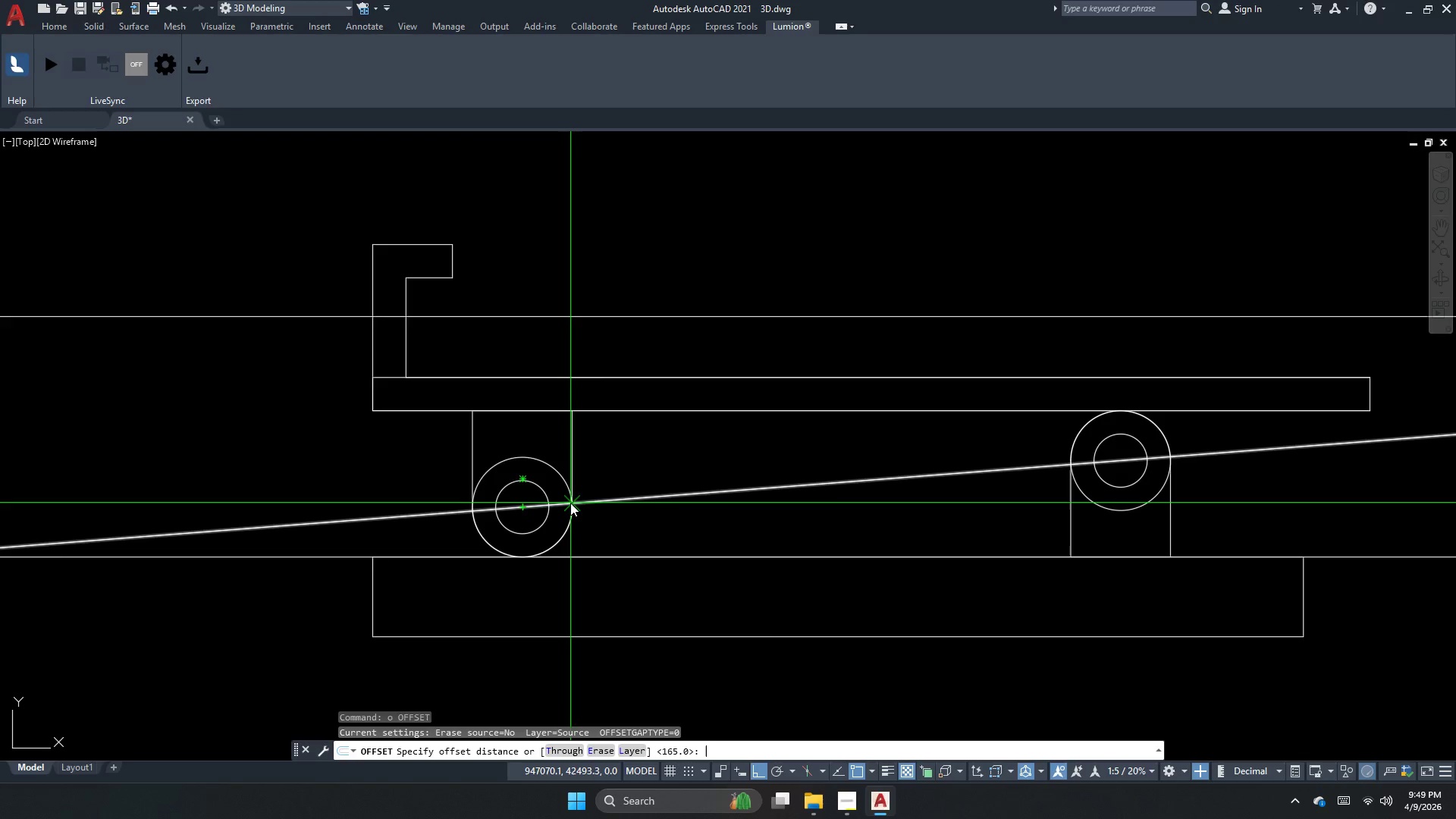 
key(Numpad5)
 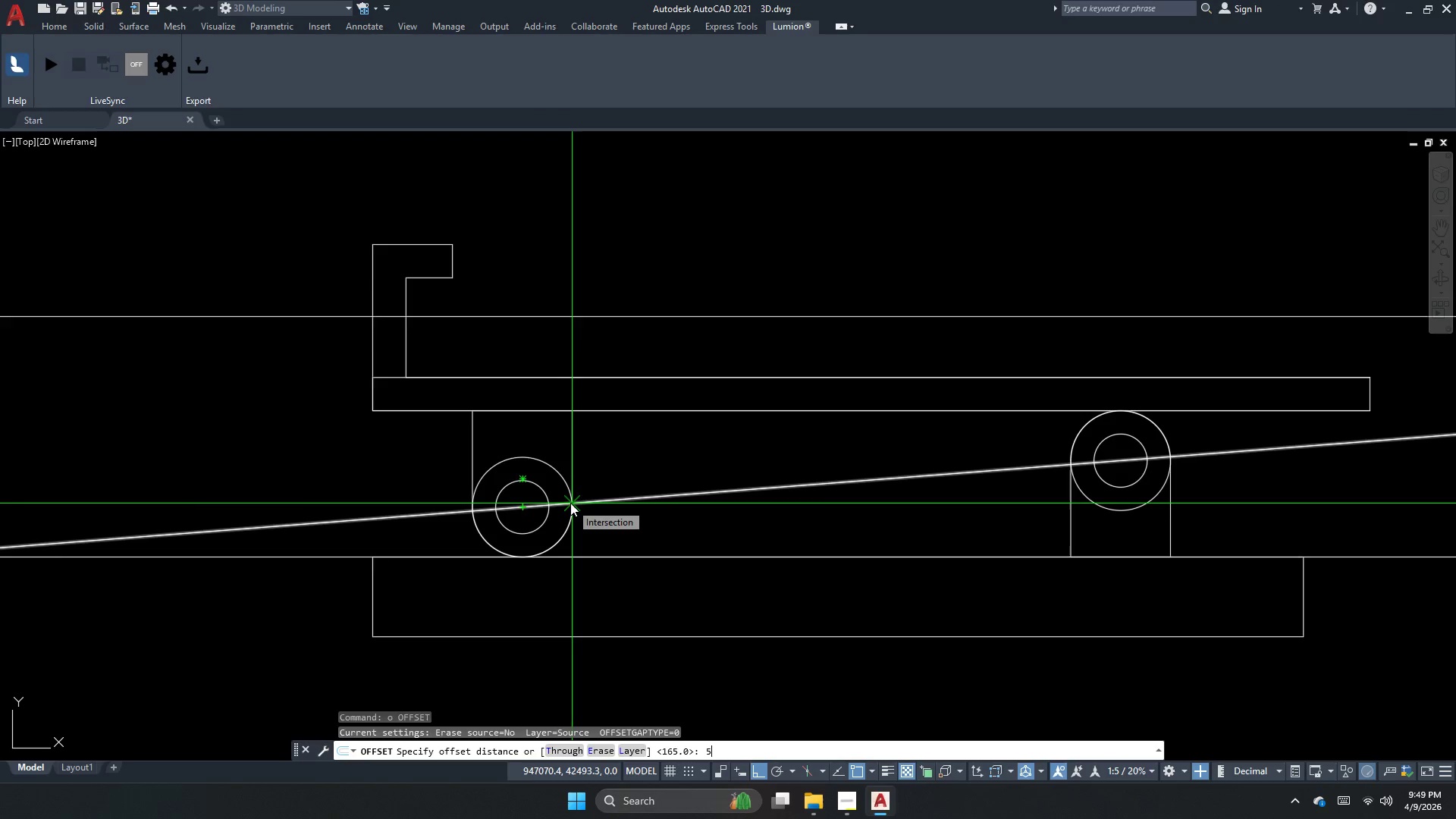 
key(NumpadEnter)
 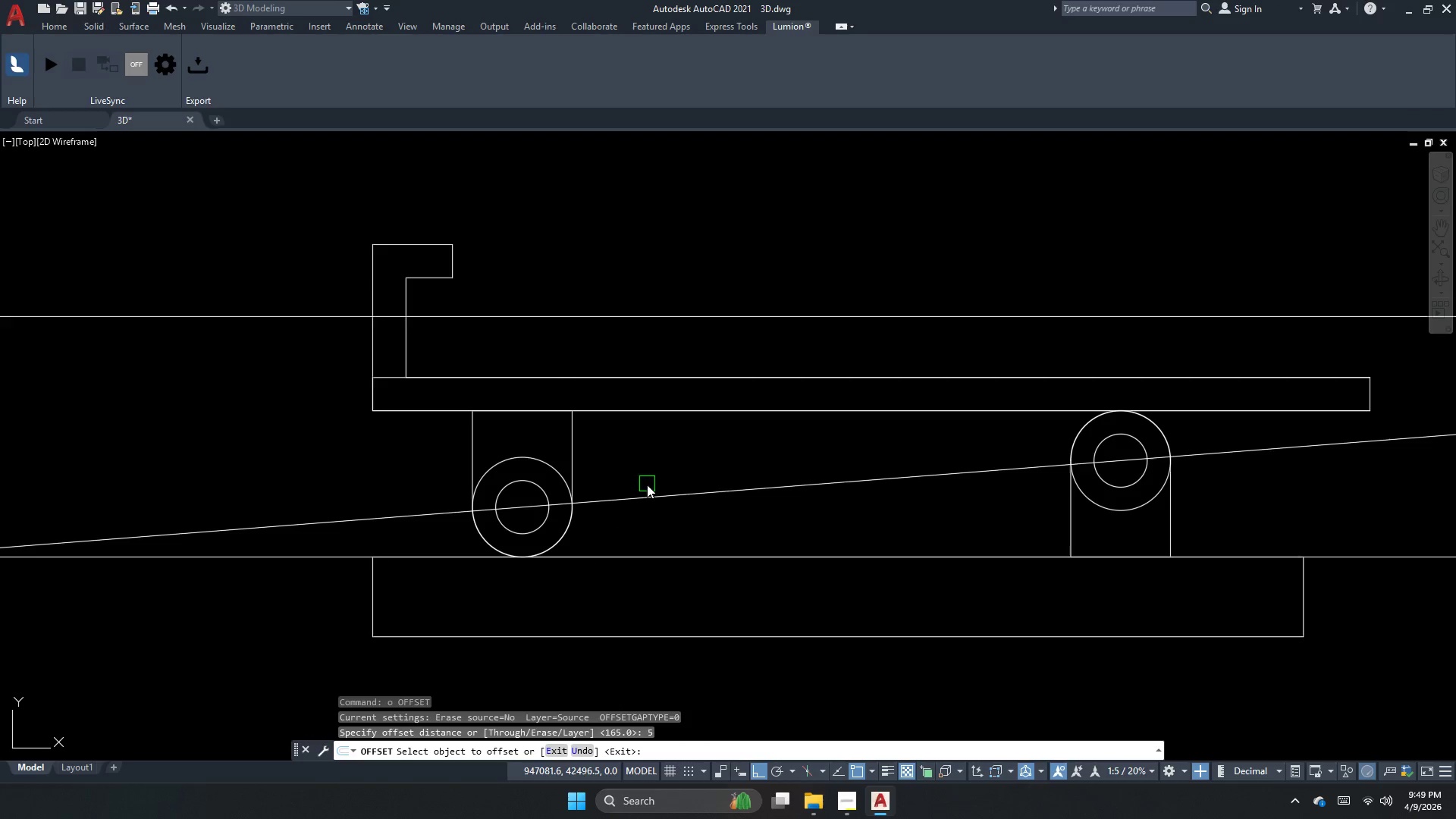 
left_click_drag(start_coordinate=[649, 504], to_coordinate=[659, 480])
 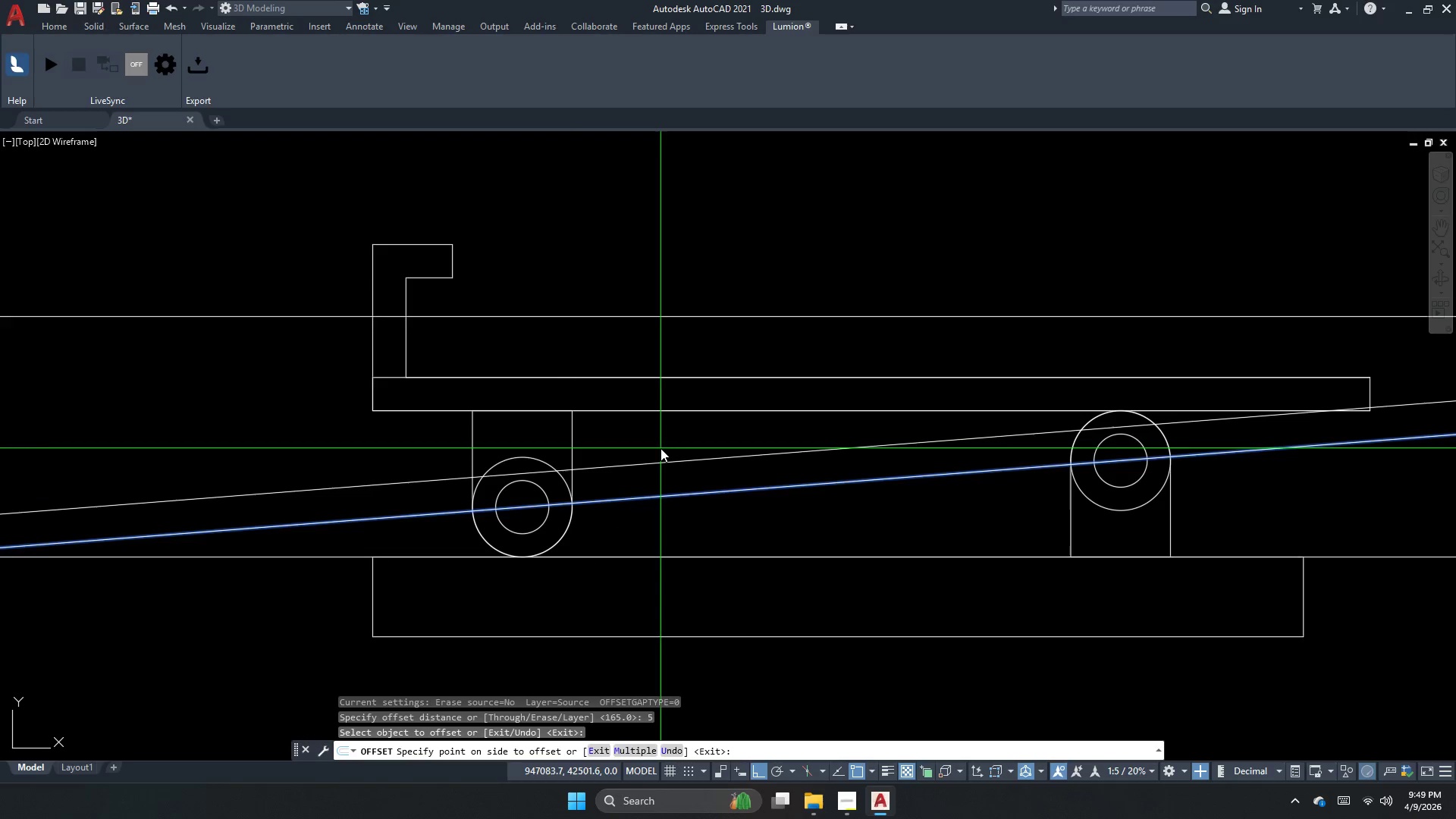 
left_click_drag(start_coordinate=[661, 448], to_coordinate=[661, 453])
 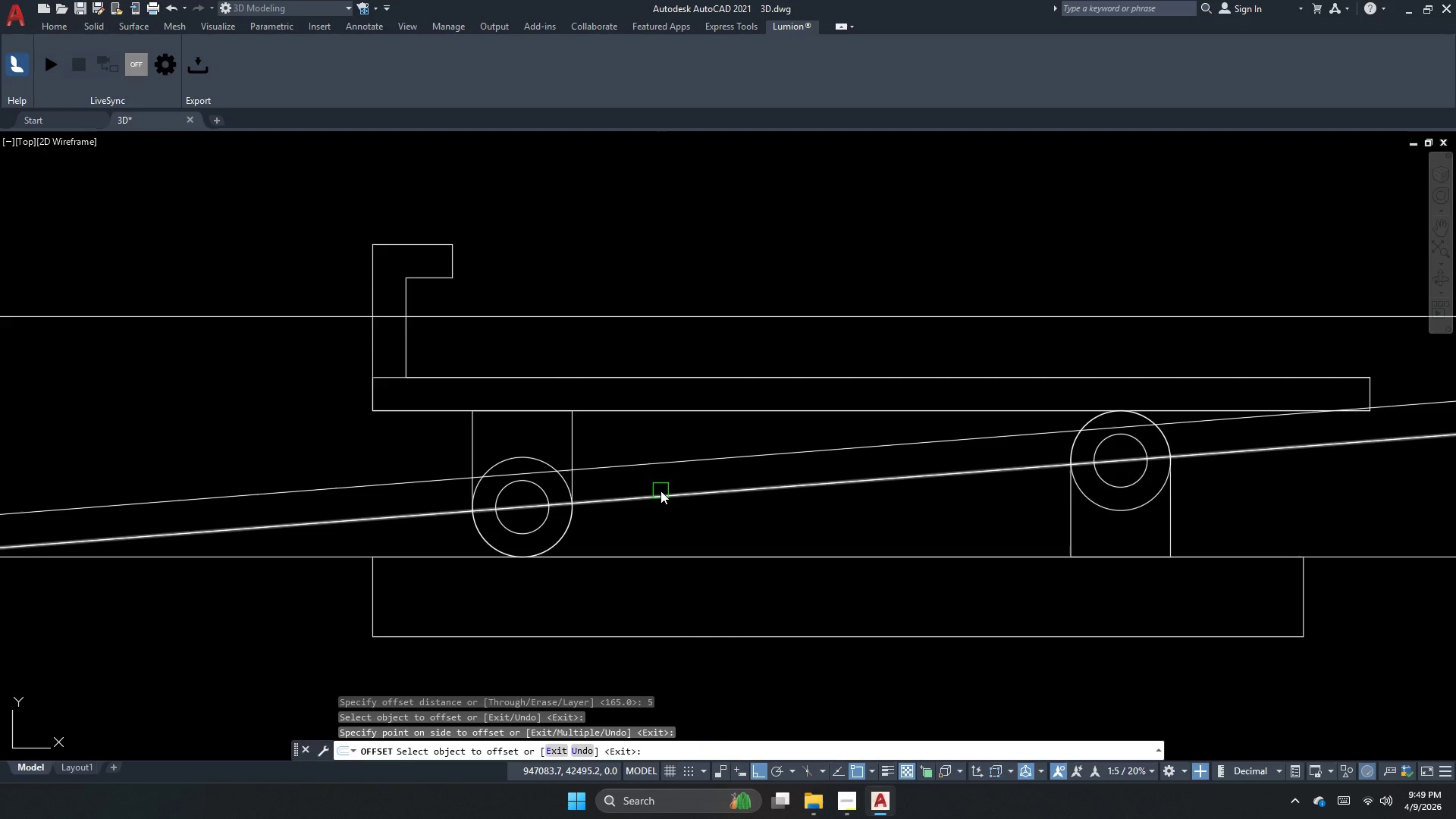 
left_click_drag(start_coordinate=[661, 491], to_coordinate=[661, 494])
 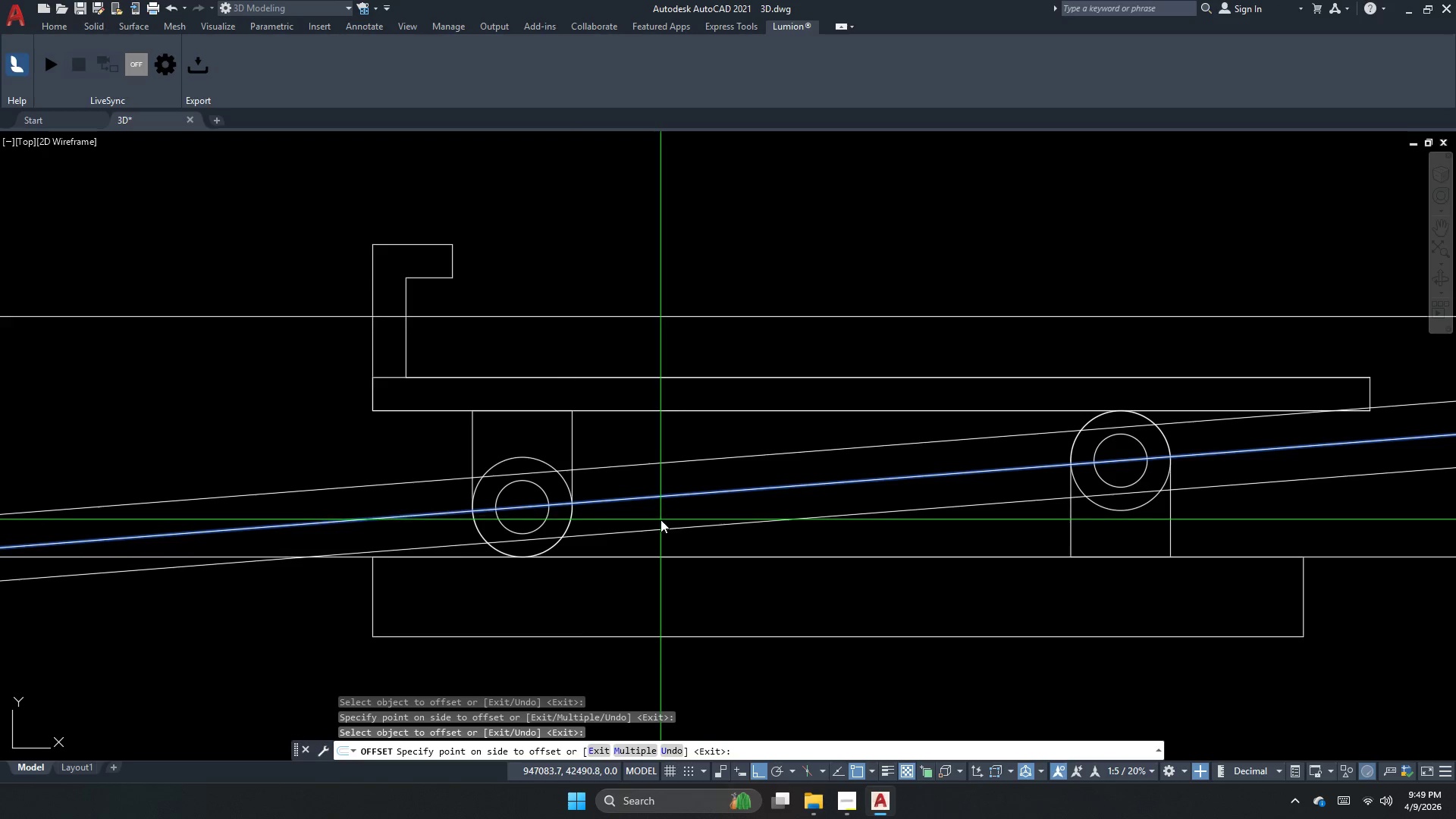 
double_click([661, 519])
 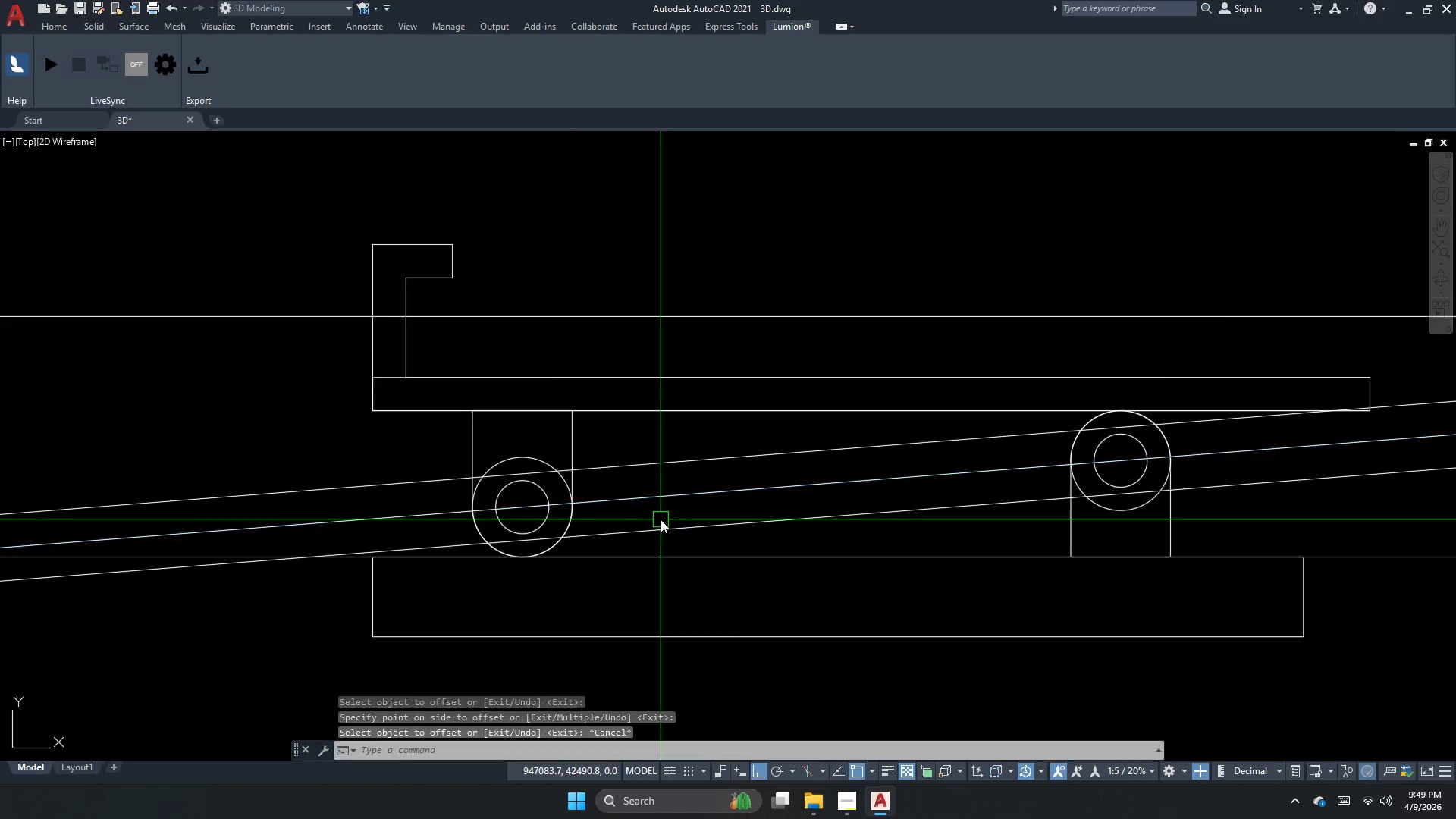 
key(Escape)
type(rec r )
 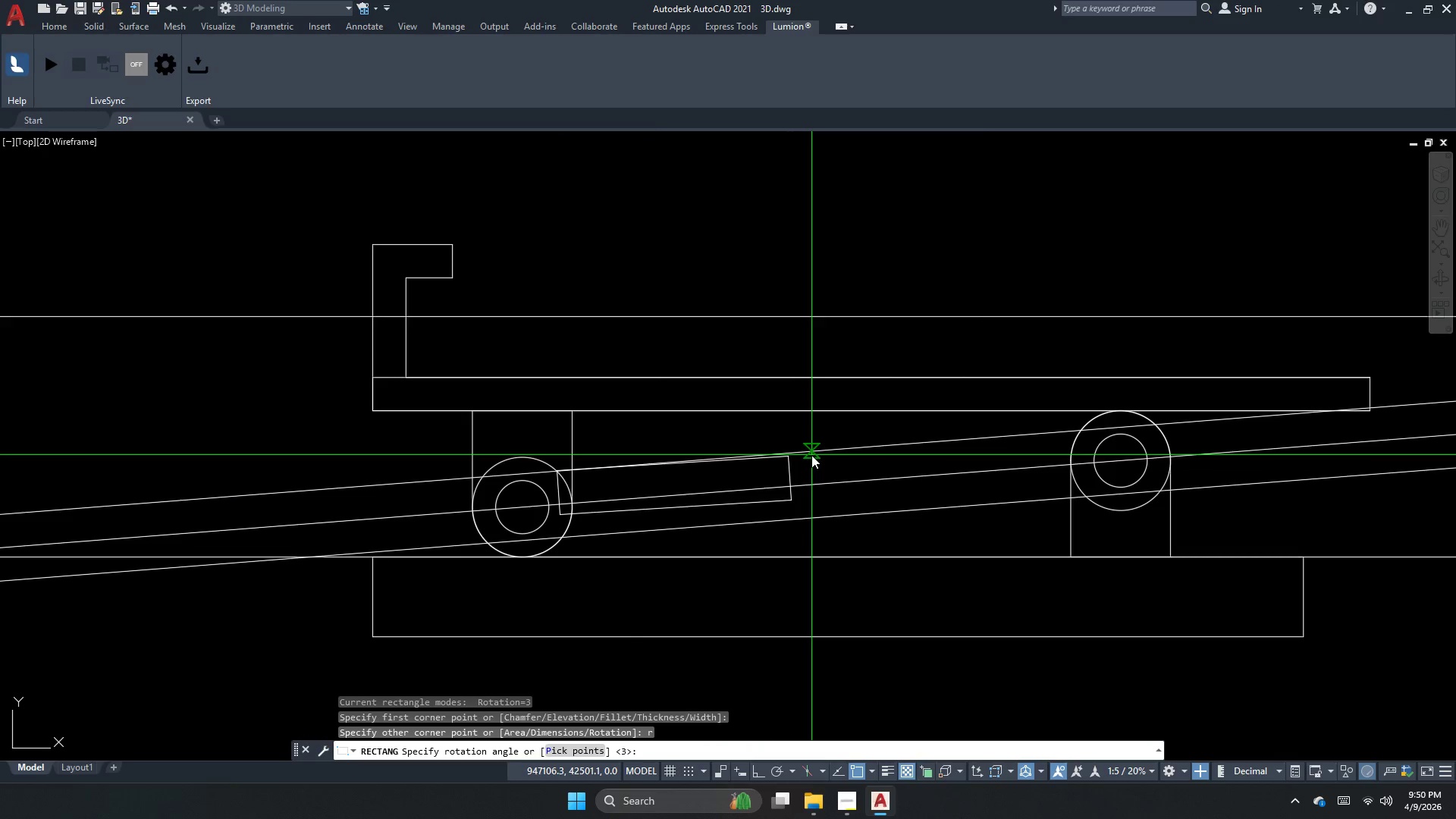 
left_click([811, 455])
 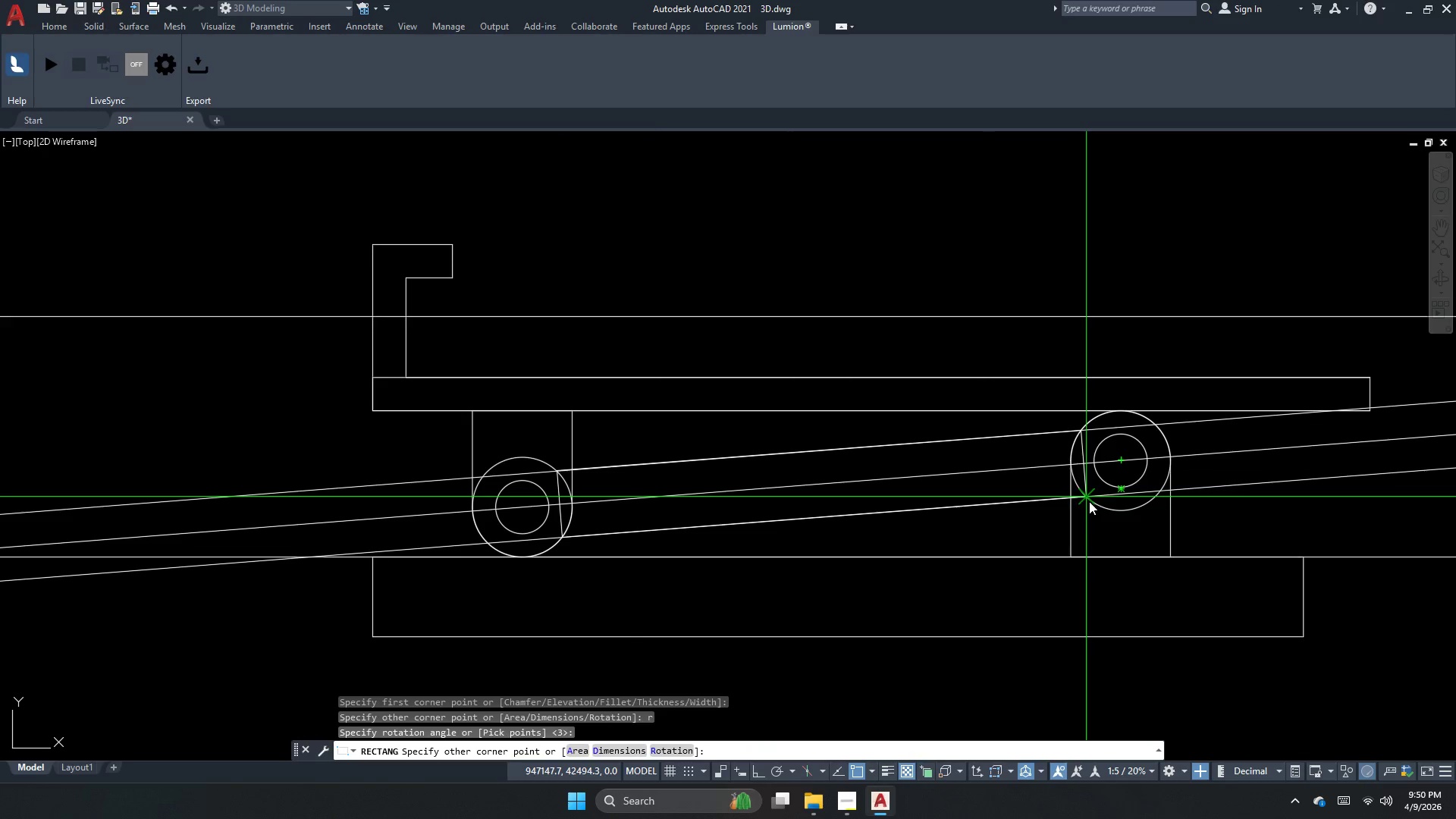 
left_click([1089, 501])
 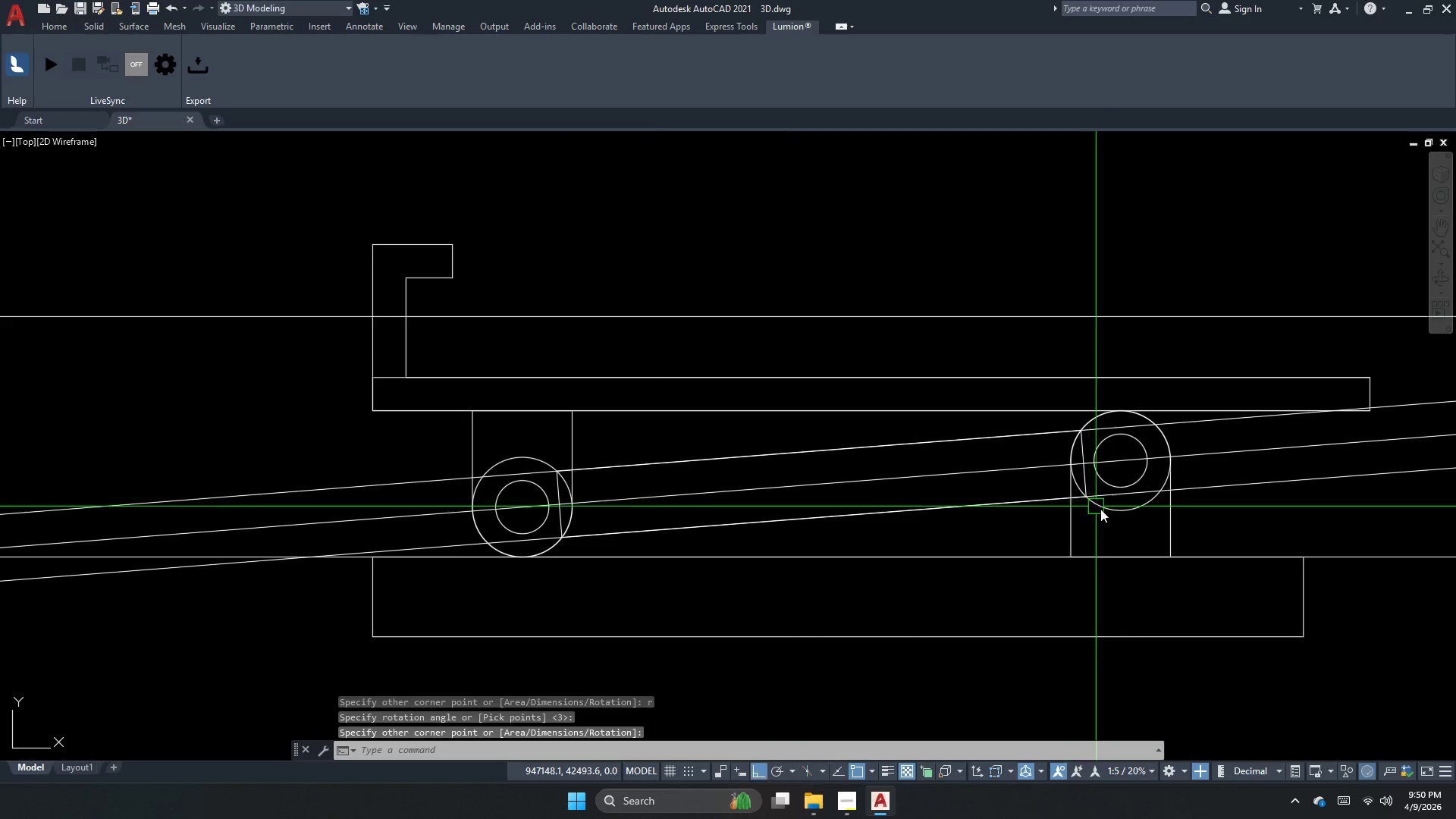 
key(Escape)
 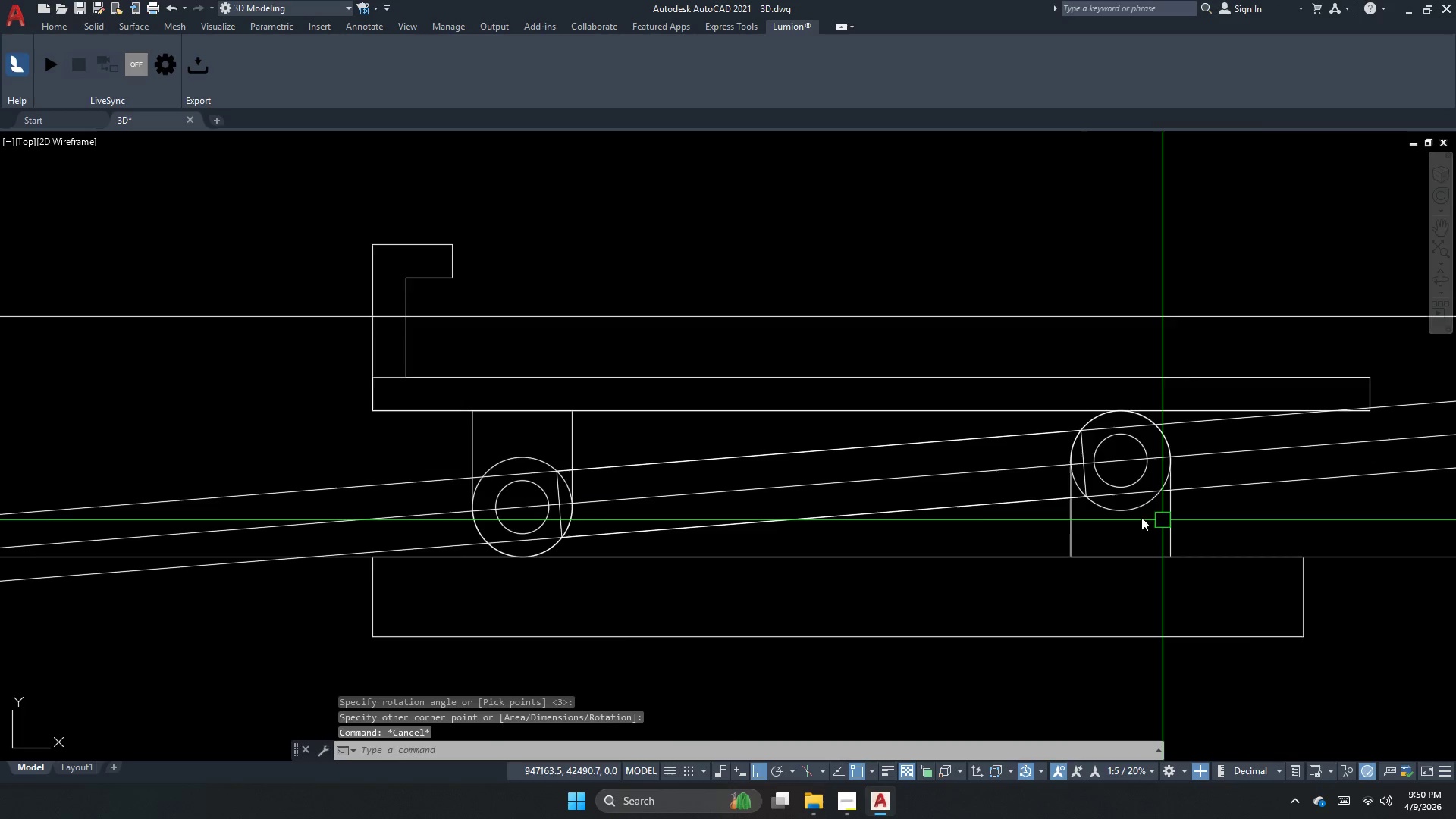 
scroll: coordinate [592, 453], scroll_direction: down, amount: 2.0
 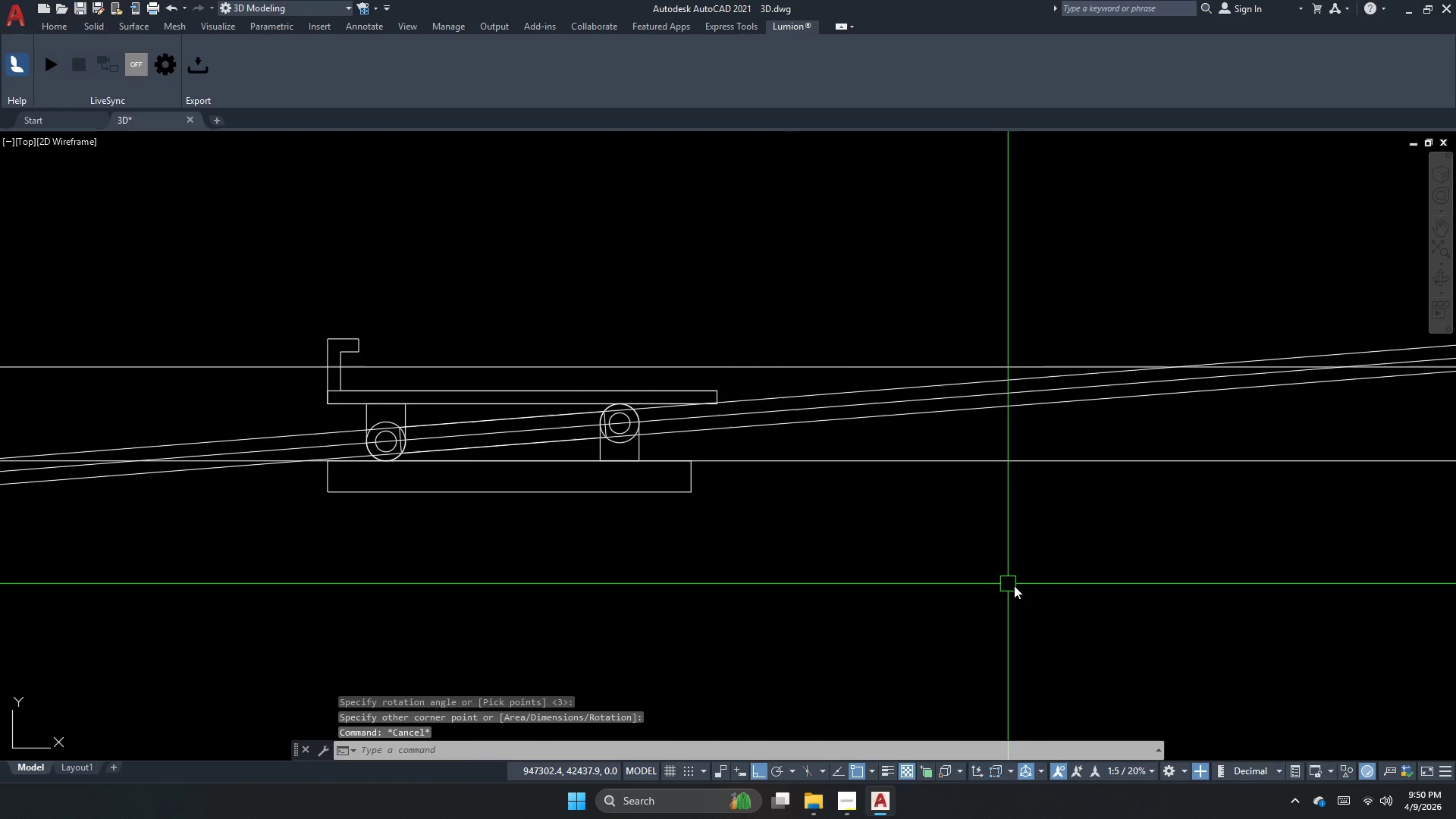 
left_click_drag(start_coordinate=[1018, 575], to_coordinate=[986, 490])
 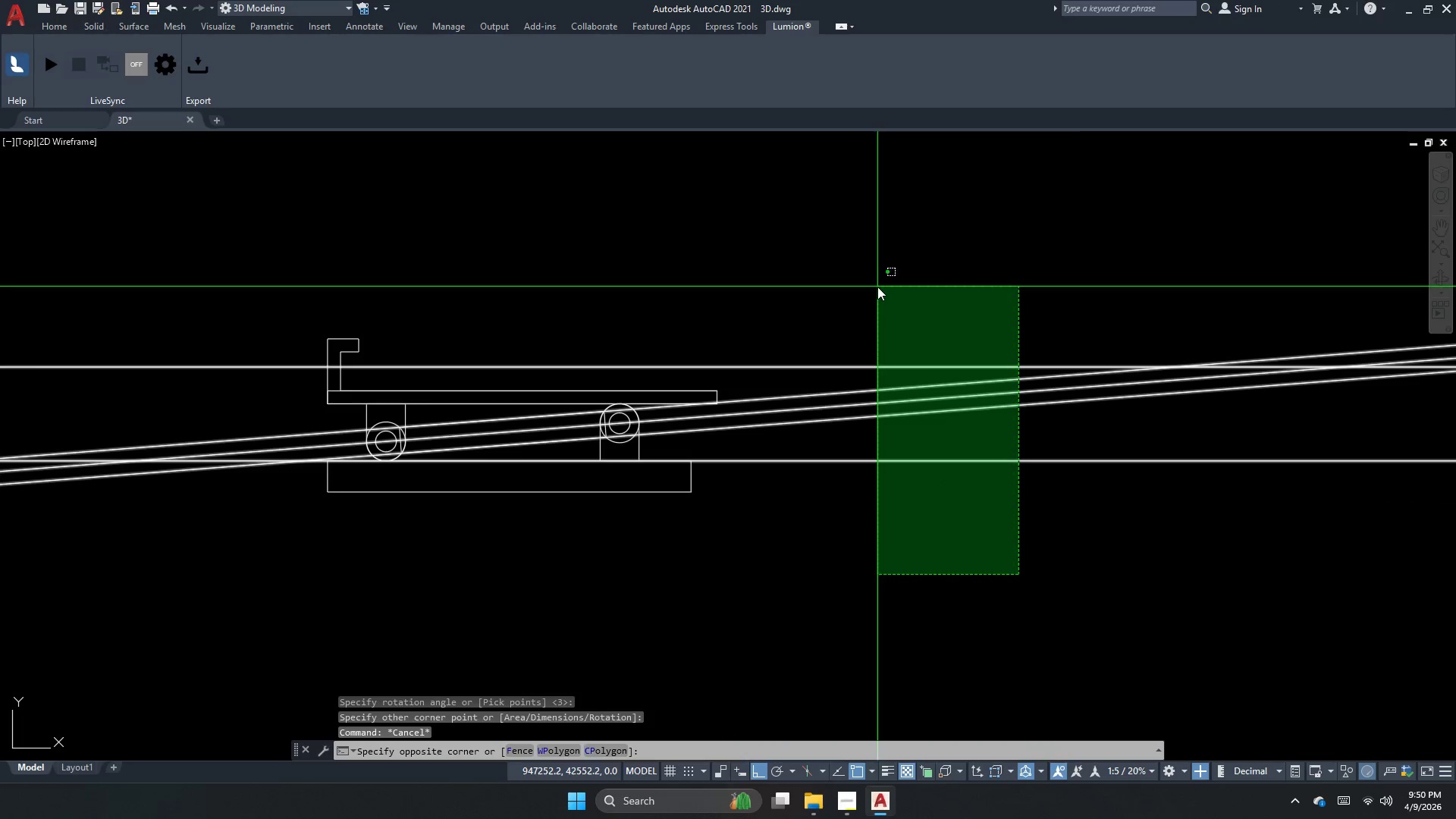 
left_click_drag(start_coordinate=[877, 287], to_coordinate=[869, 293])
 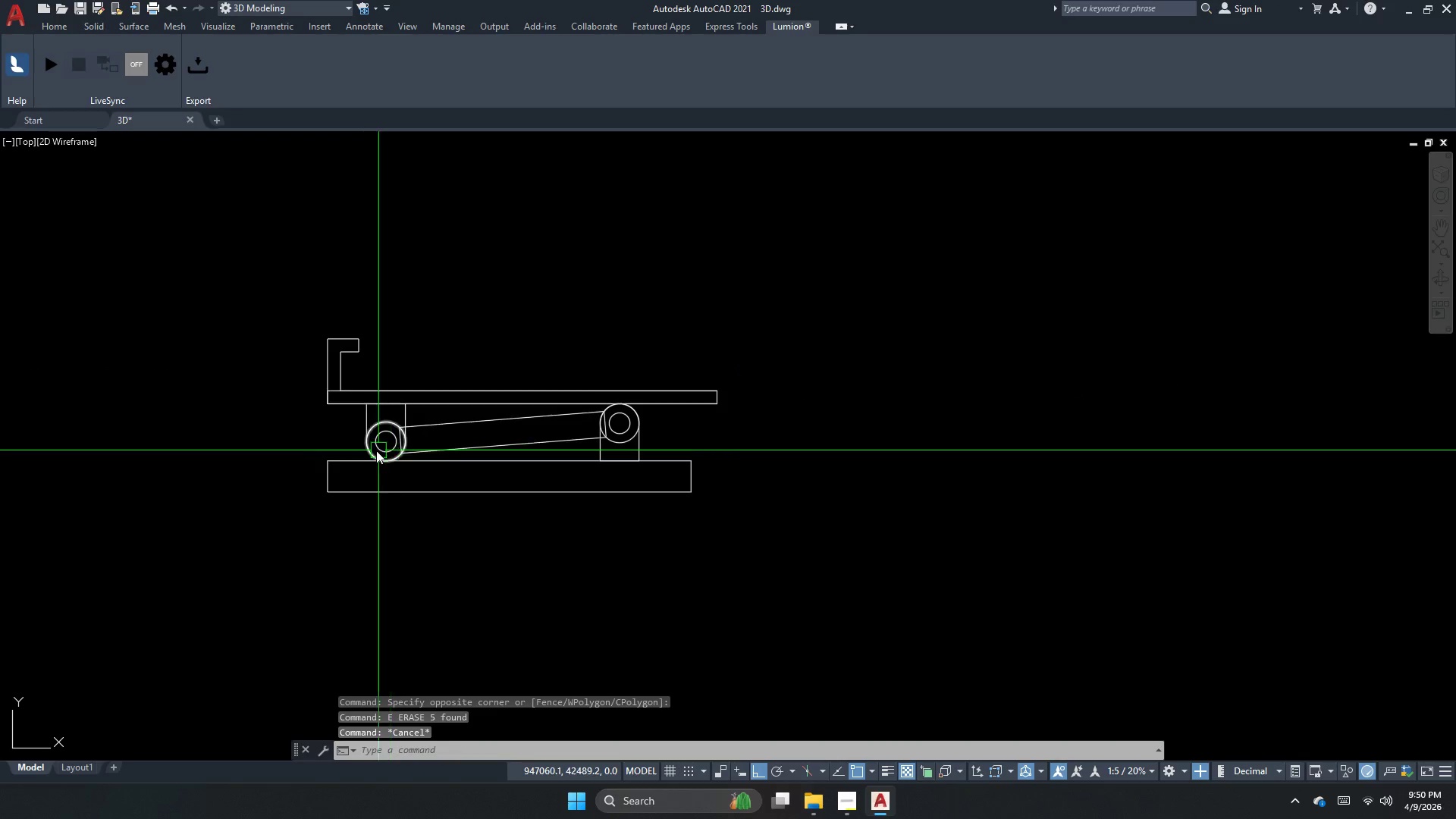 
key(E)
 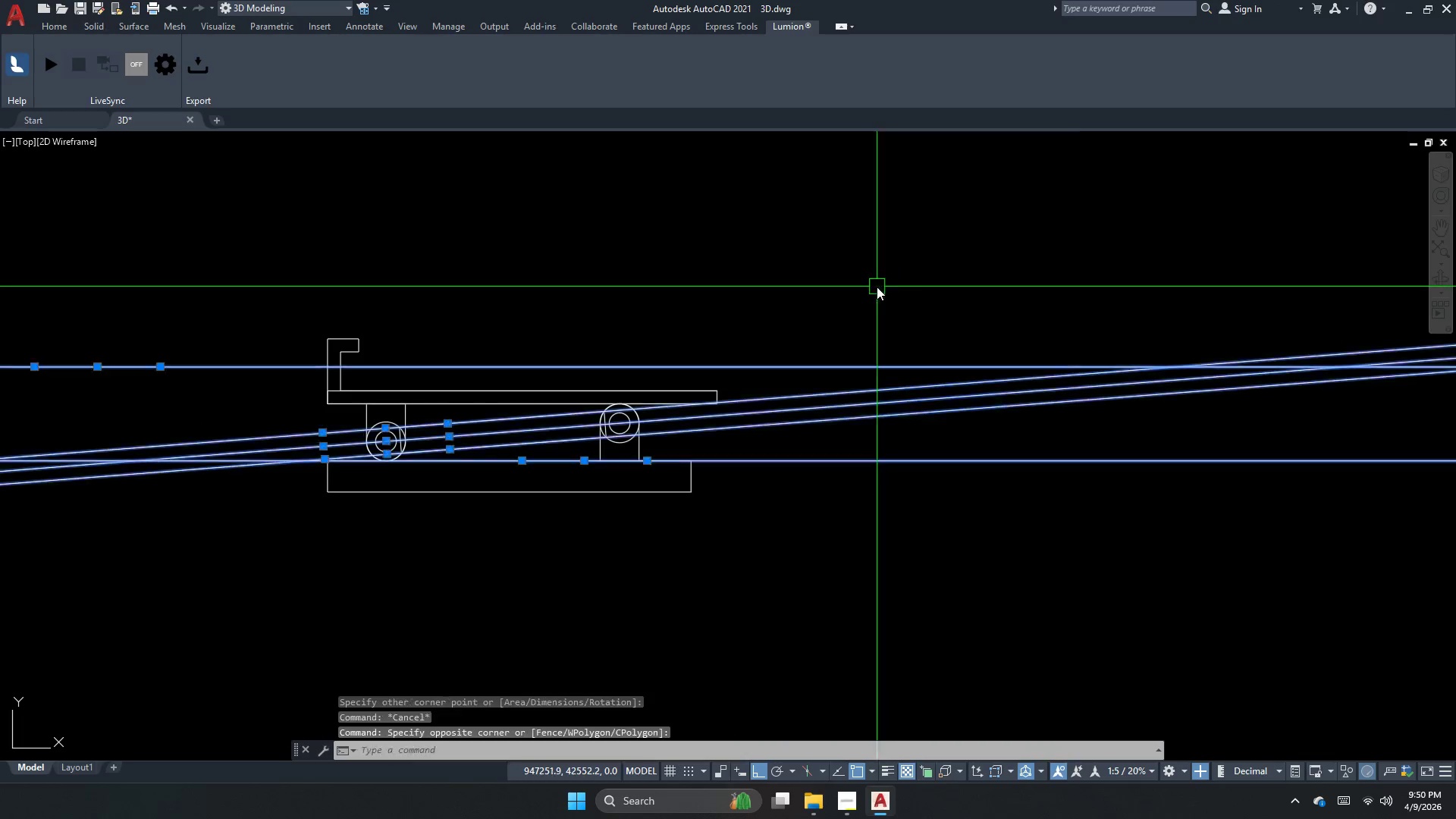 
key(Space)
 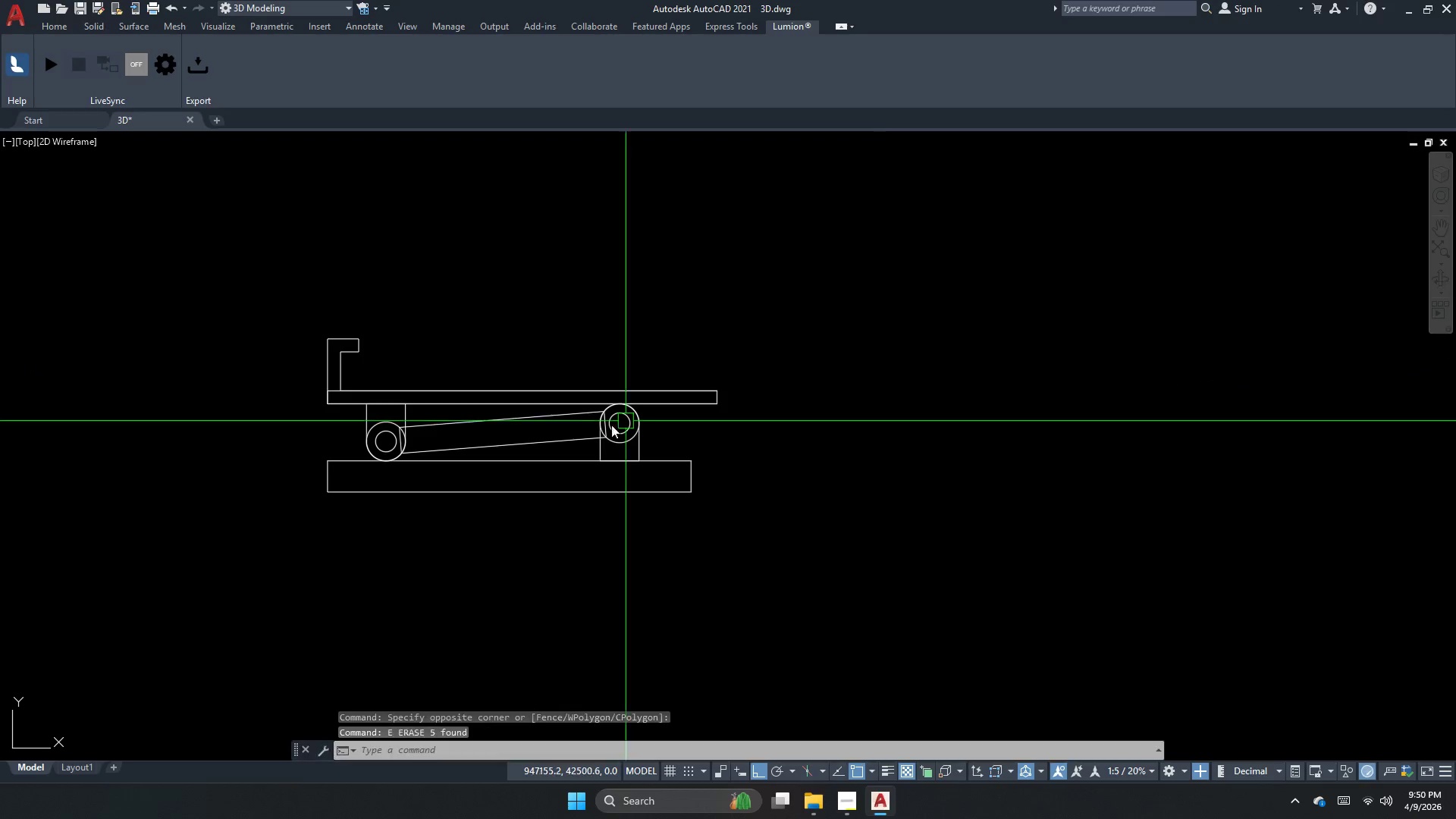 
key(Escape)
 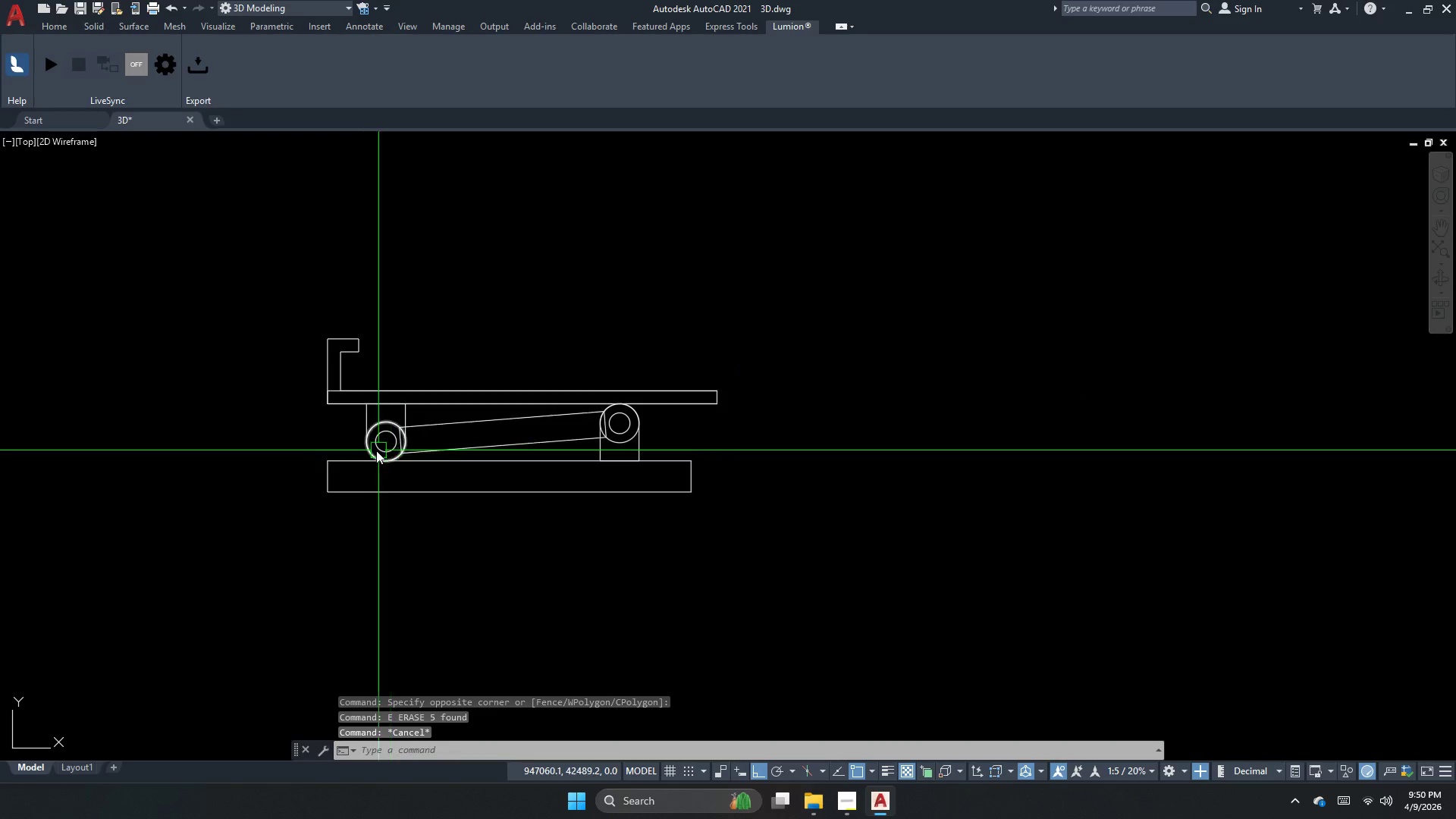 
scroll: coordinate [374, 448], scroll_direction: up, amount: 4.0
 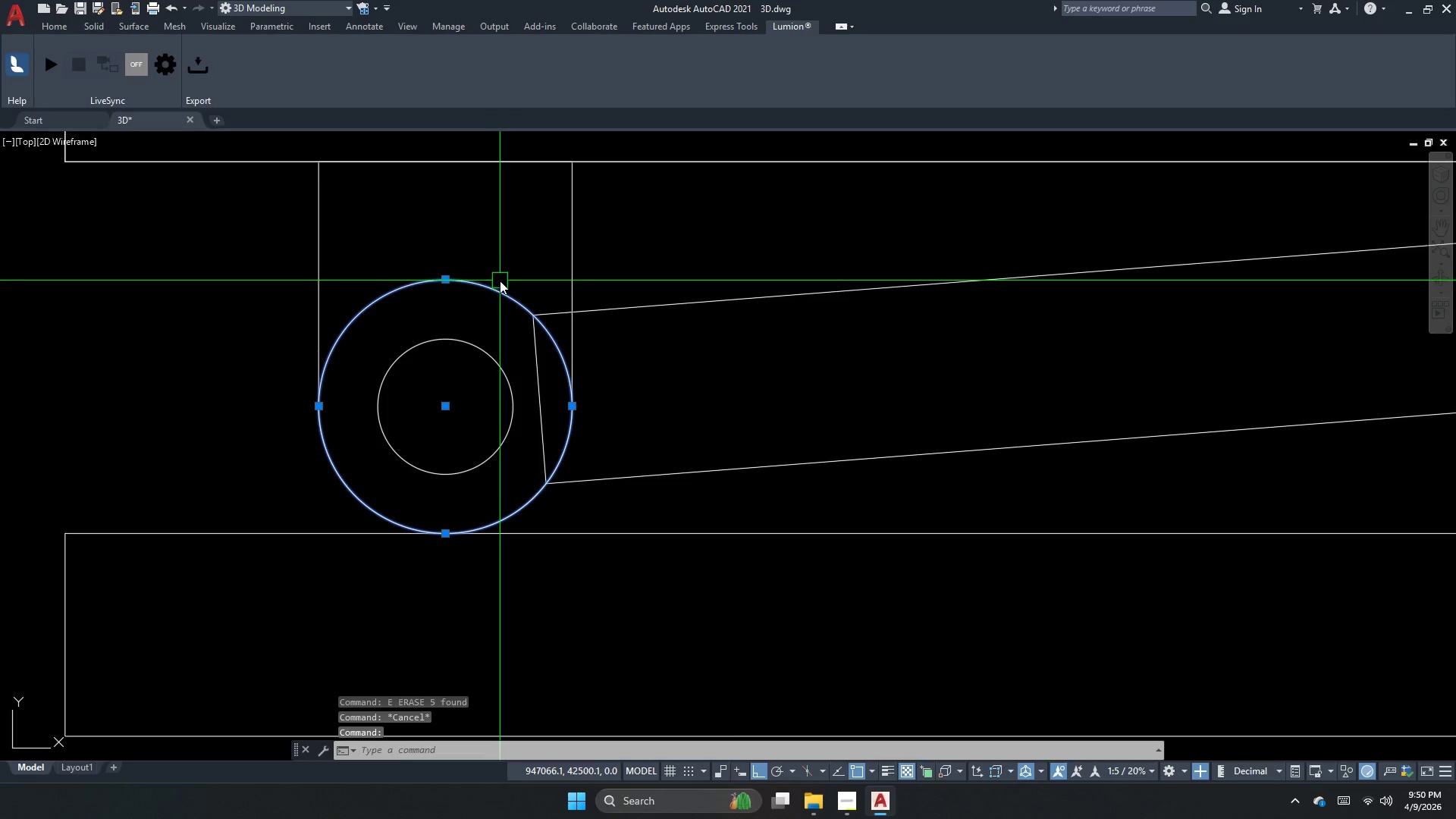 
left_click_drag(start_coordinate=[639, 328], to_coordinate=[639, 318])
 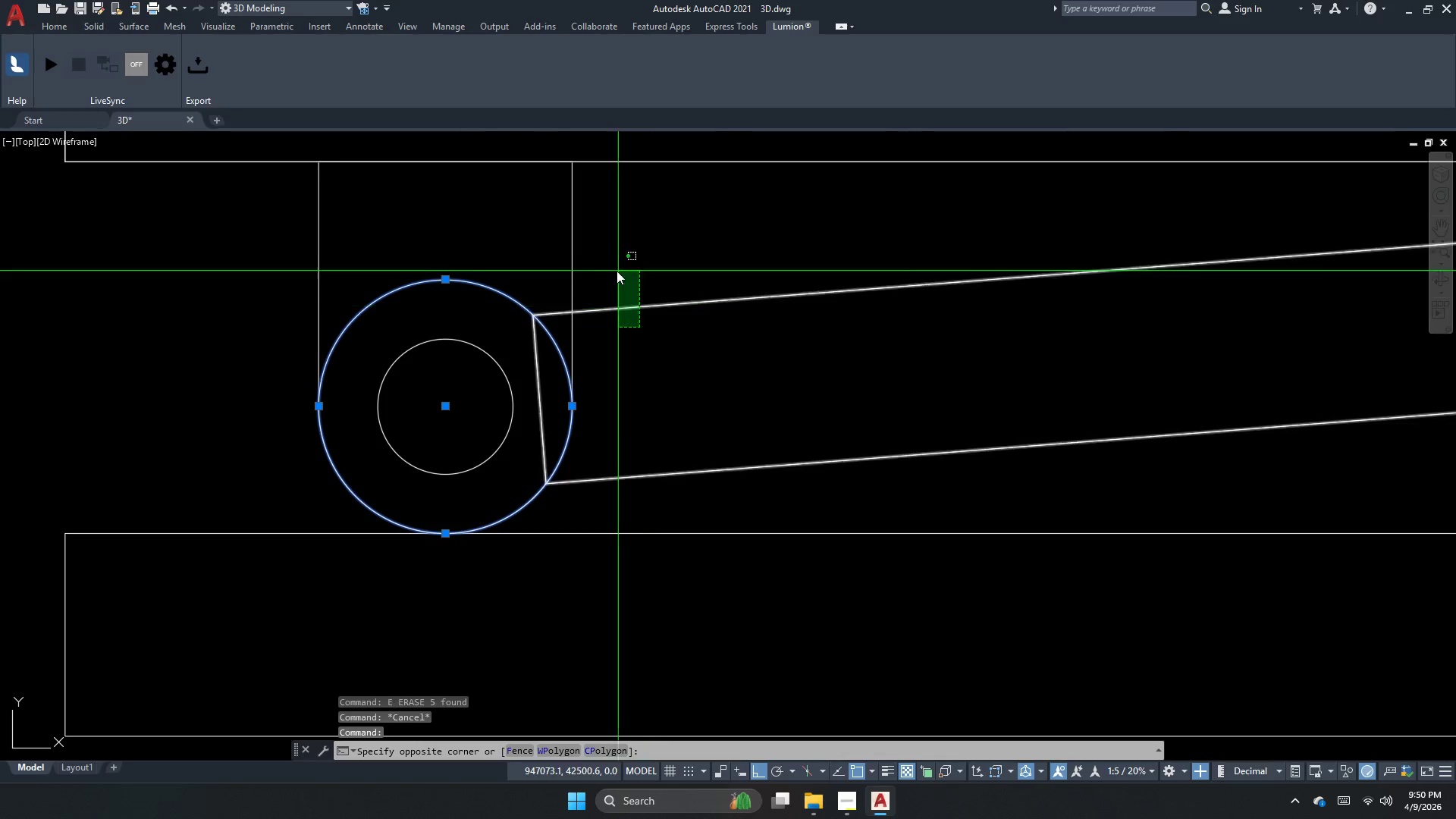 
double_click([614, 266])
 